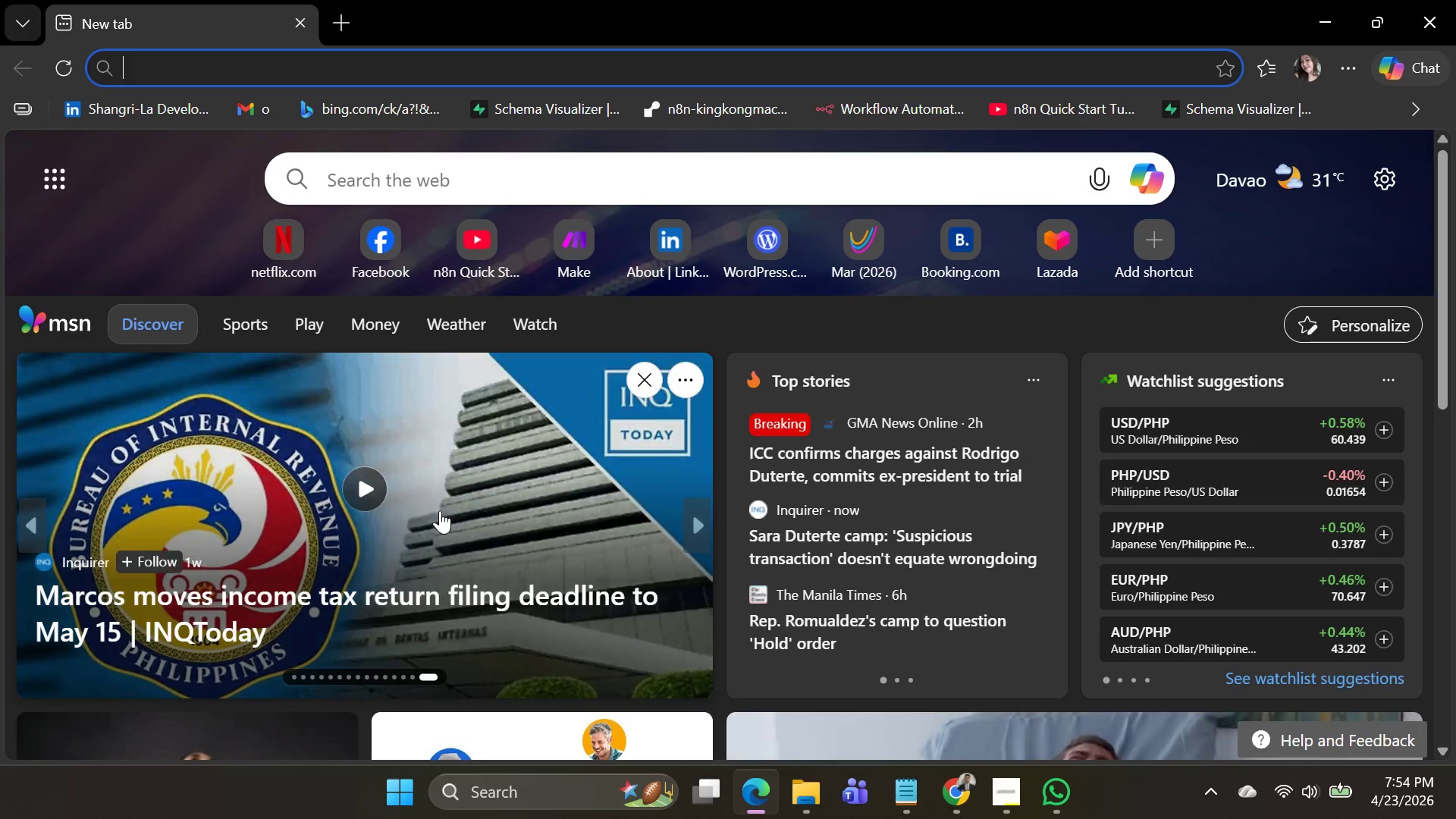 
key(Alt+AltLeft)
 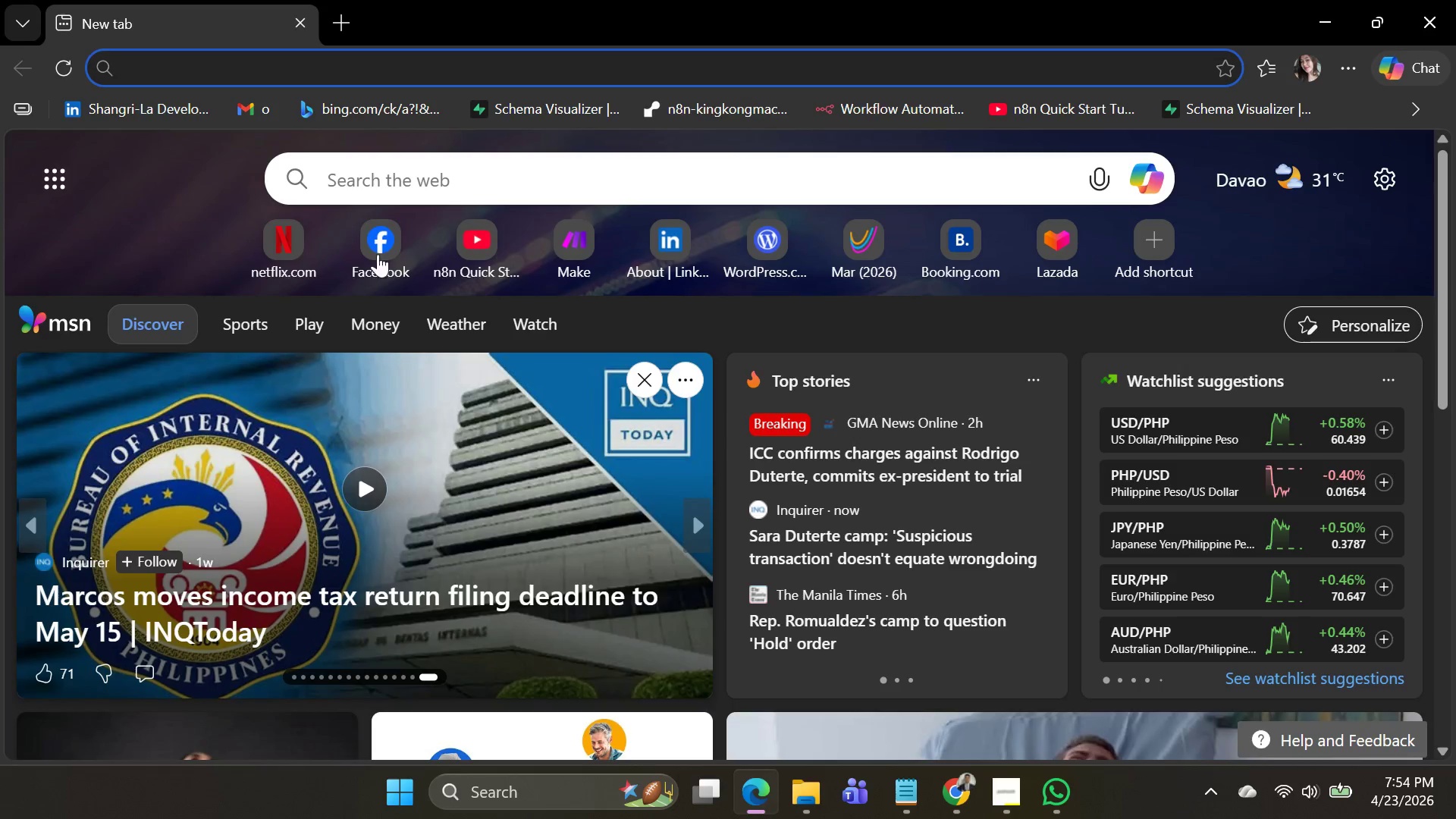 
key(Alt+Tab)
 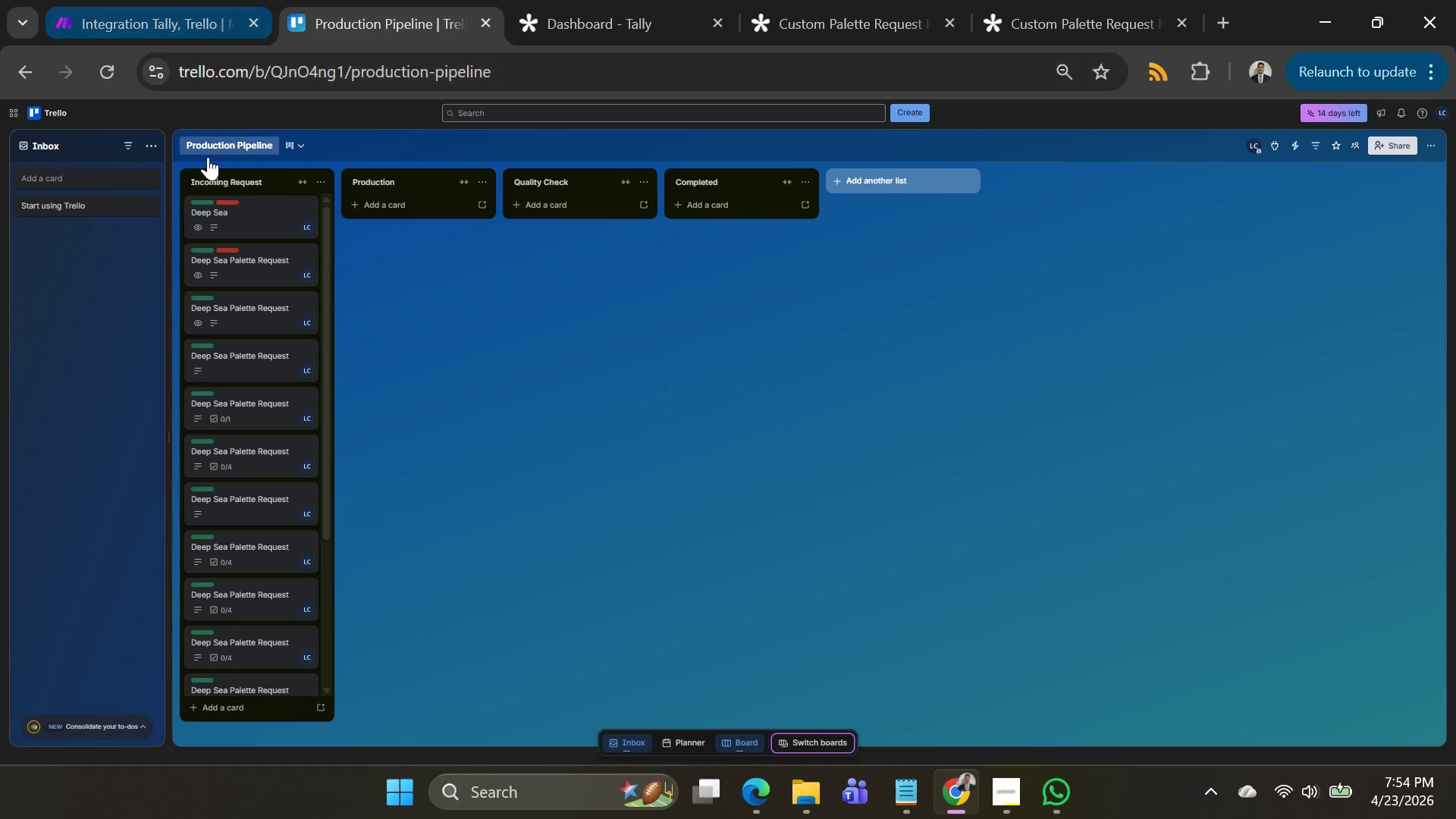 
left_click([232, 211])
 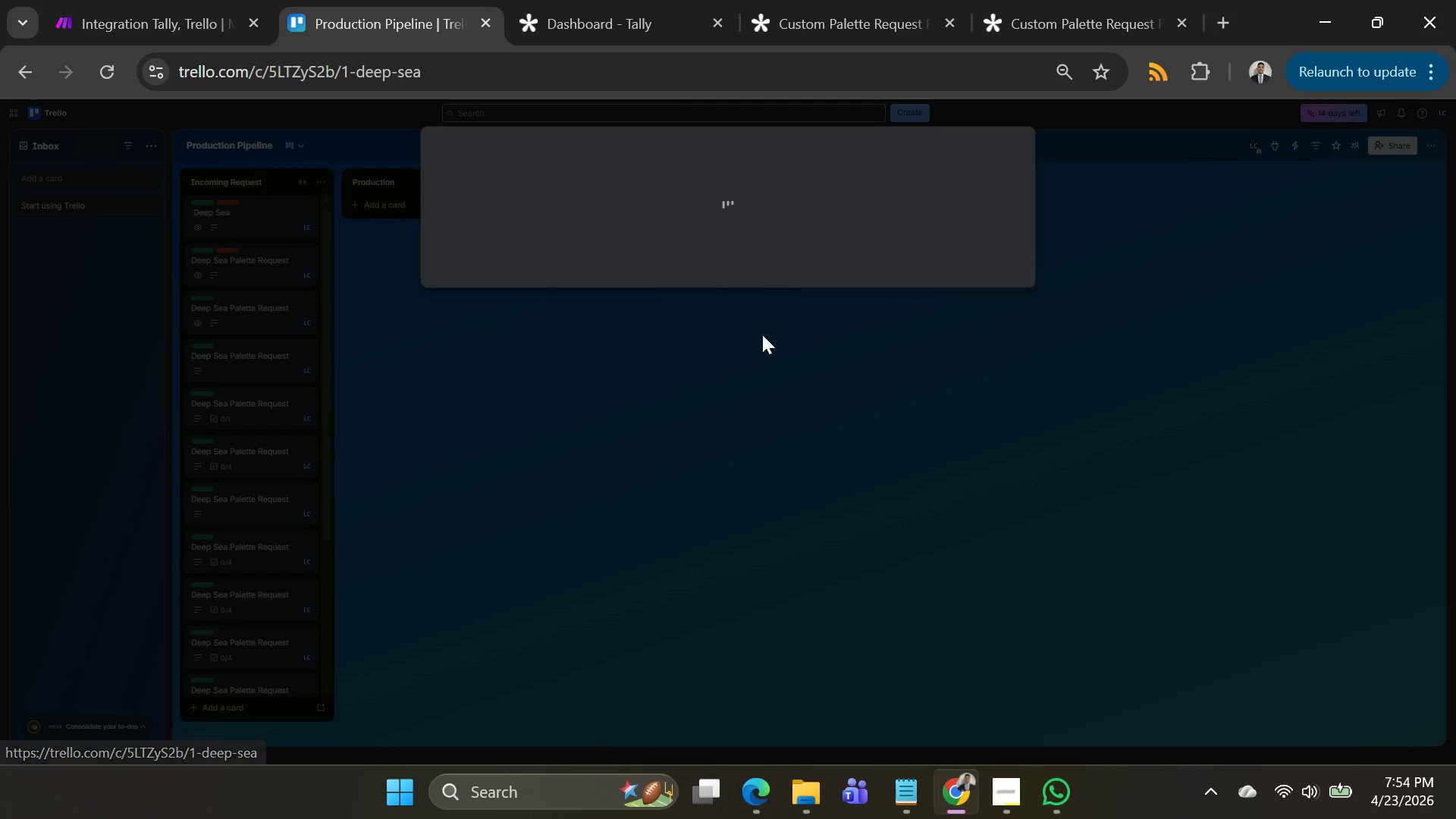 
mouse_move([811, 385])
 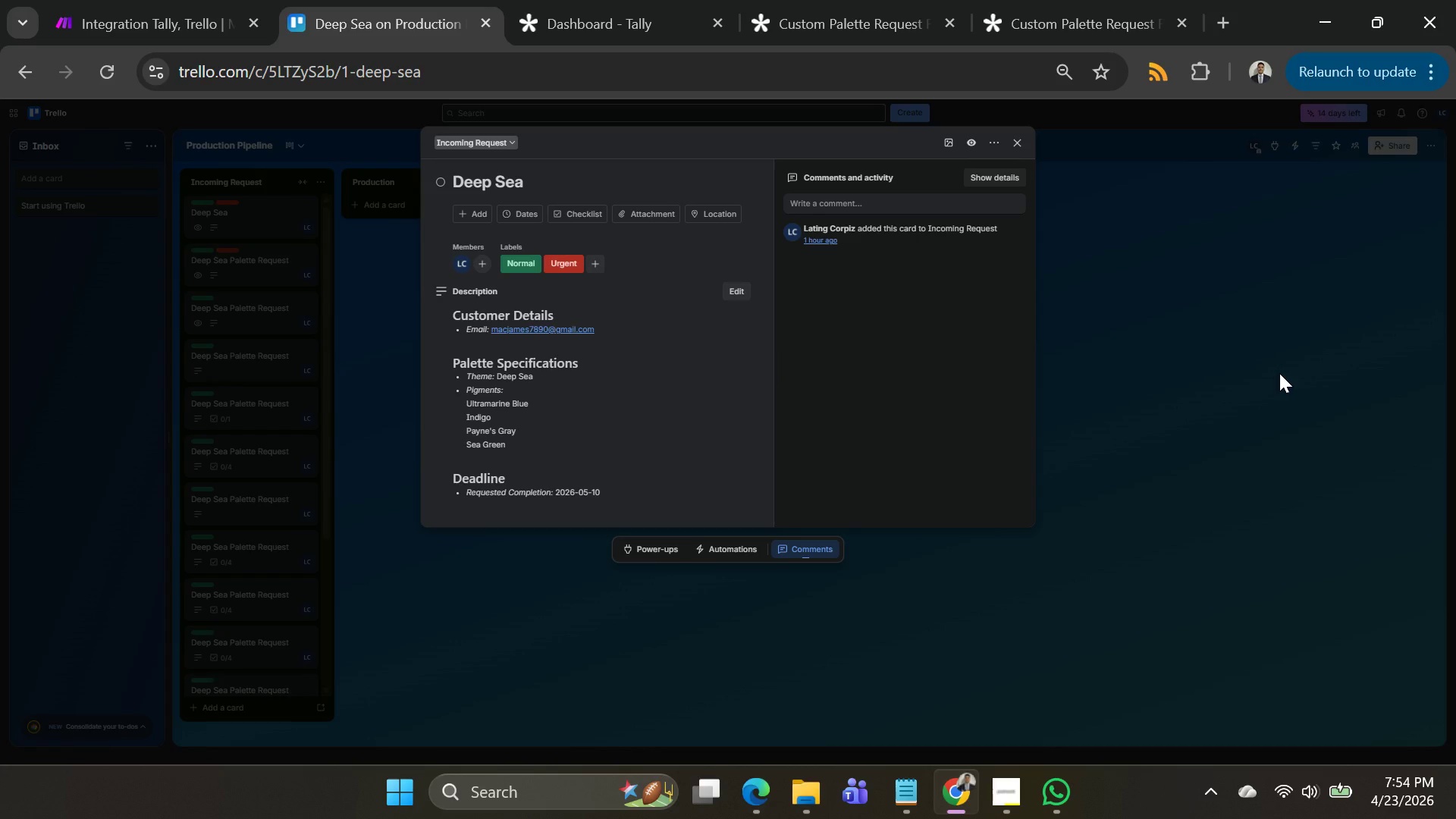 
left_click([1279, 373])
 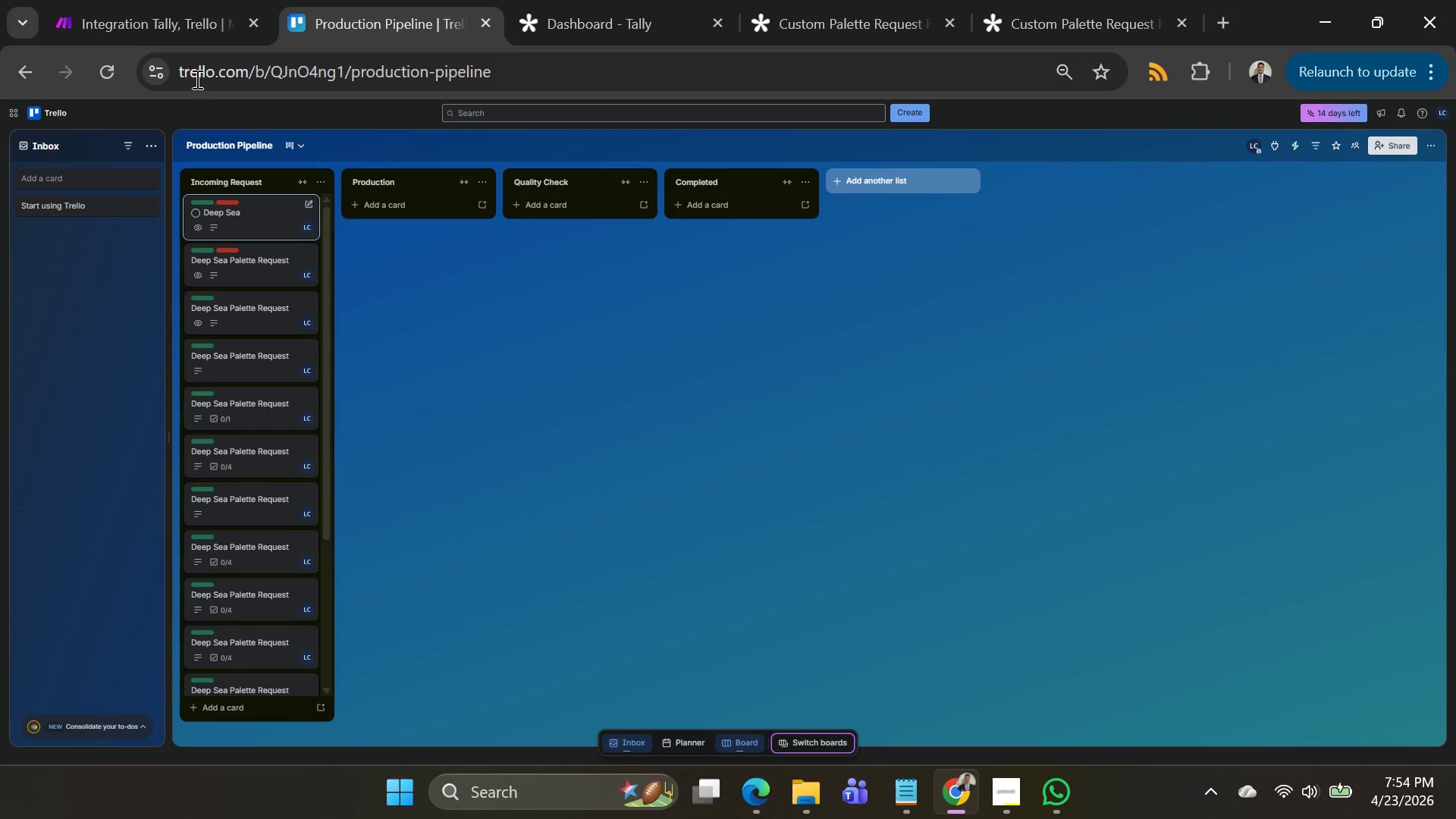 
left_click([158, 22])
 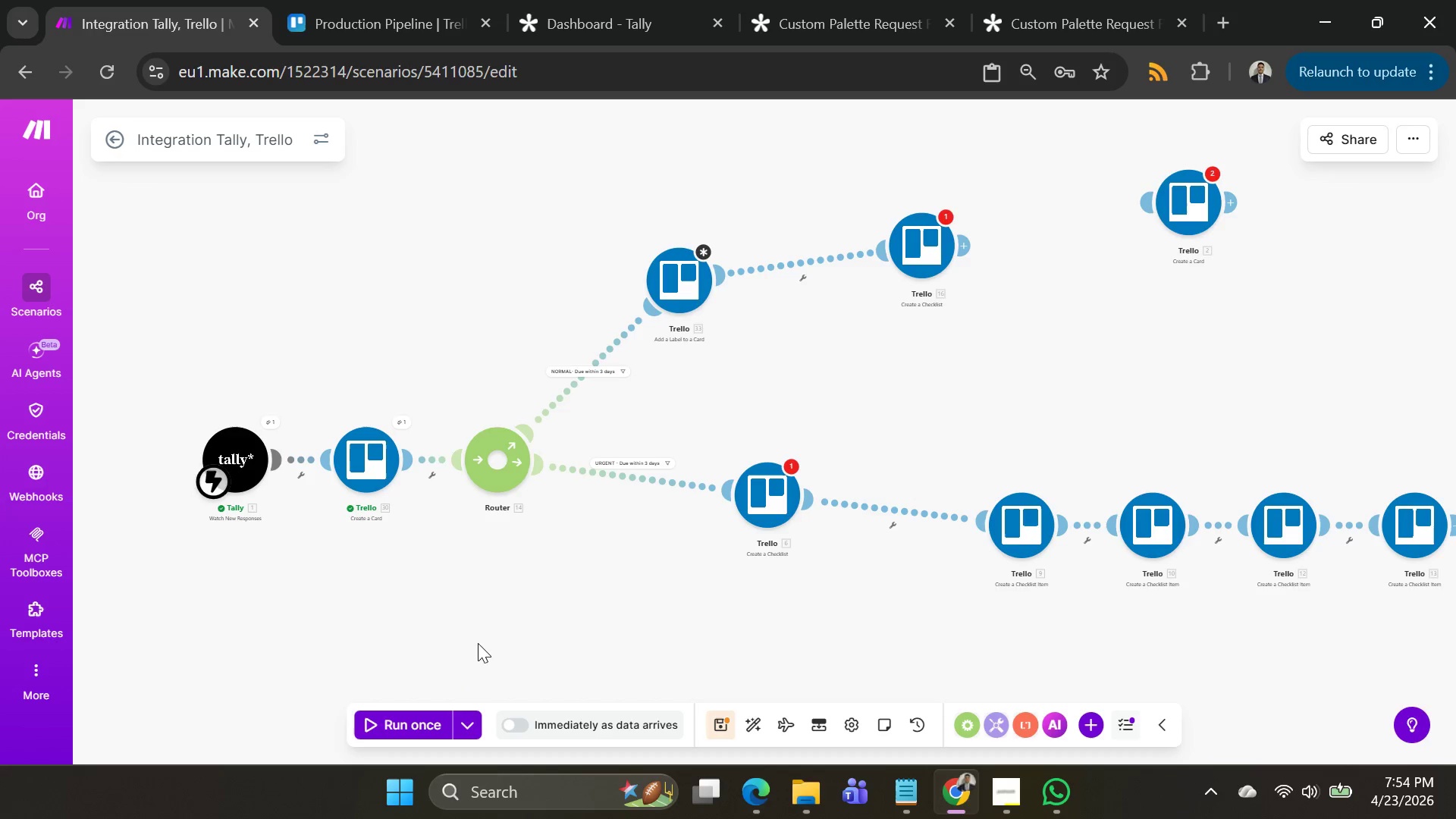 
left_click([371, 457])
 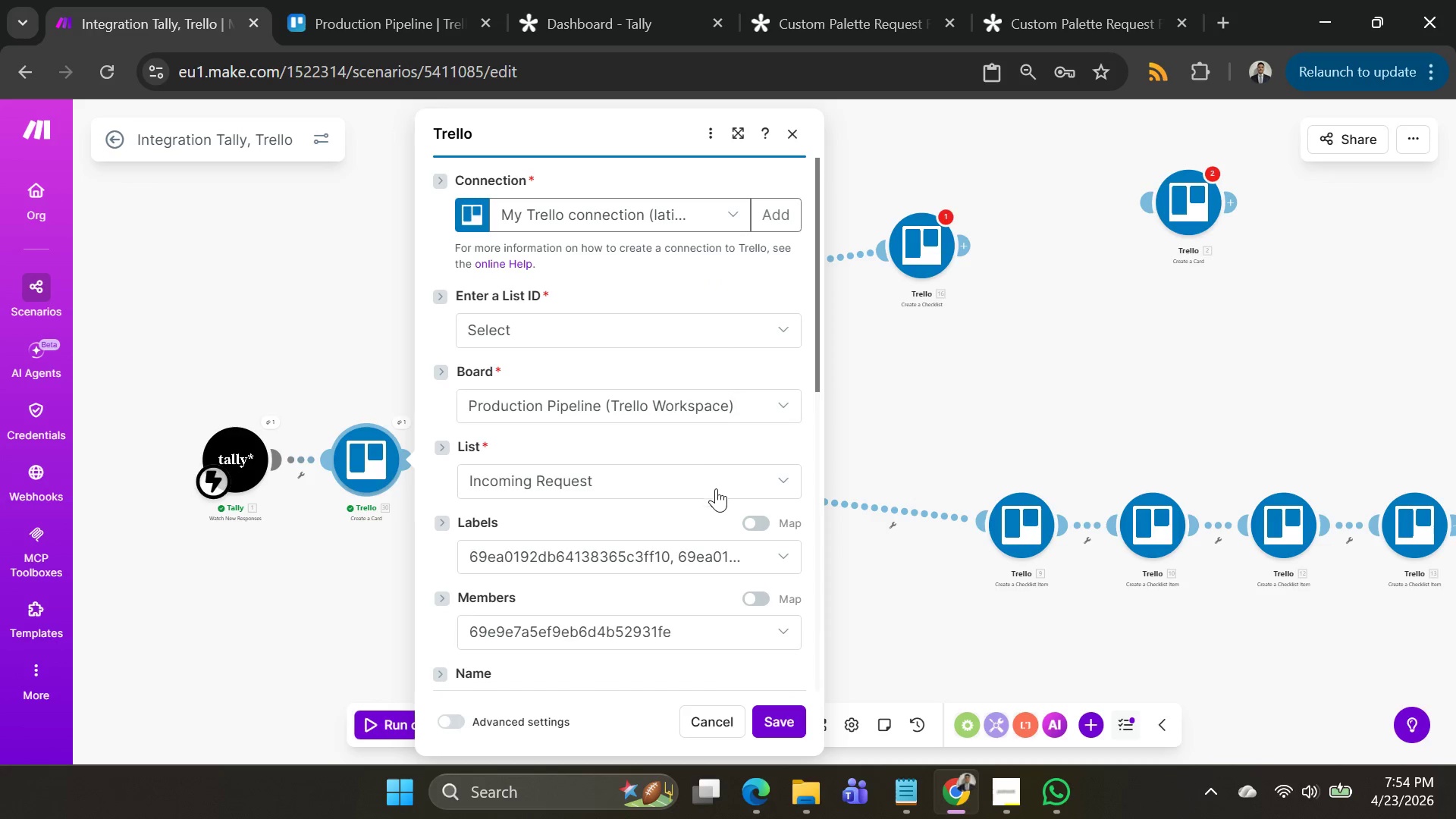 
mouse_move([741, 540])
 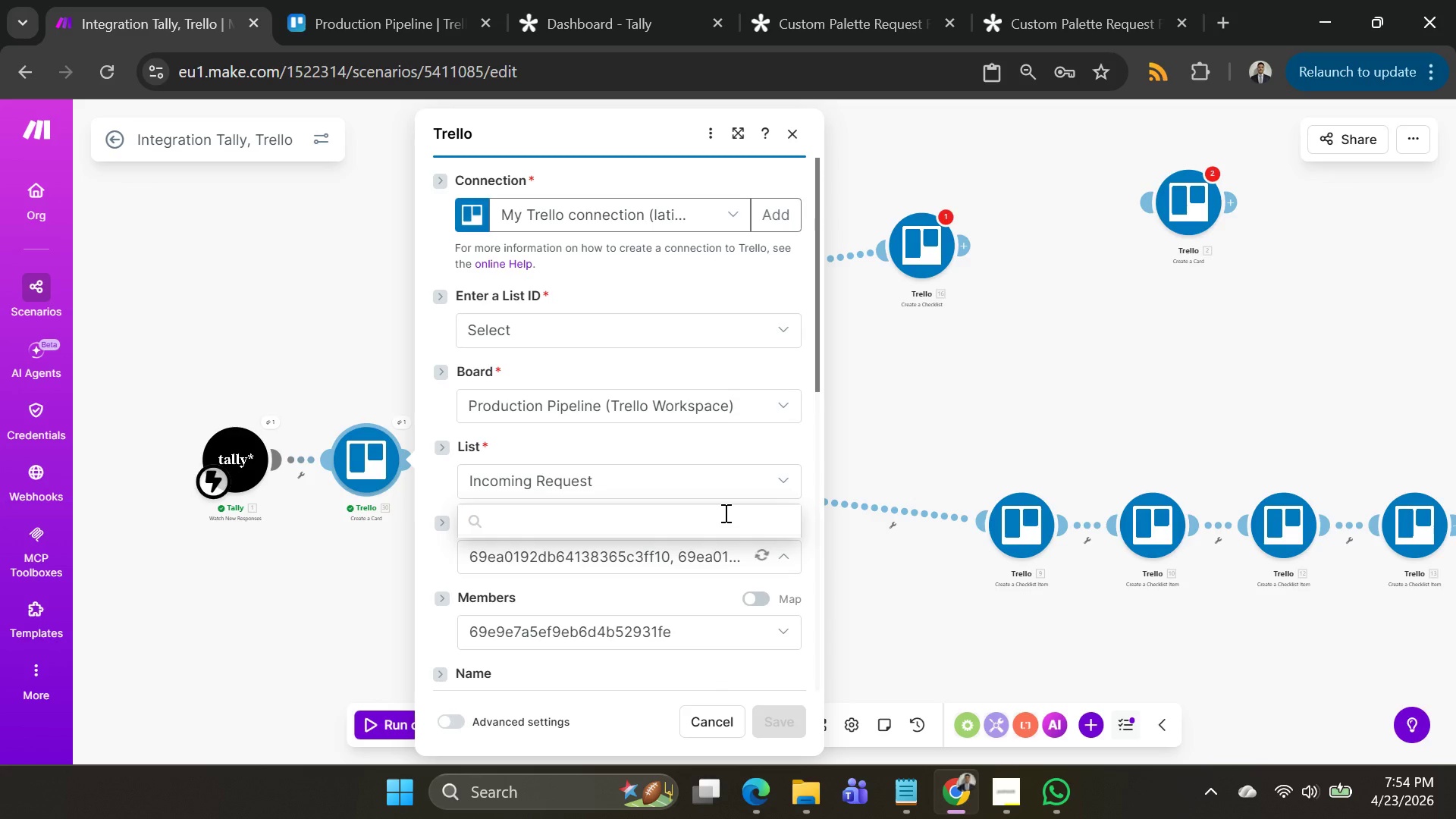 
scroll: coordinate [724, 512], scroll_direction: down, amount: 3.0
 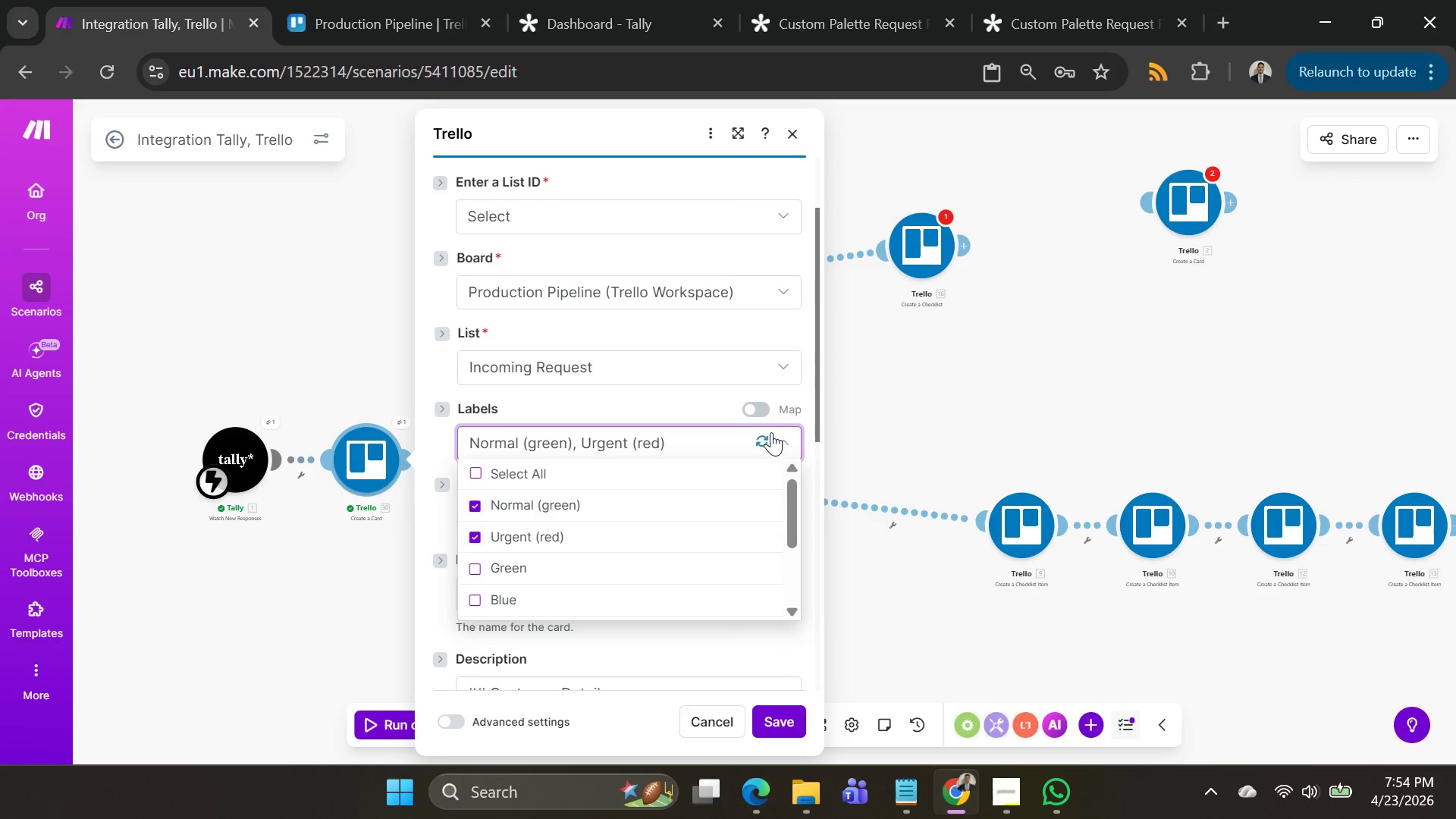 
left_click([766, 437])
 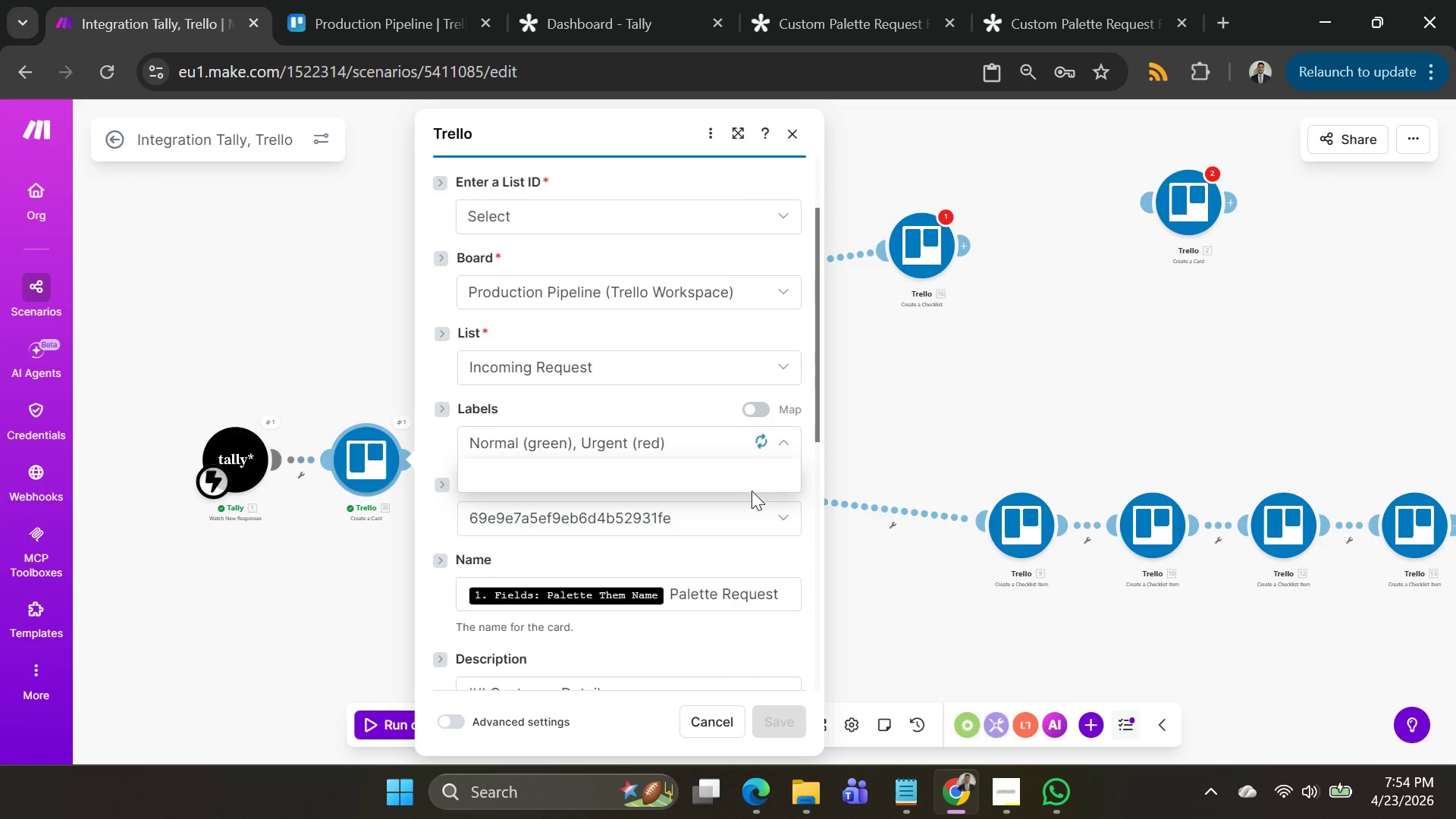 
mouse_move([694, 500])
 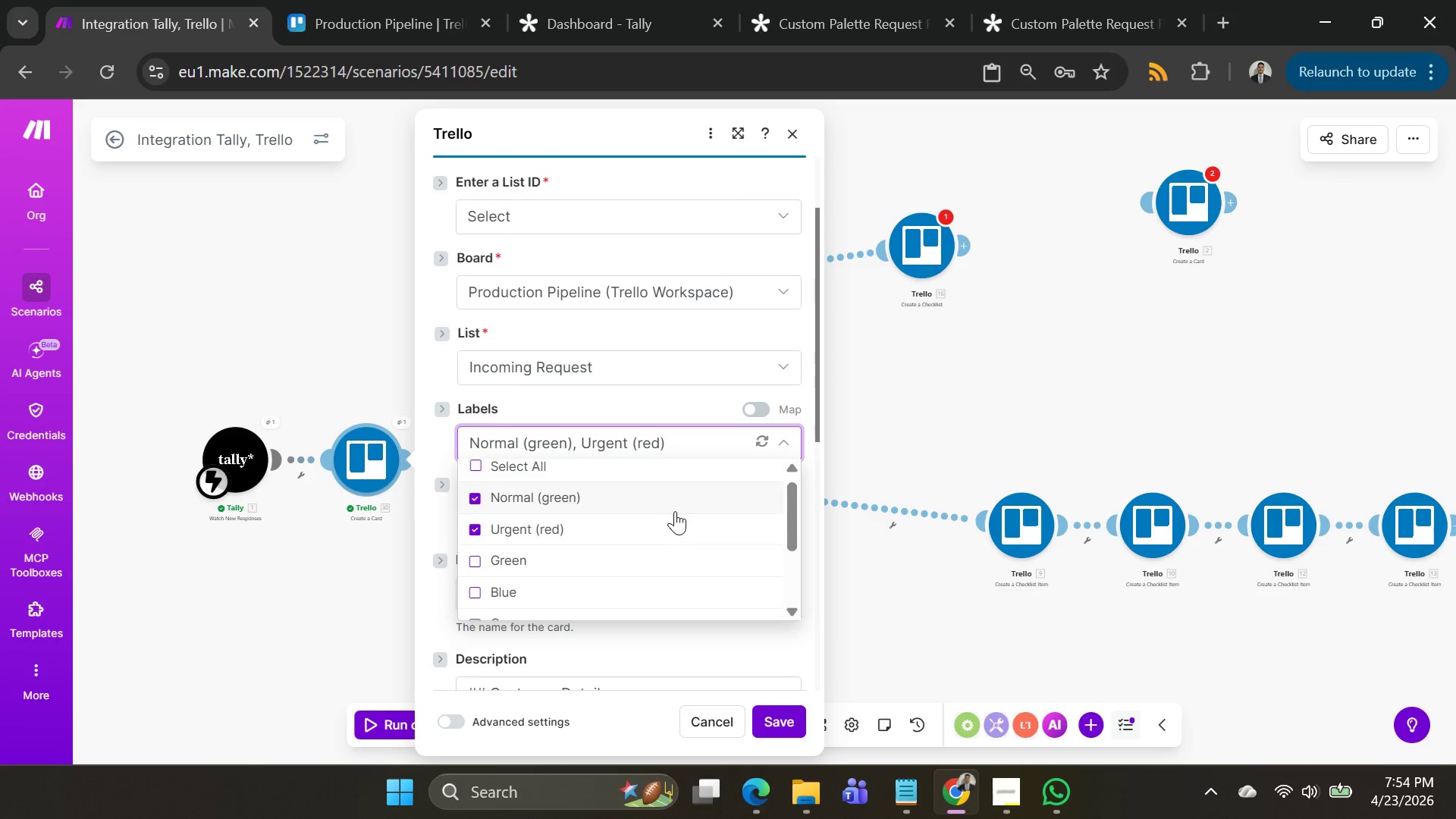 
scroll: coordinate [675, 511], scroll_direction: none, amount: 0.0
 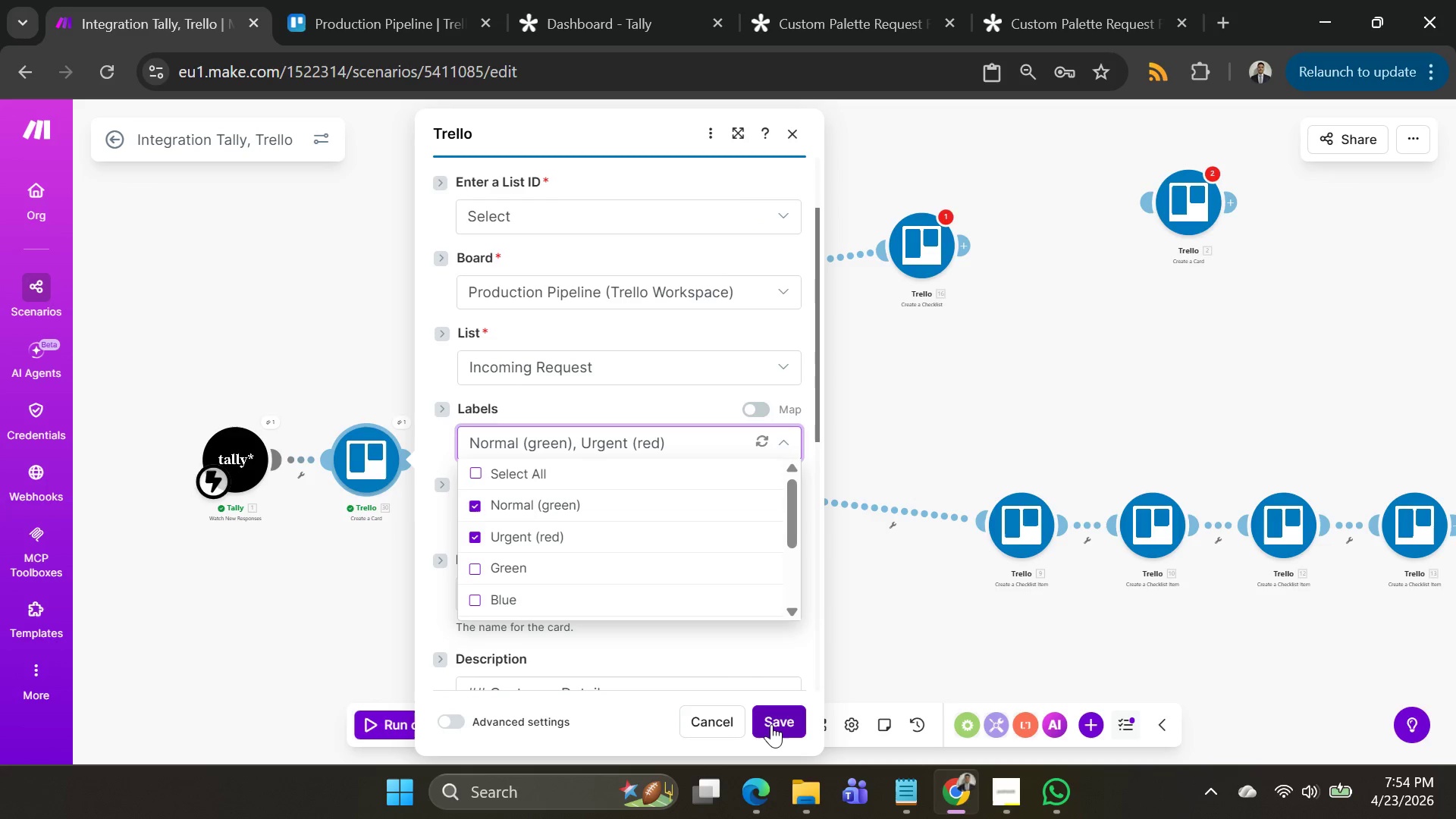 
left_click([771, 724])
 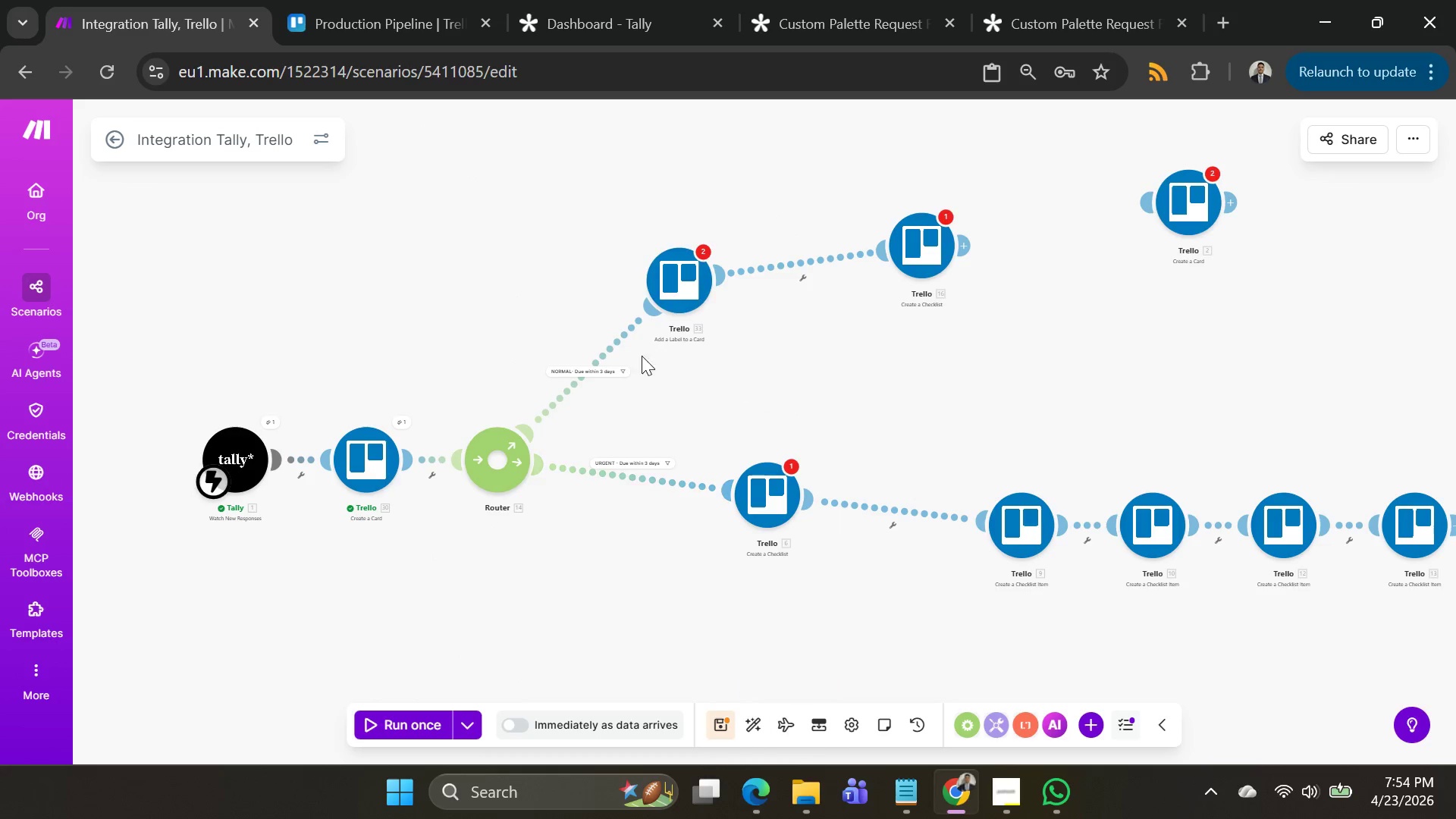 
left_click([695, 254])
 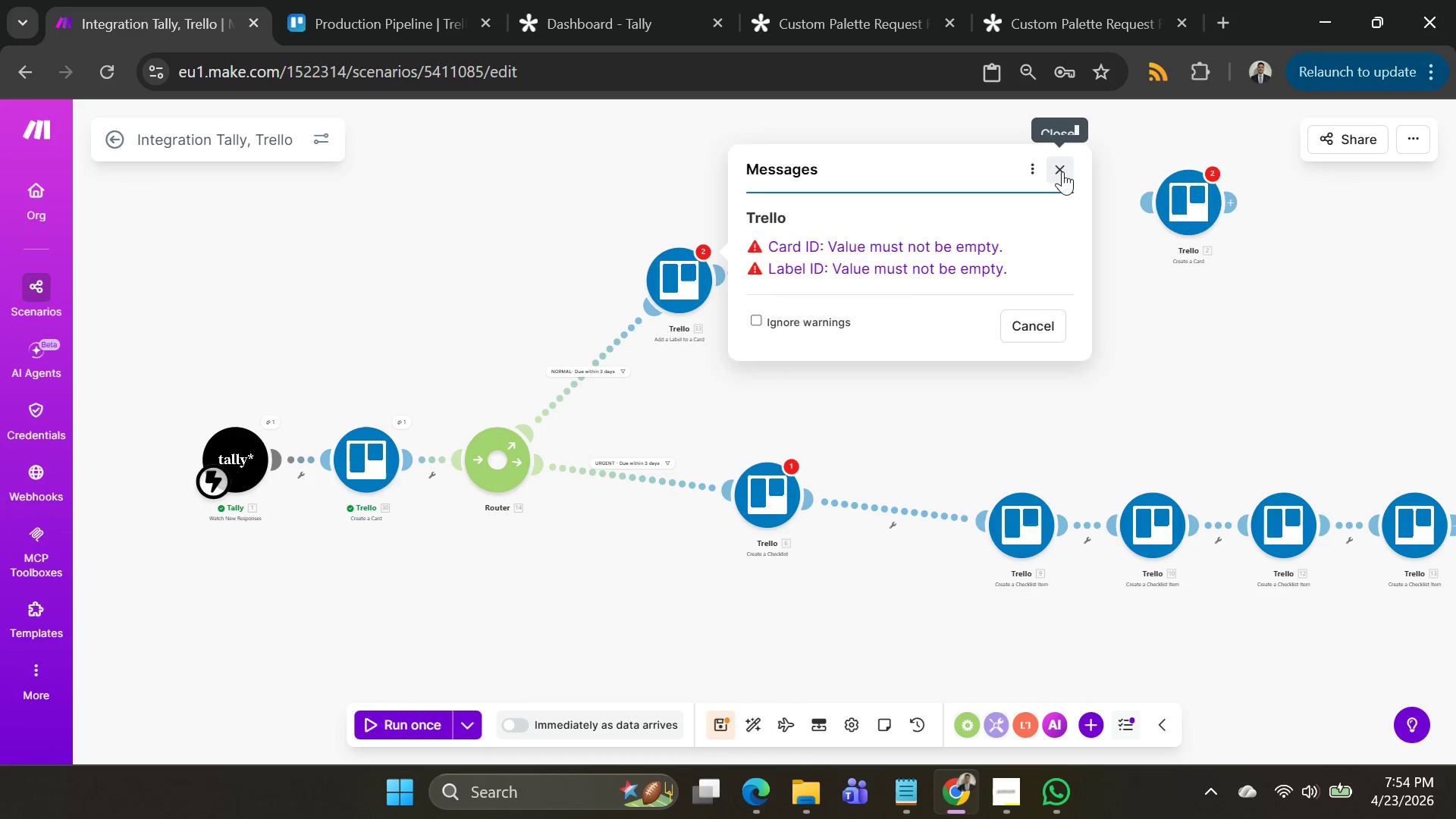 
left_click([692, 282])
 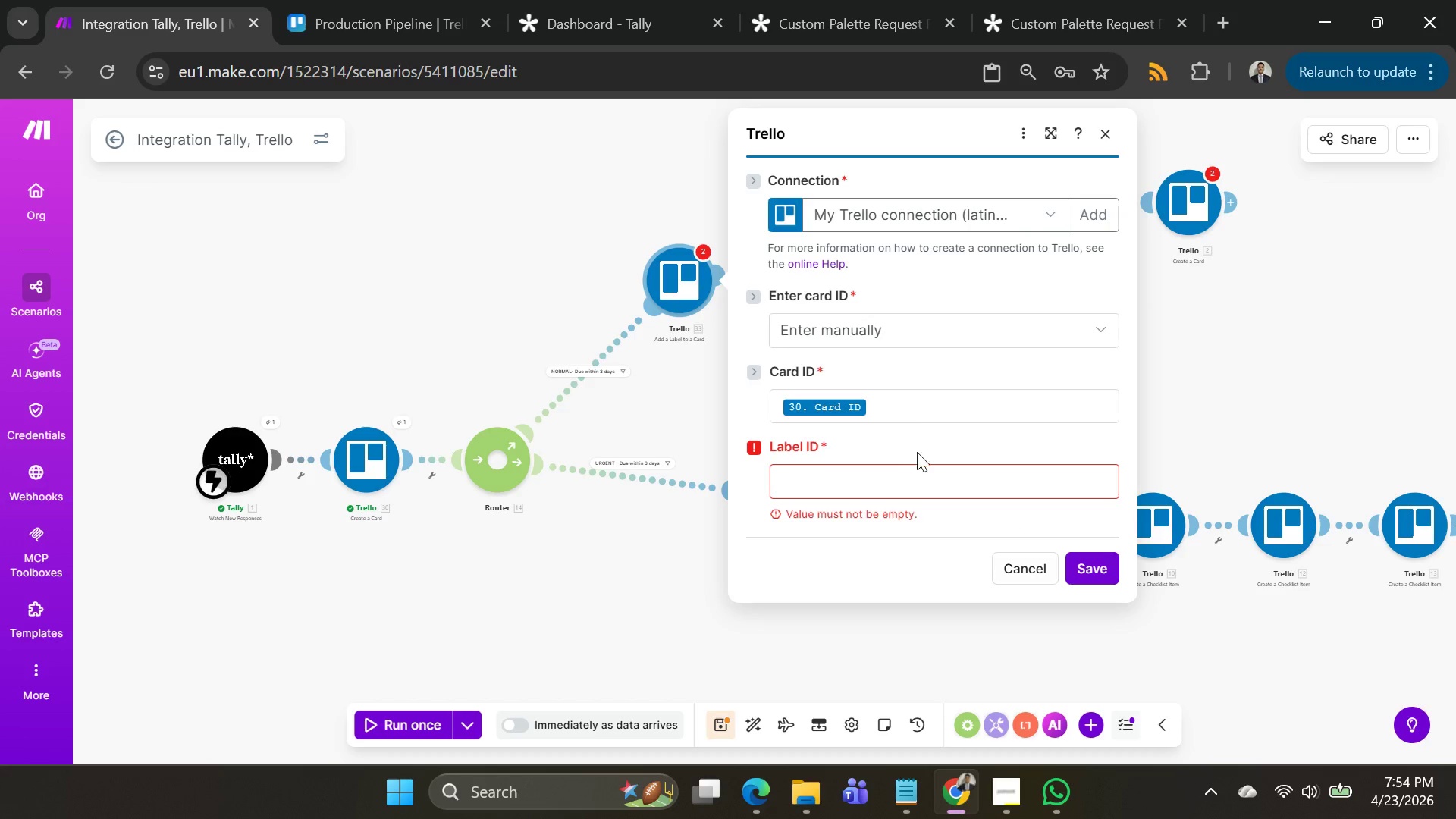 
left_click([901, 476])
 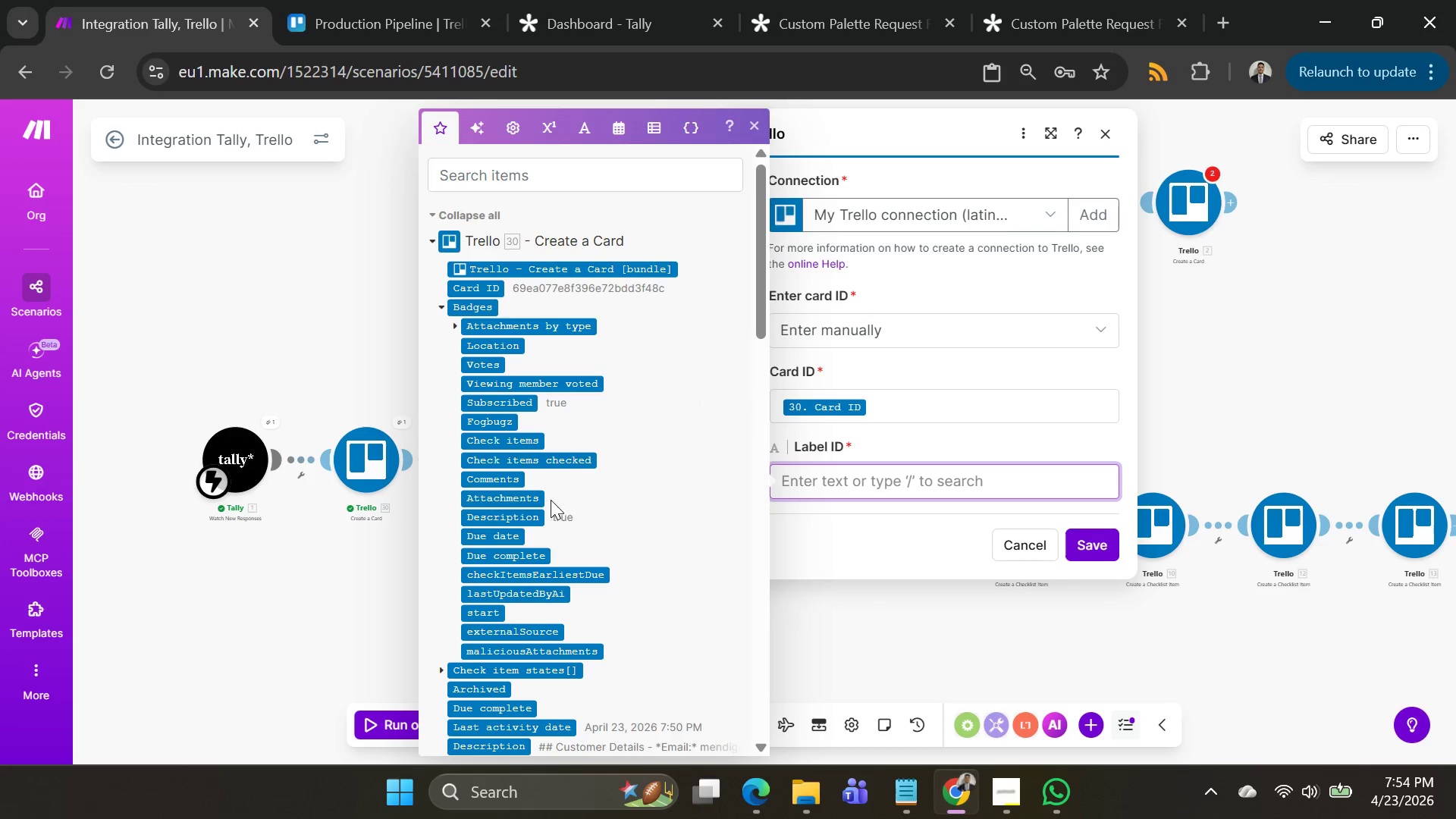 
scroll: coordinate [558, 507], scroll_direction: down, amount: 4.0
 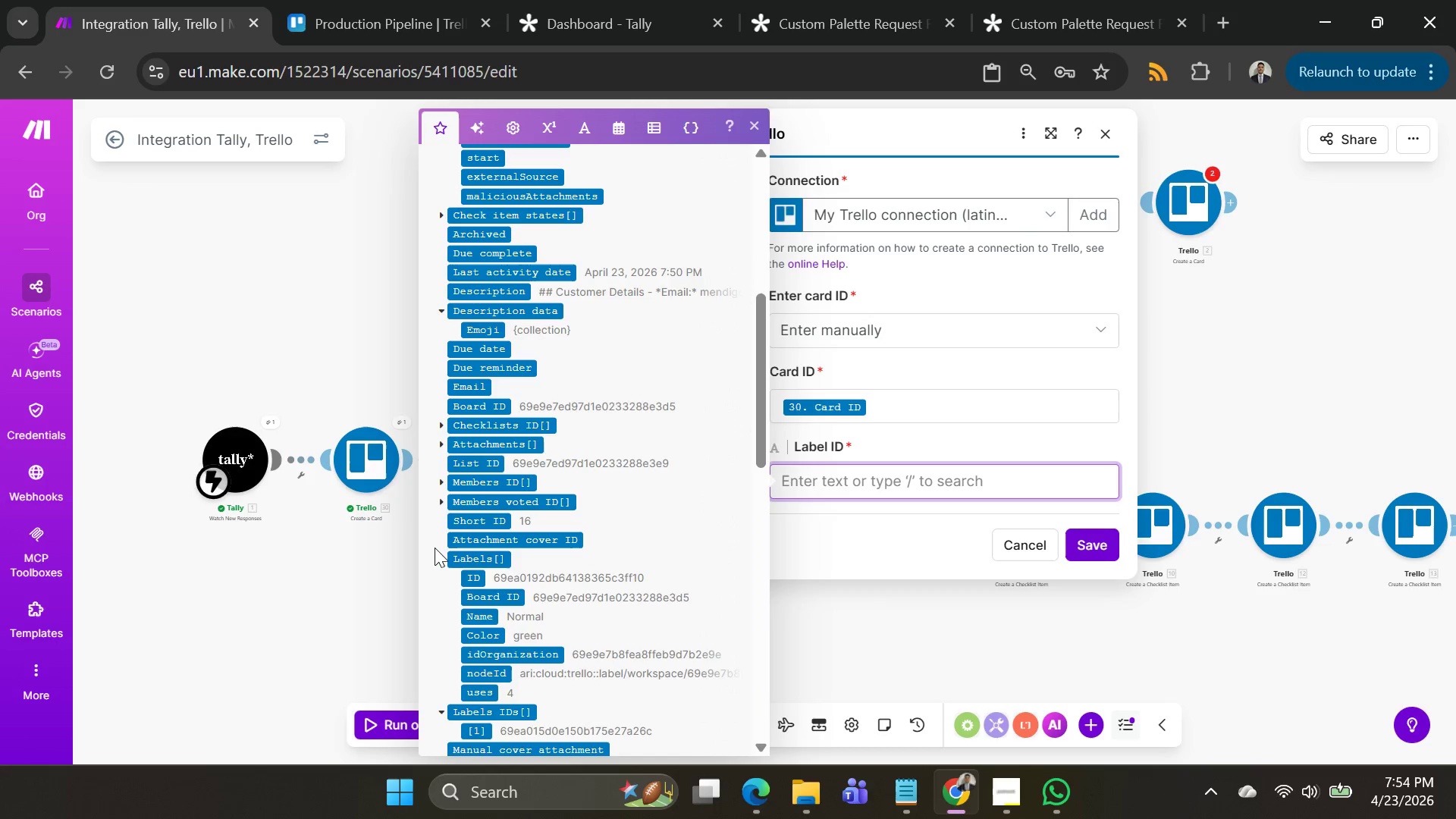 
left_click([442, 558])
 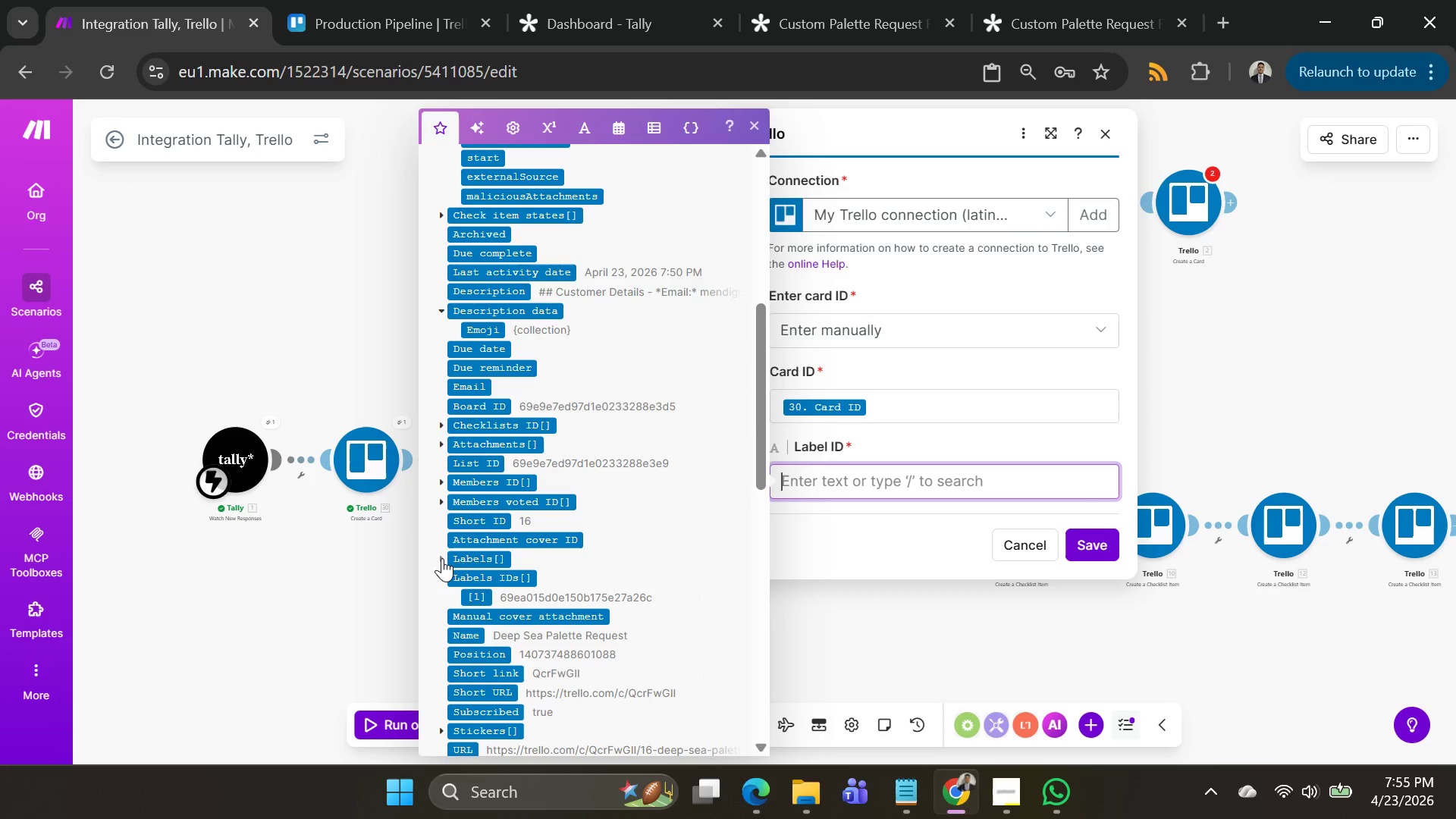 
left_click([442, 558])
 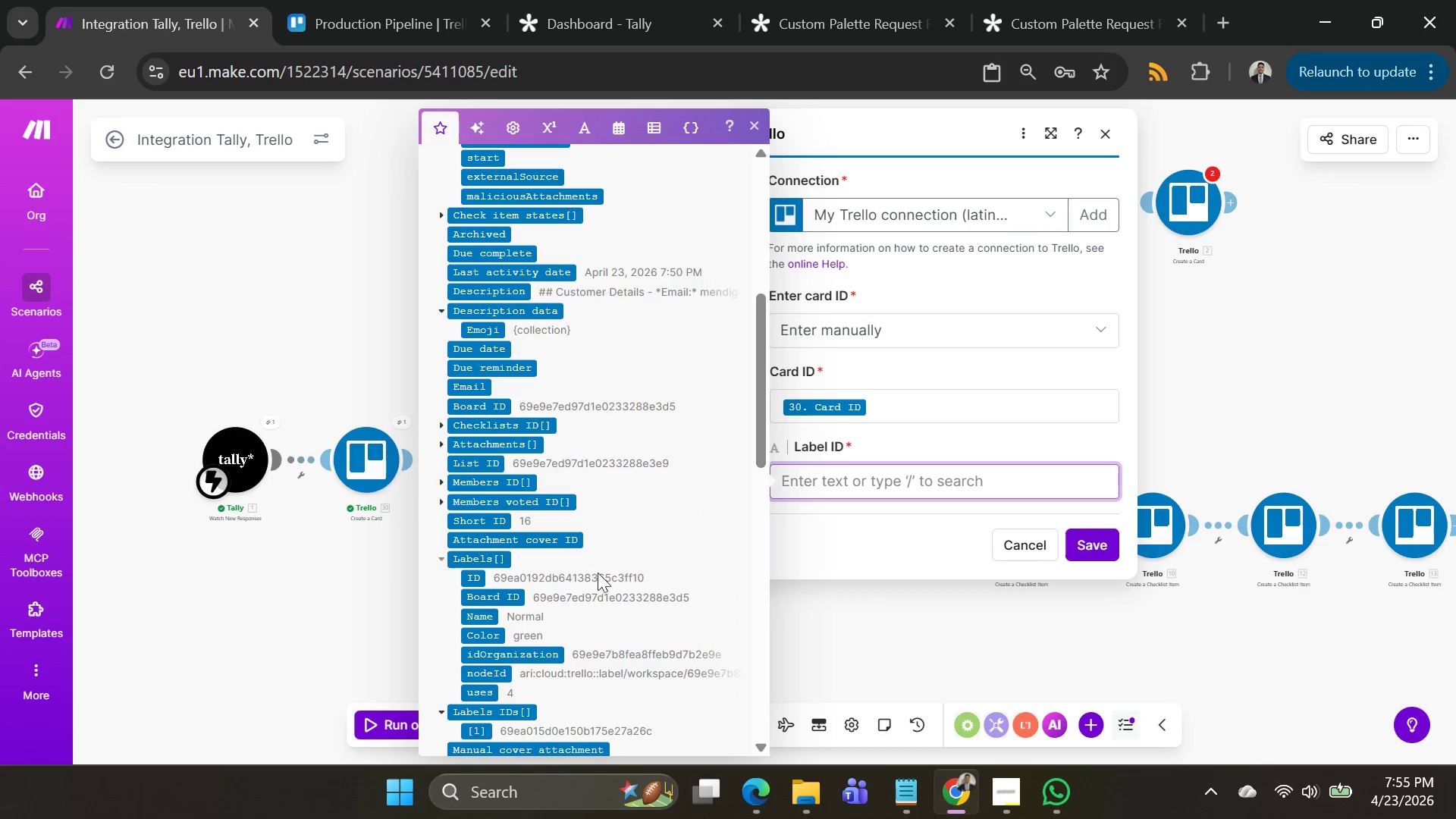 
scroll: coordinate [614, 572], scroll_direction: down, amount: 3.0
 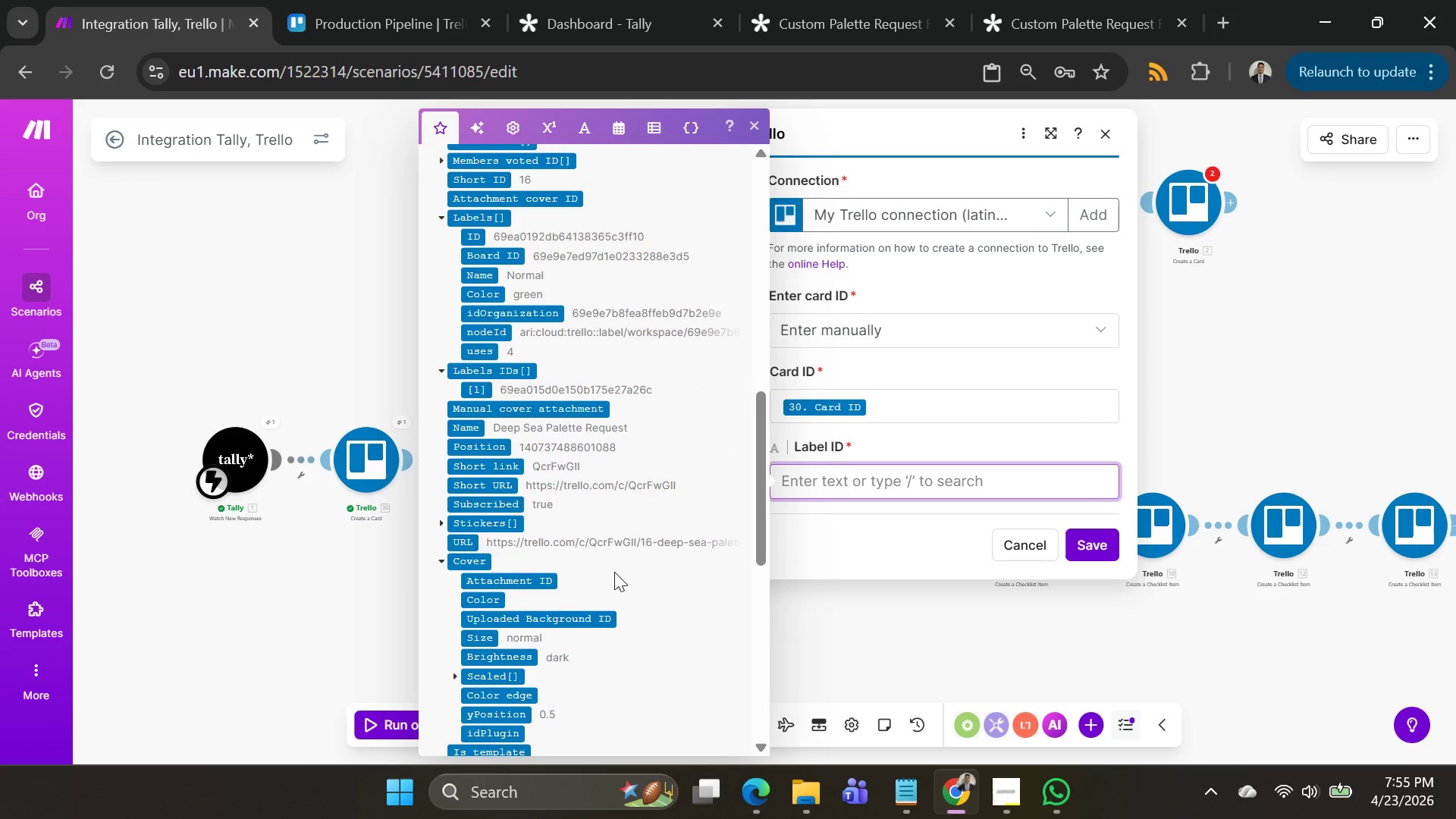 
scroll: coordinate [614, 571], scroll_direction: up, amount: 2.0
 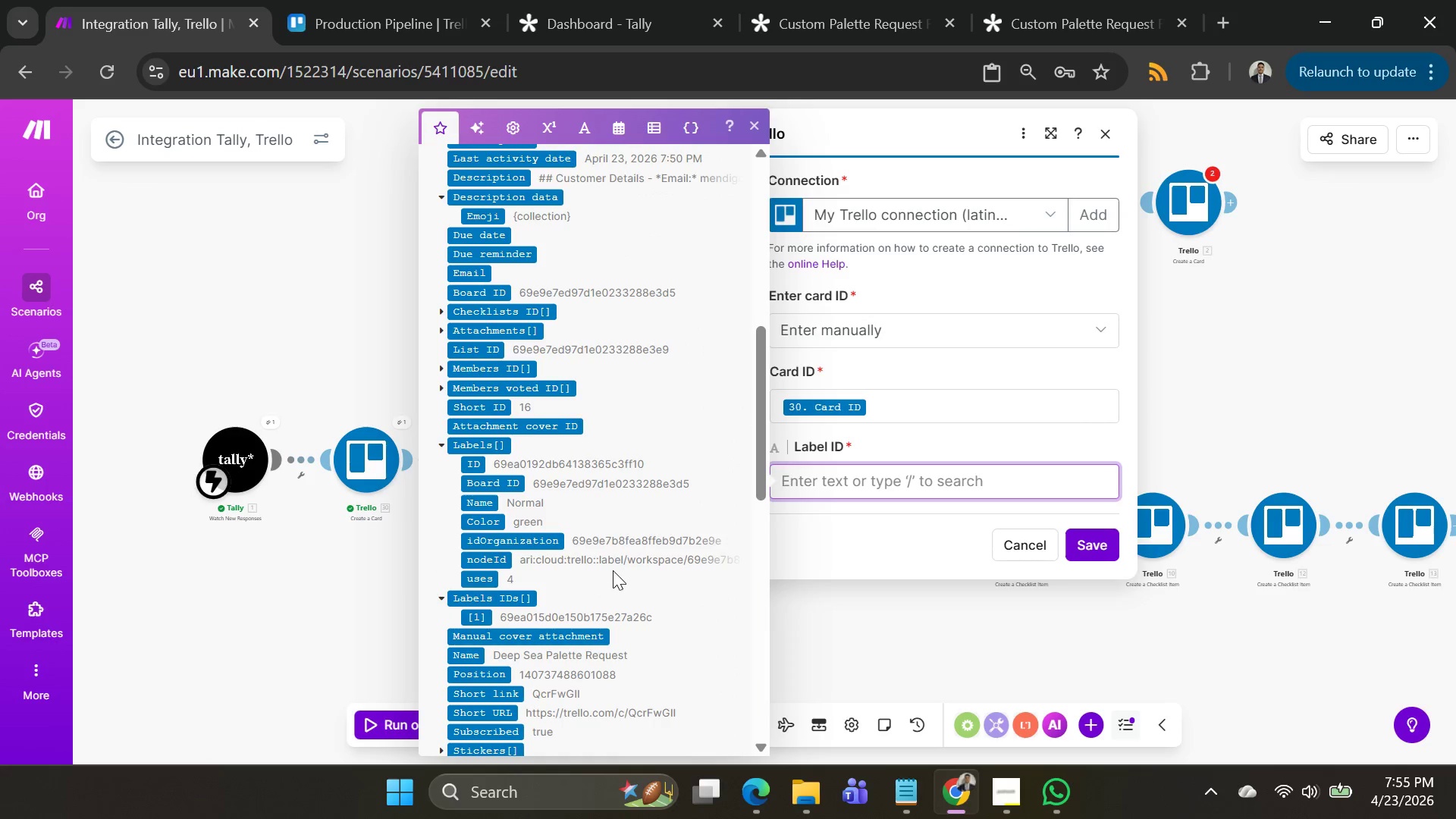 
key(Alt+AltLeft)
 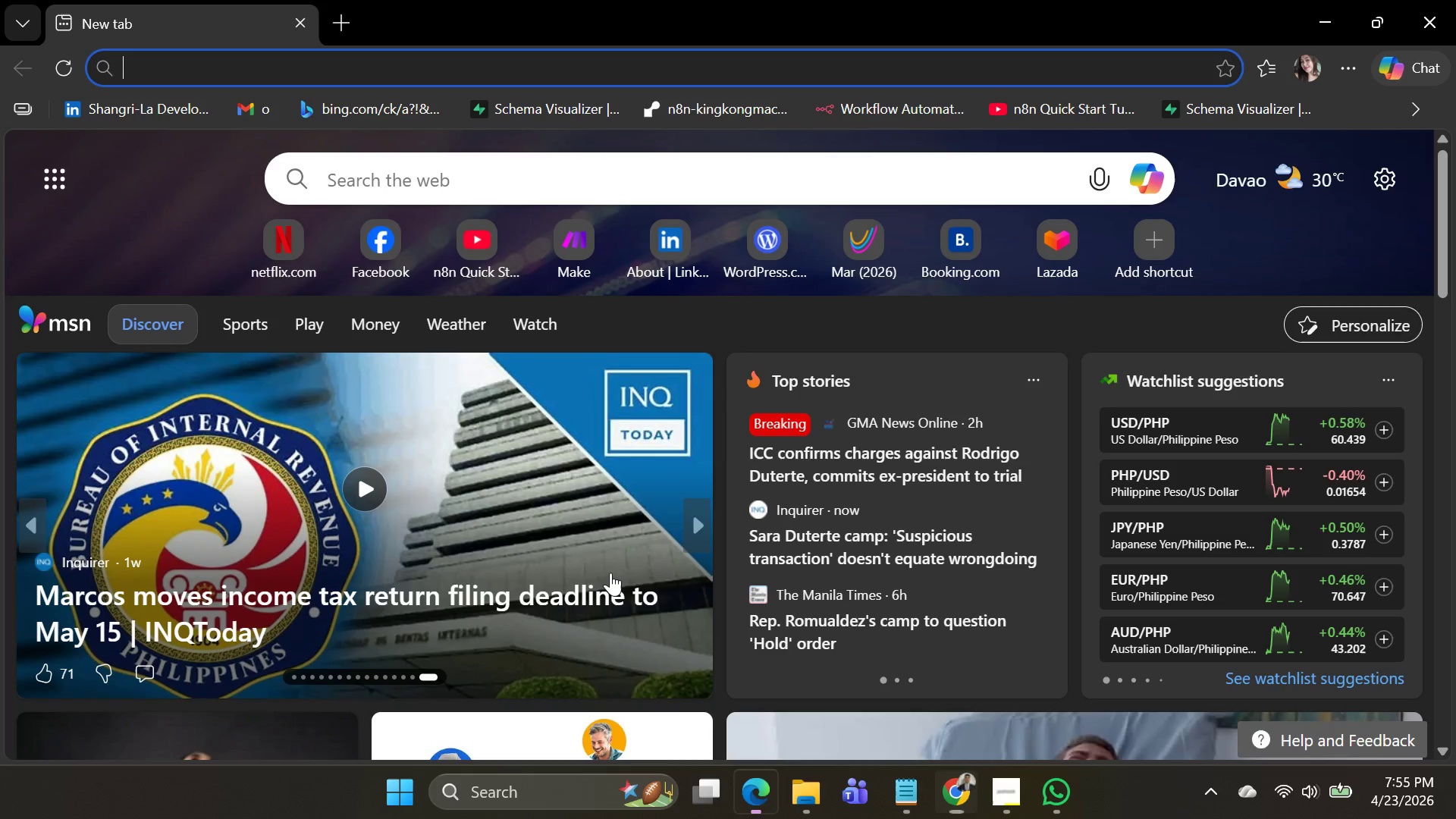 
key(Alt+Tab)
 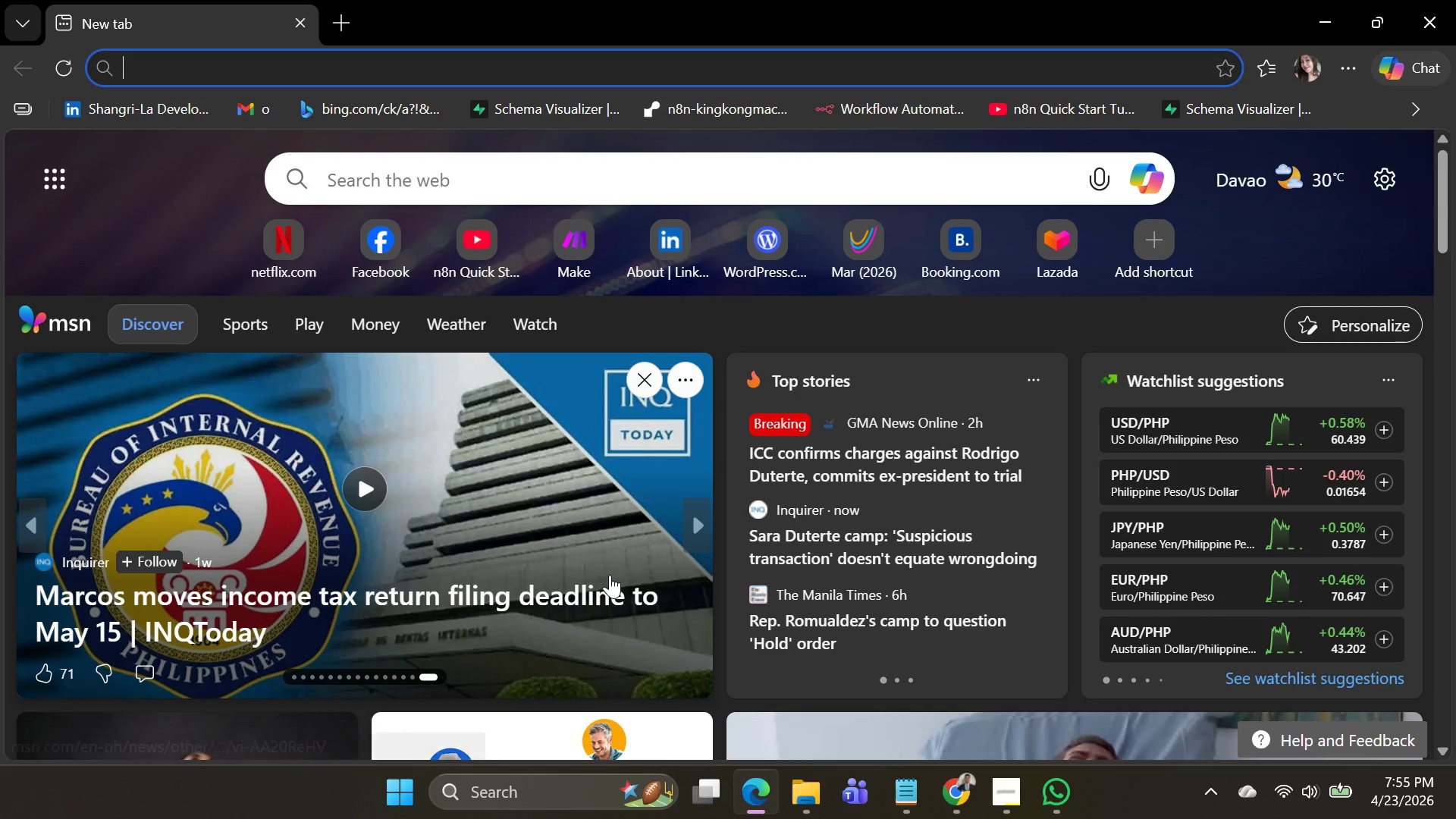 
key(Alt+AltLeft)
 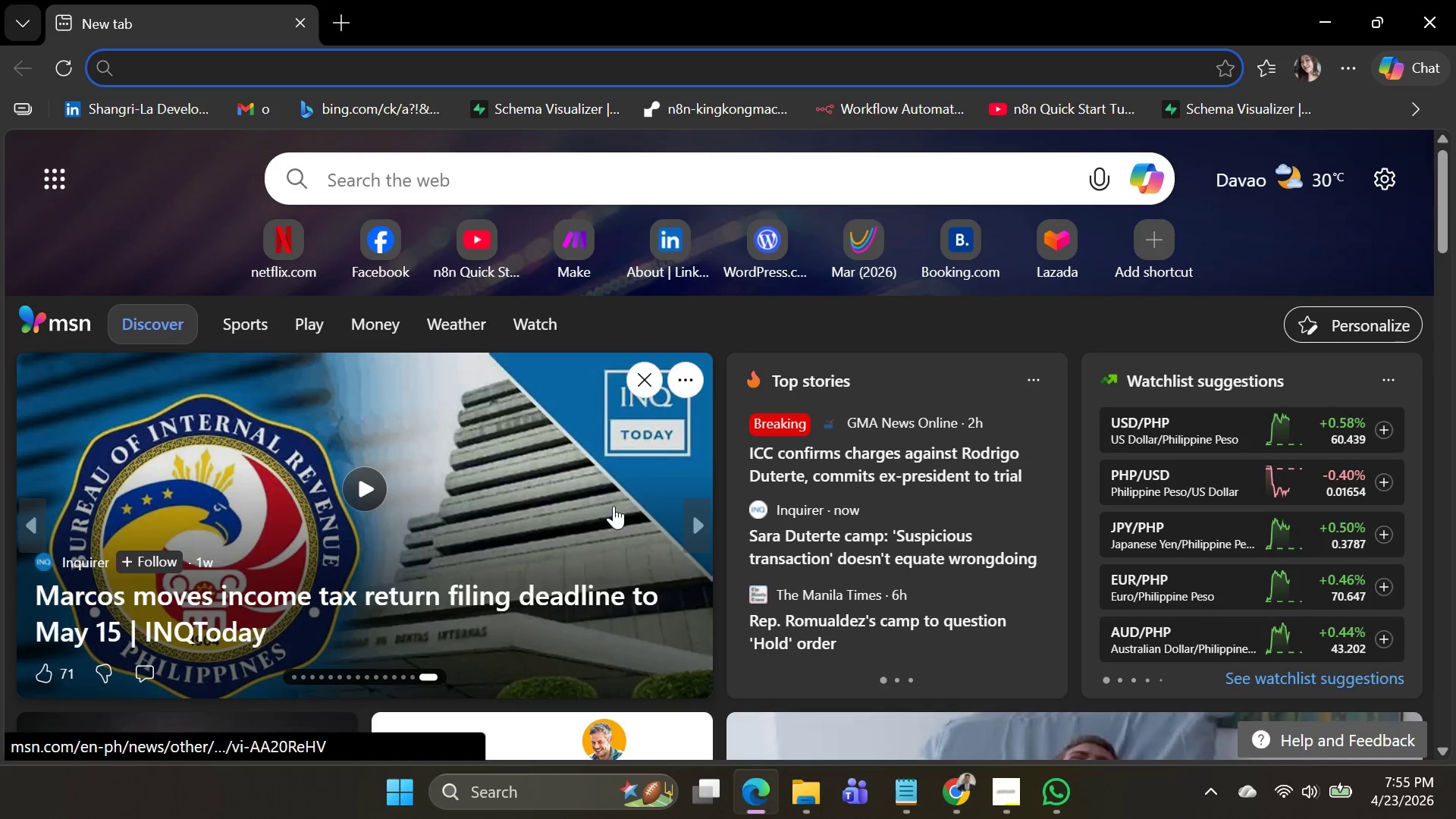 
key(Alt+Tab)
 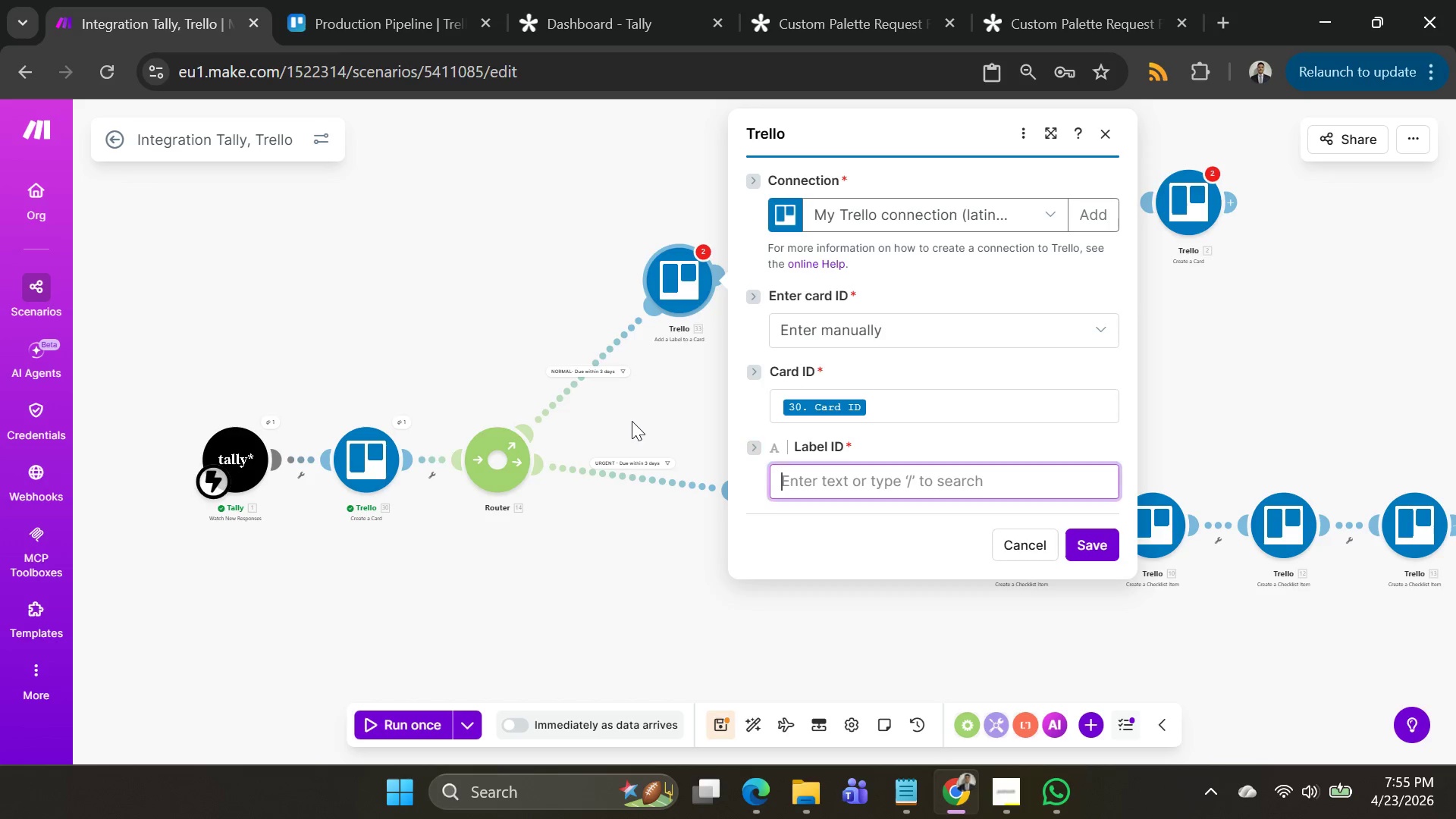 
key(Alt+AltLeft)
 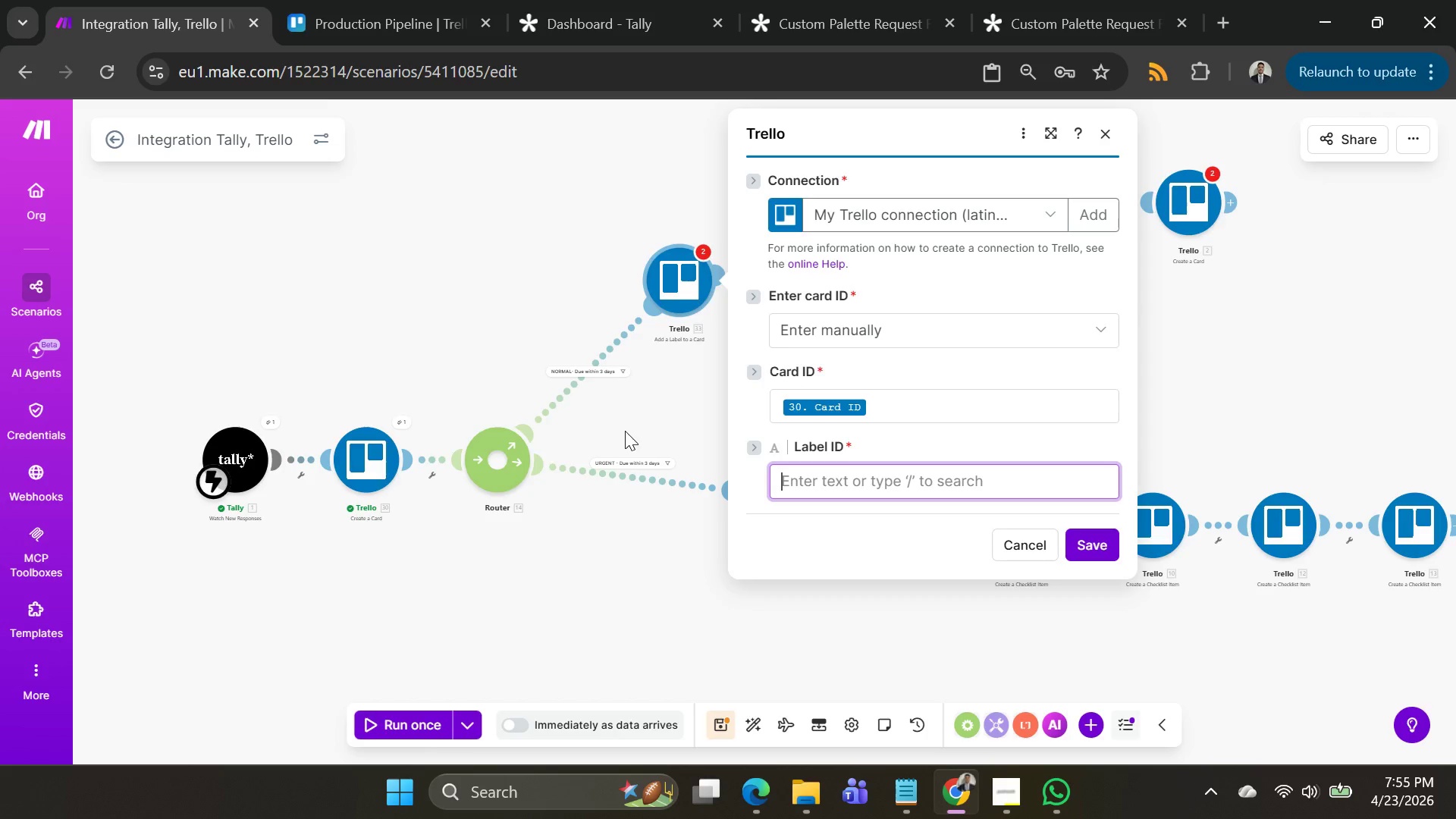 
key(Alt+Tab)
 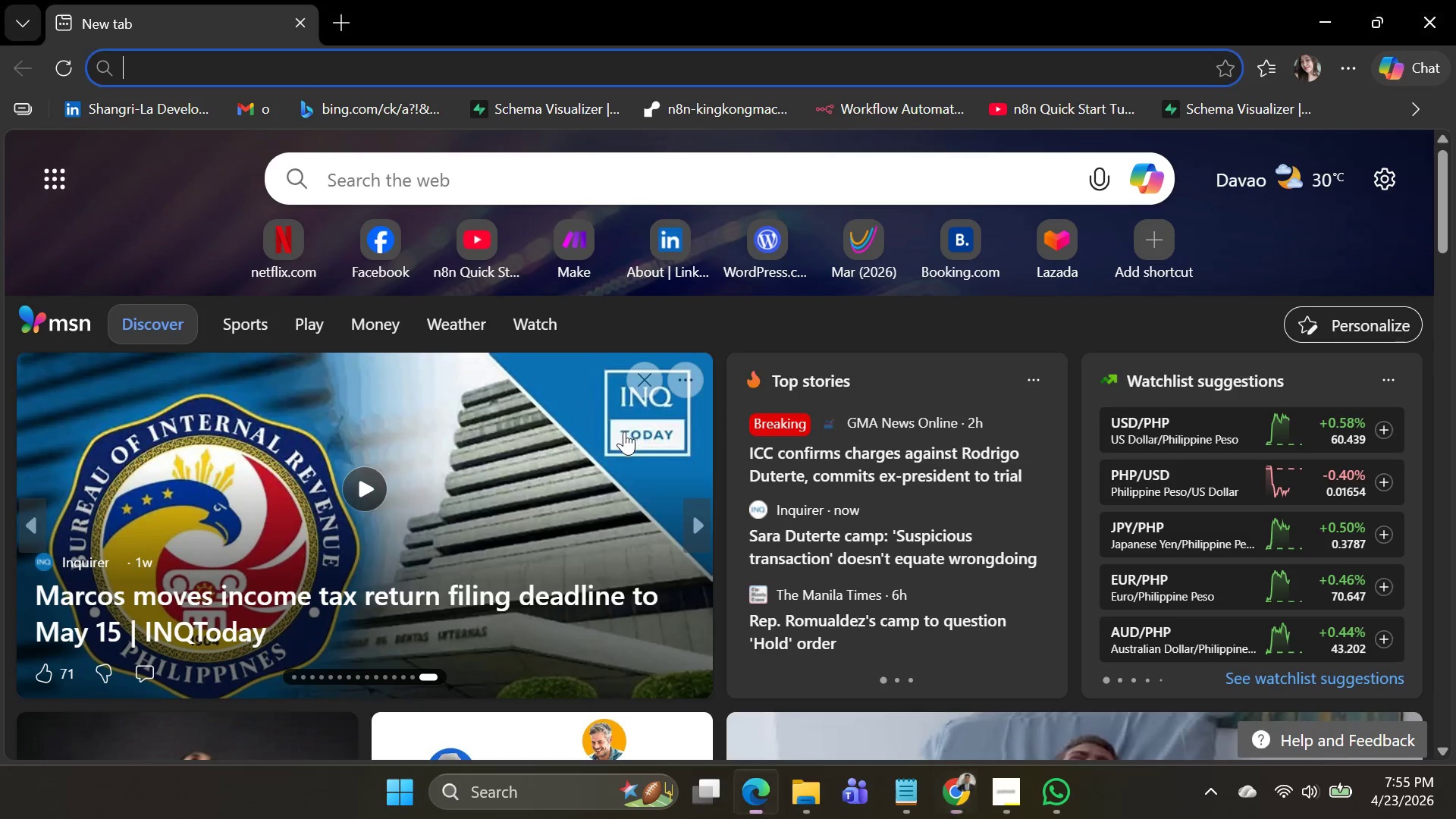 
key(Alt+AltLeft)
 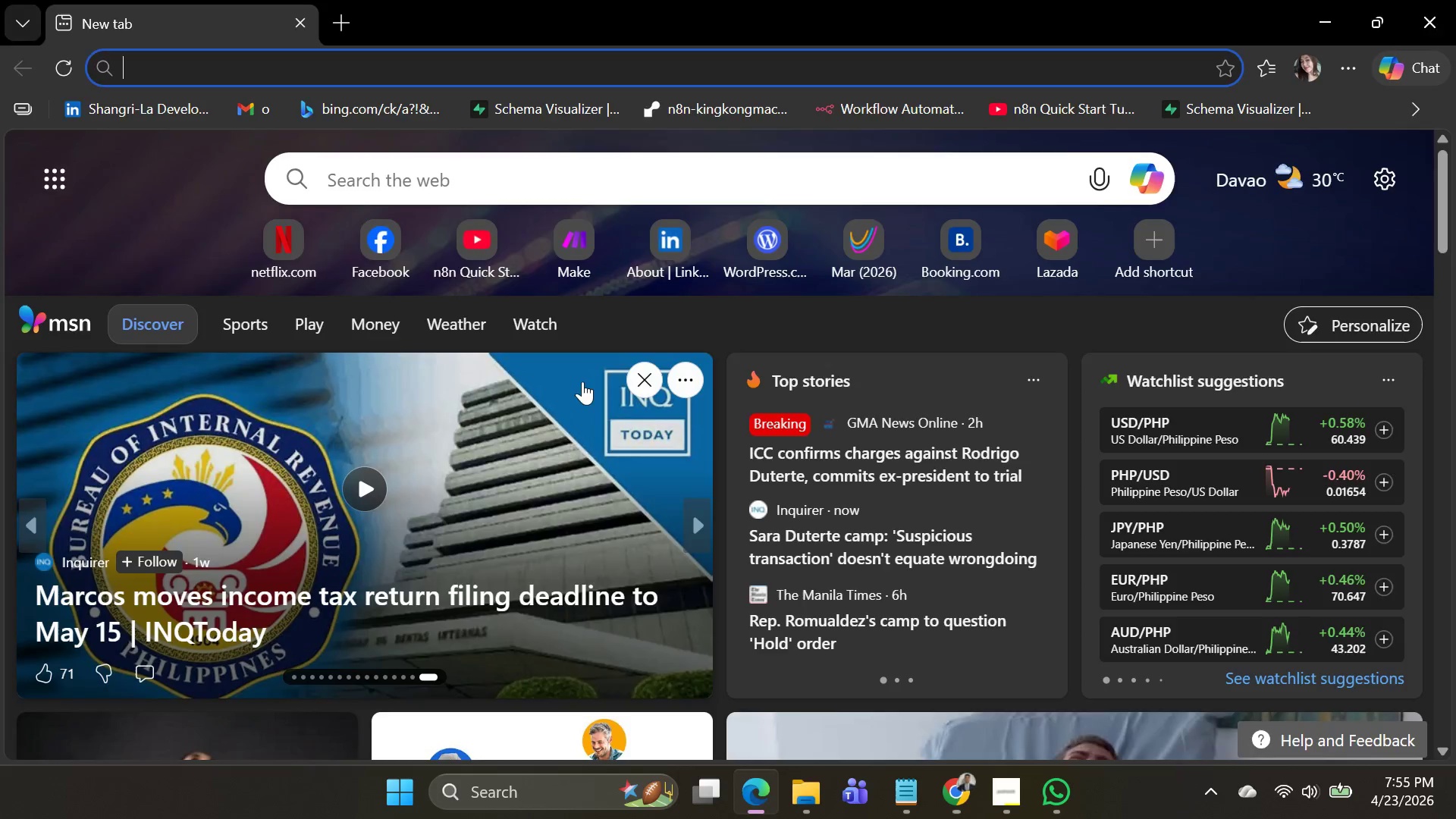 
key(Alt+Tab)
 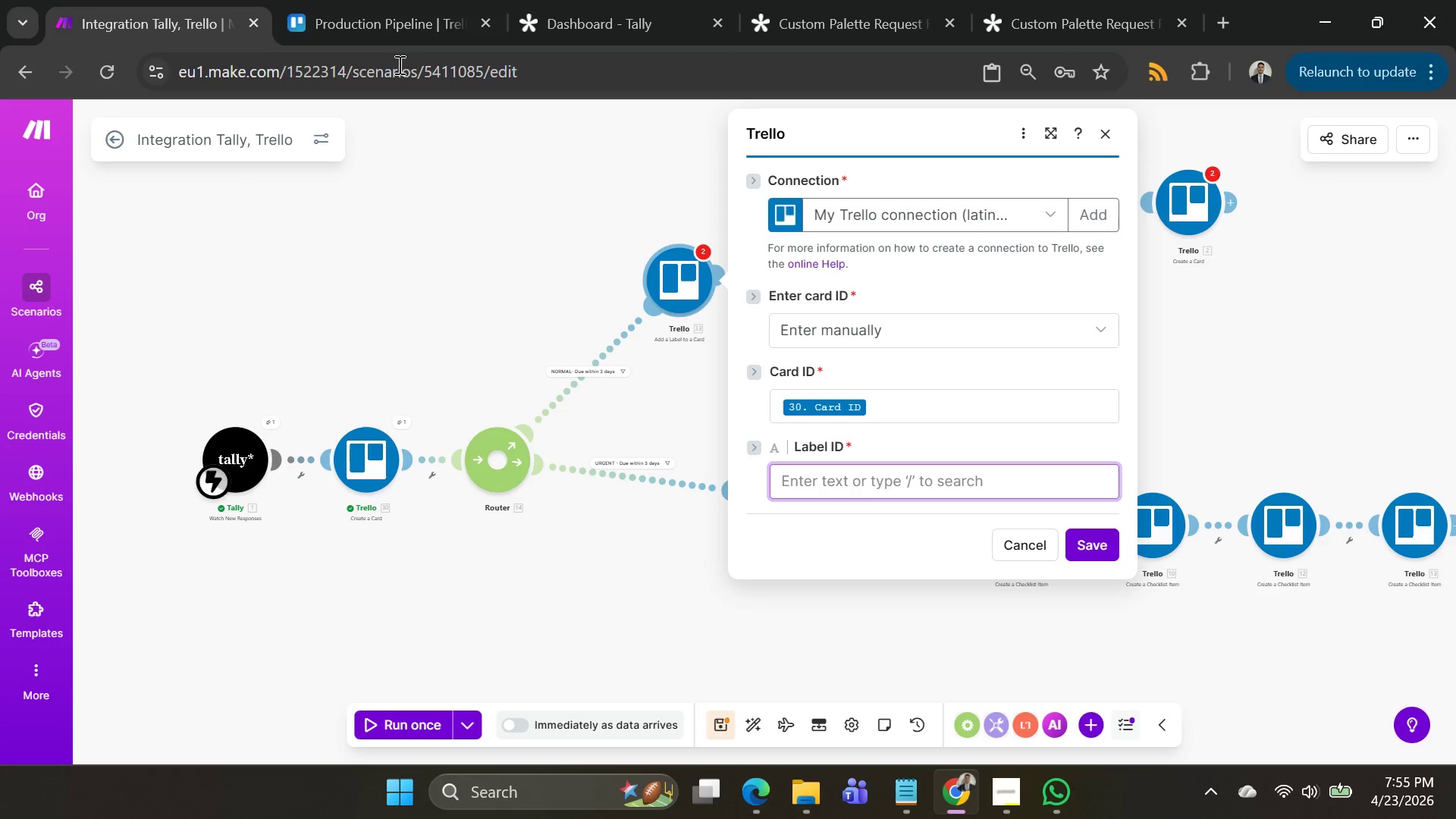 
left_click([381, 17])
 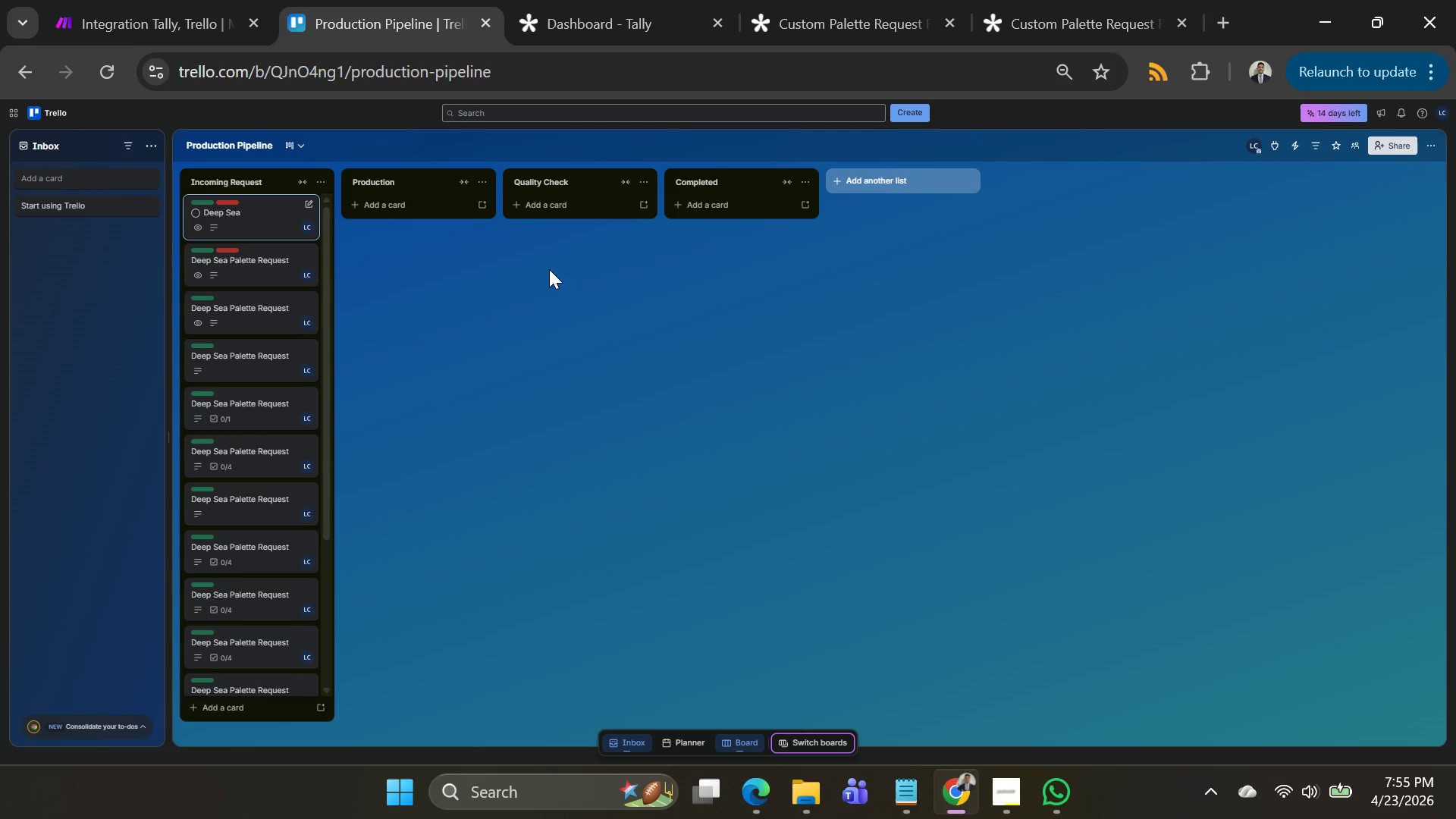 
left_click_drag(start_coordinate=[522, 334], to_coordinate=[684, 358])
 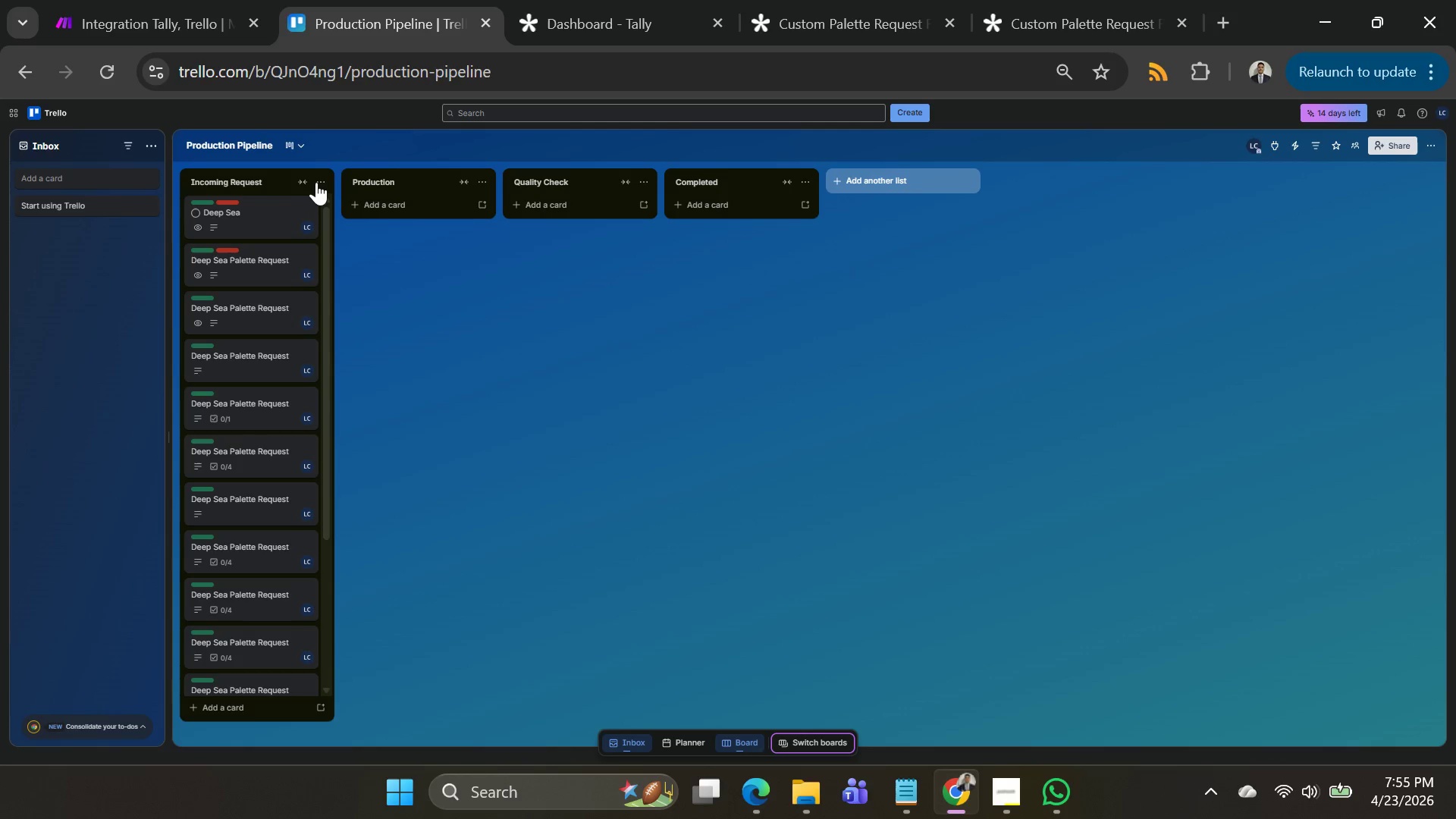 
left_click([318, 179])
 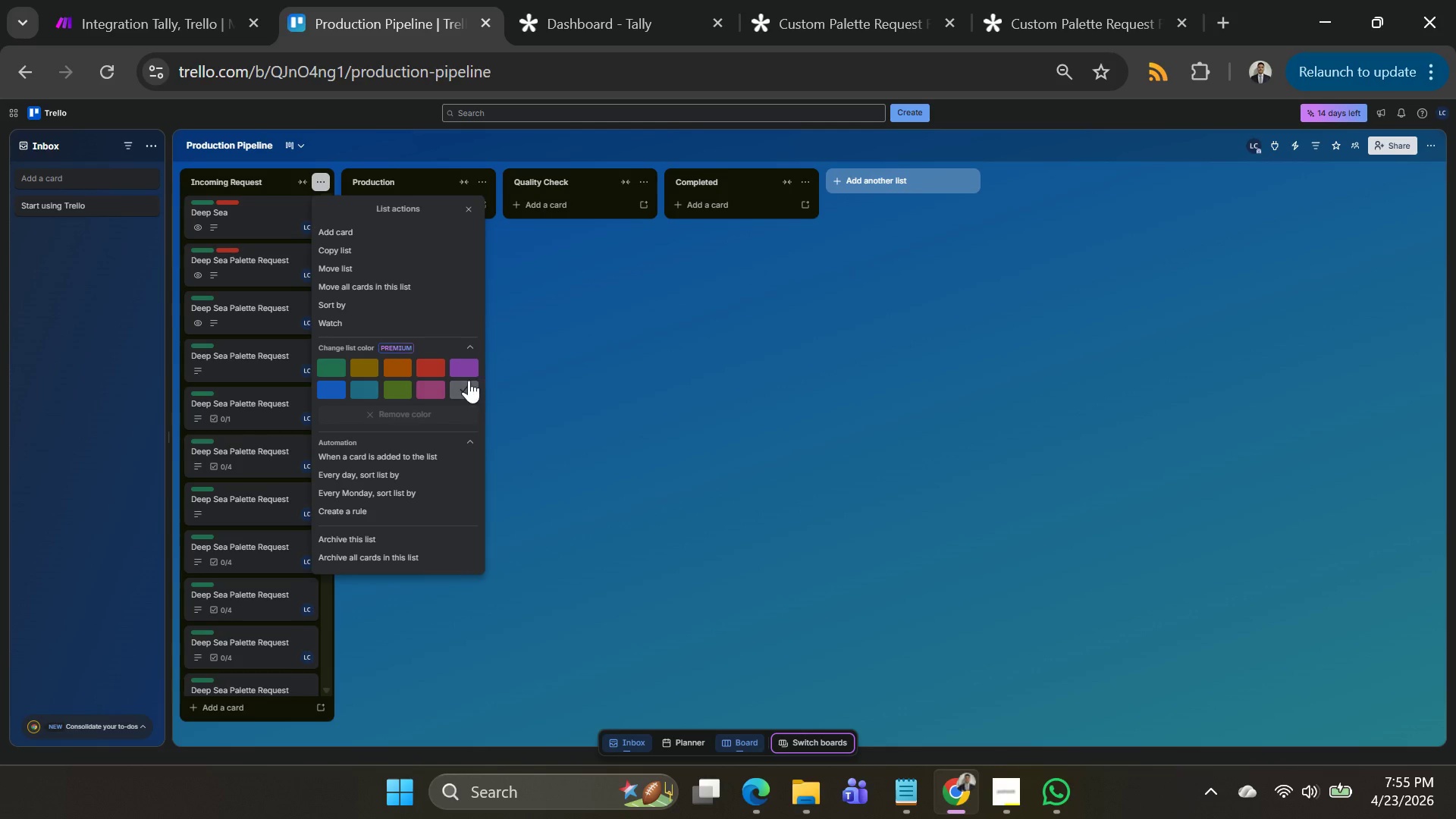 
left_click([679, 351])
 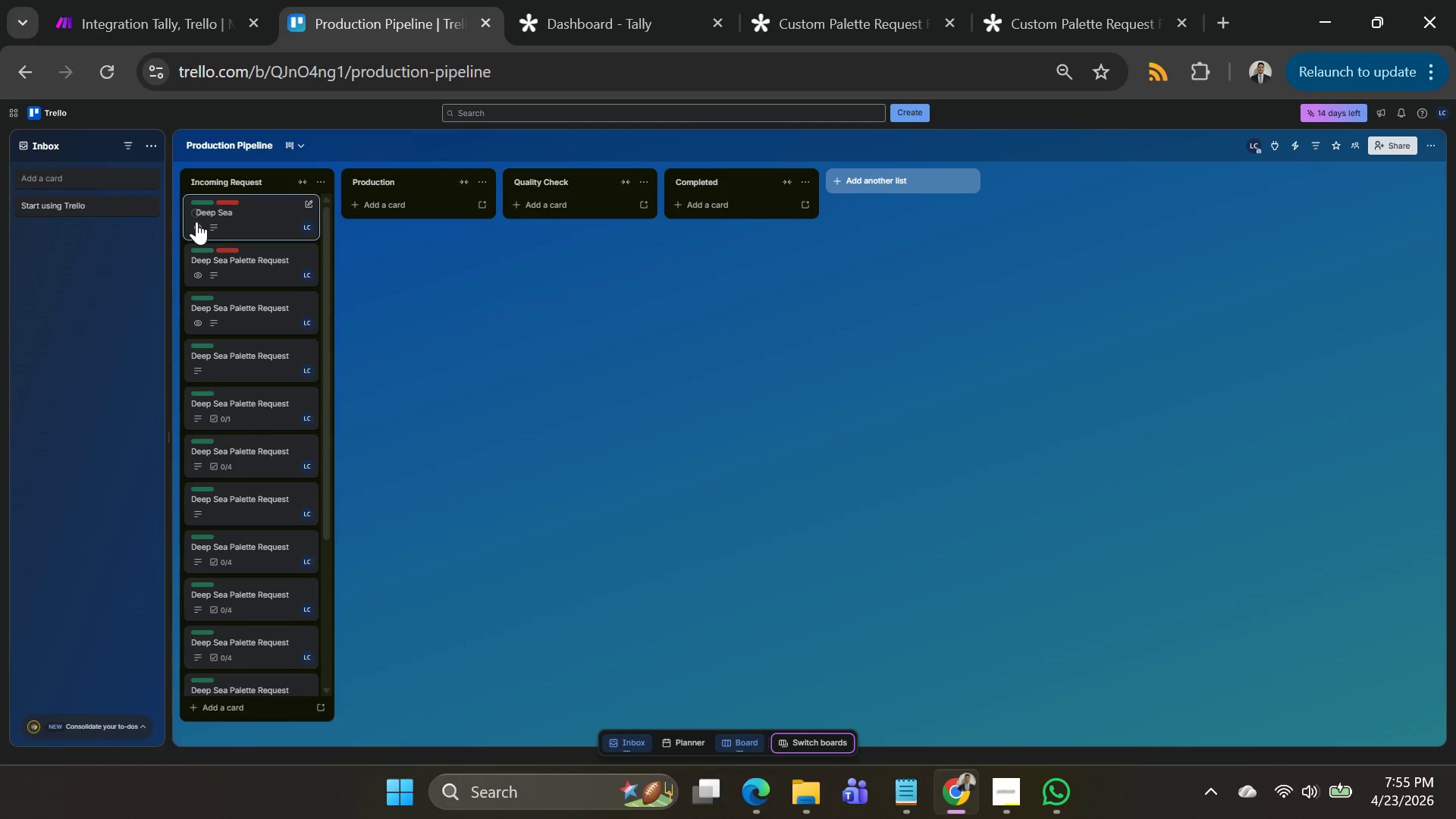 
left_click([196, 221])
 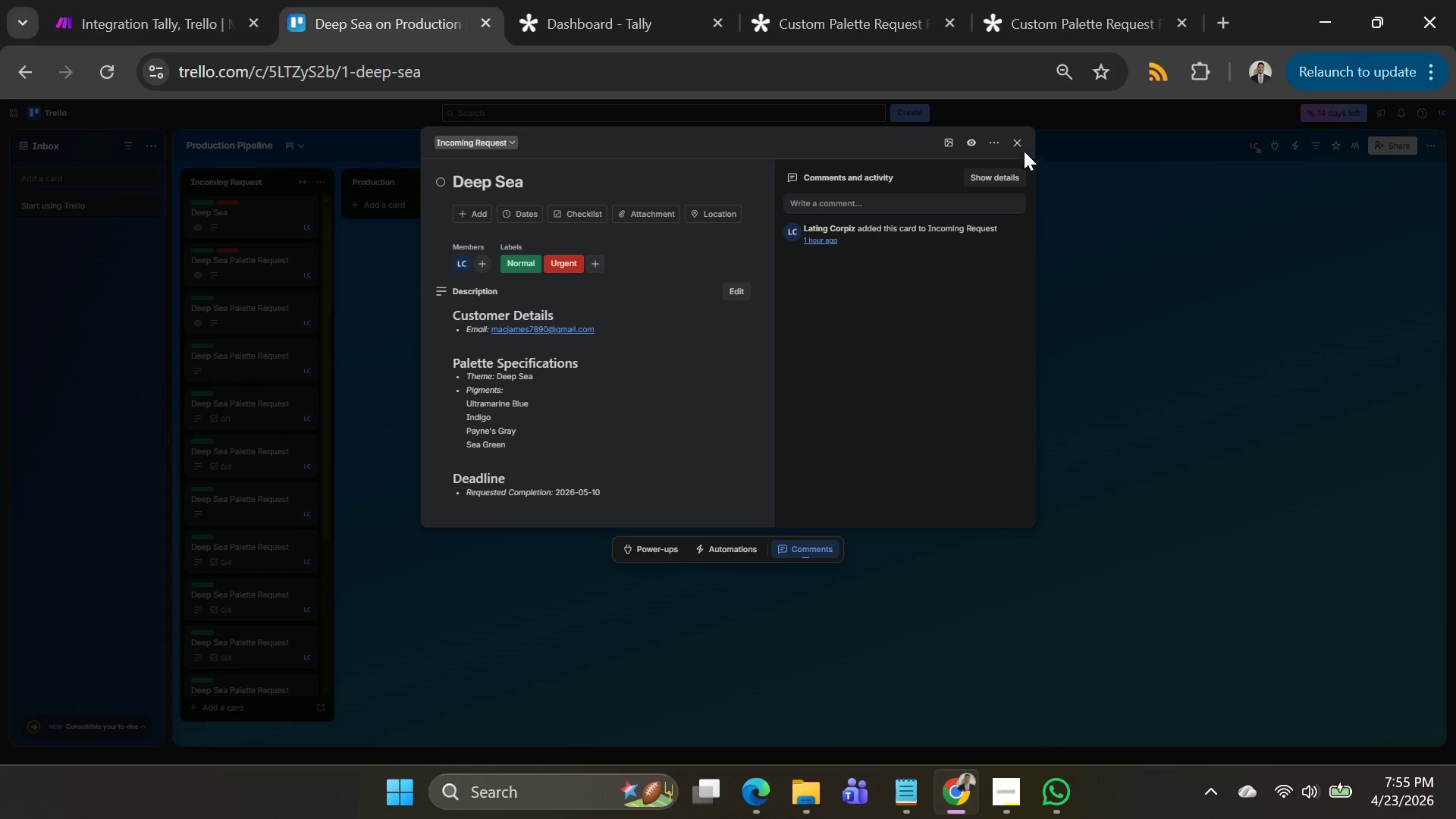 
wait(7.03)
 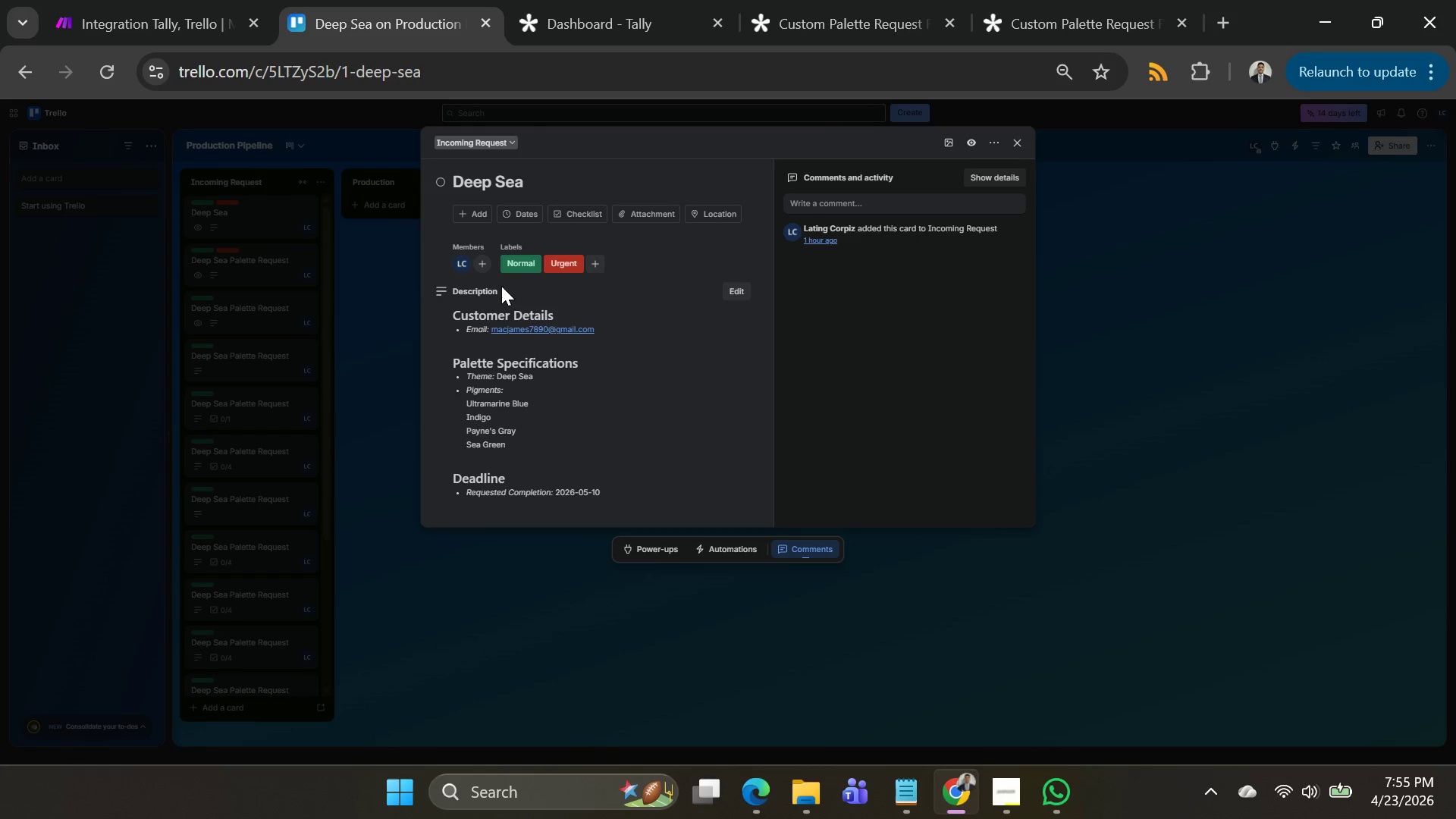 
left_click([1131, 265])
 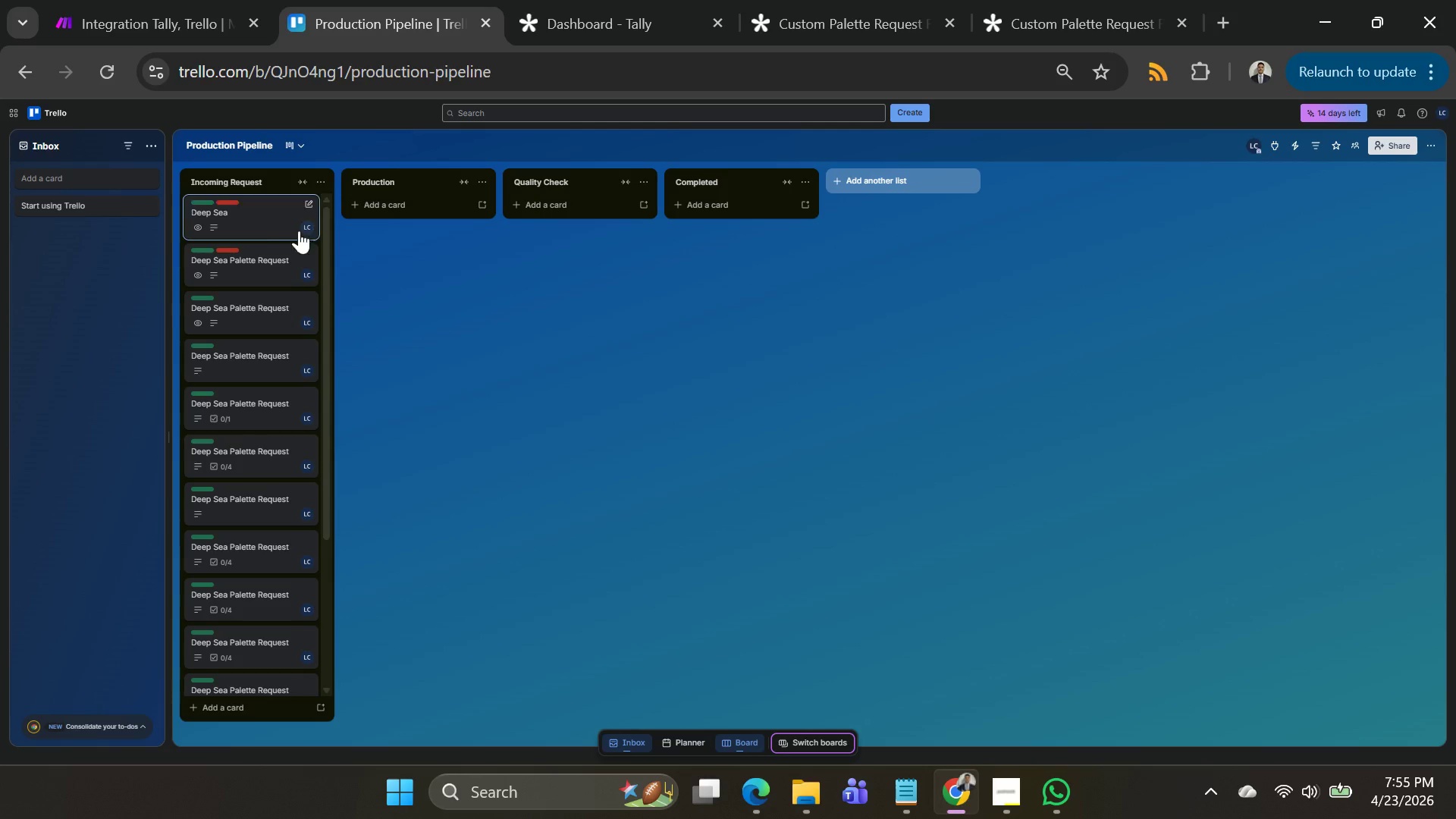 
left_click([278, 231])
 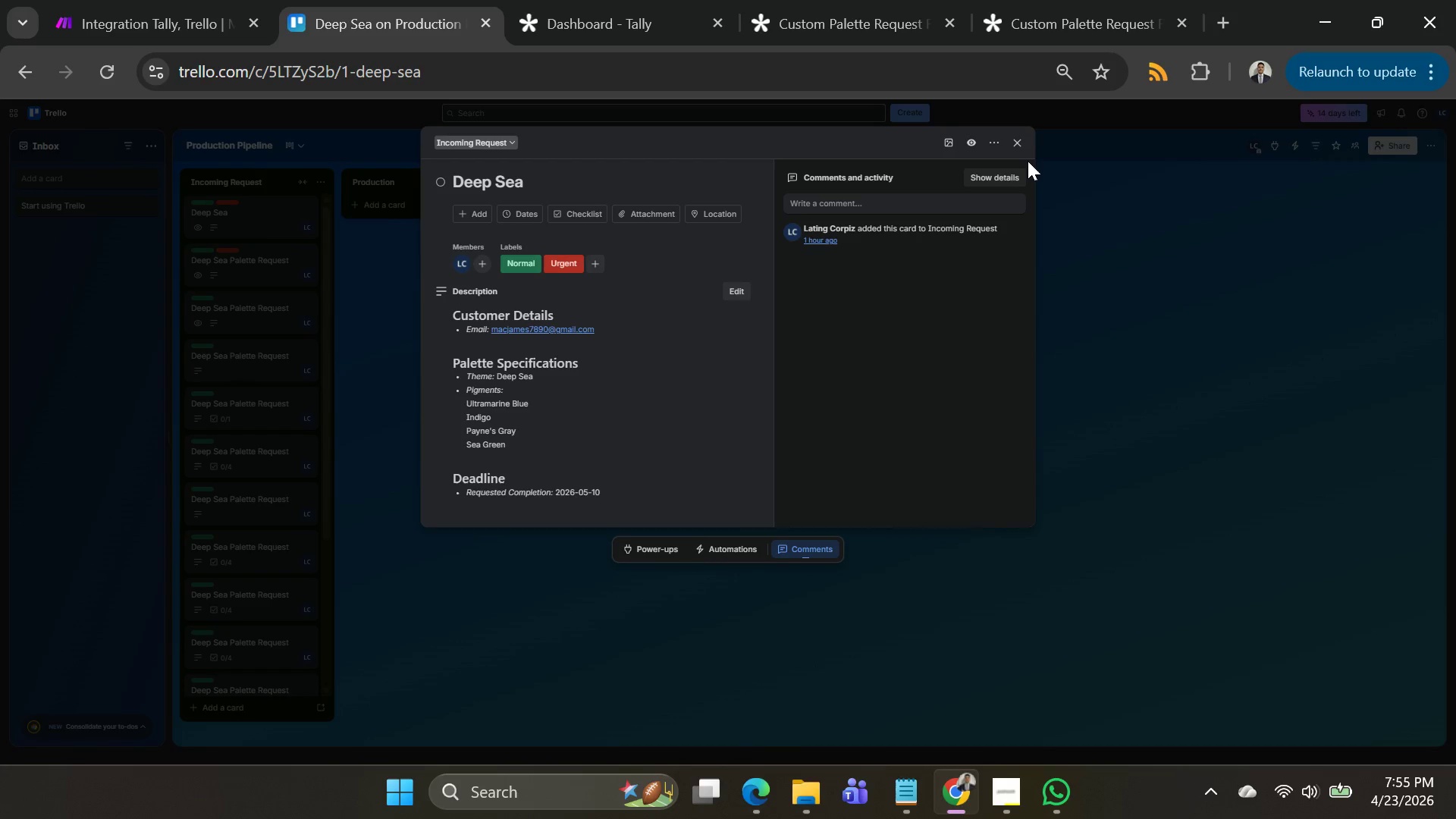 
left_click([1026, 148])
 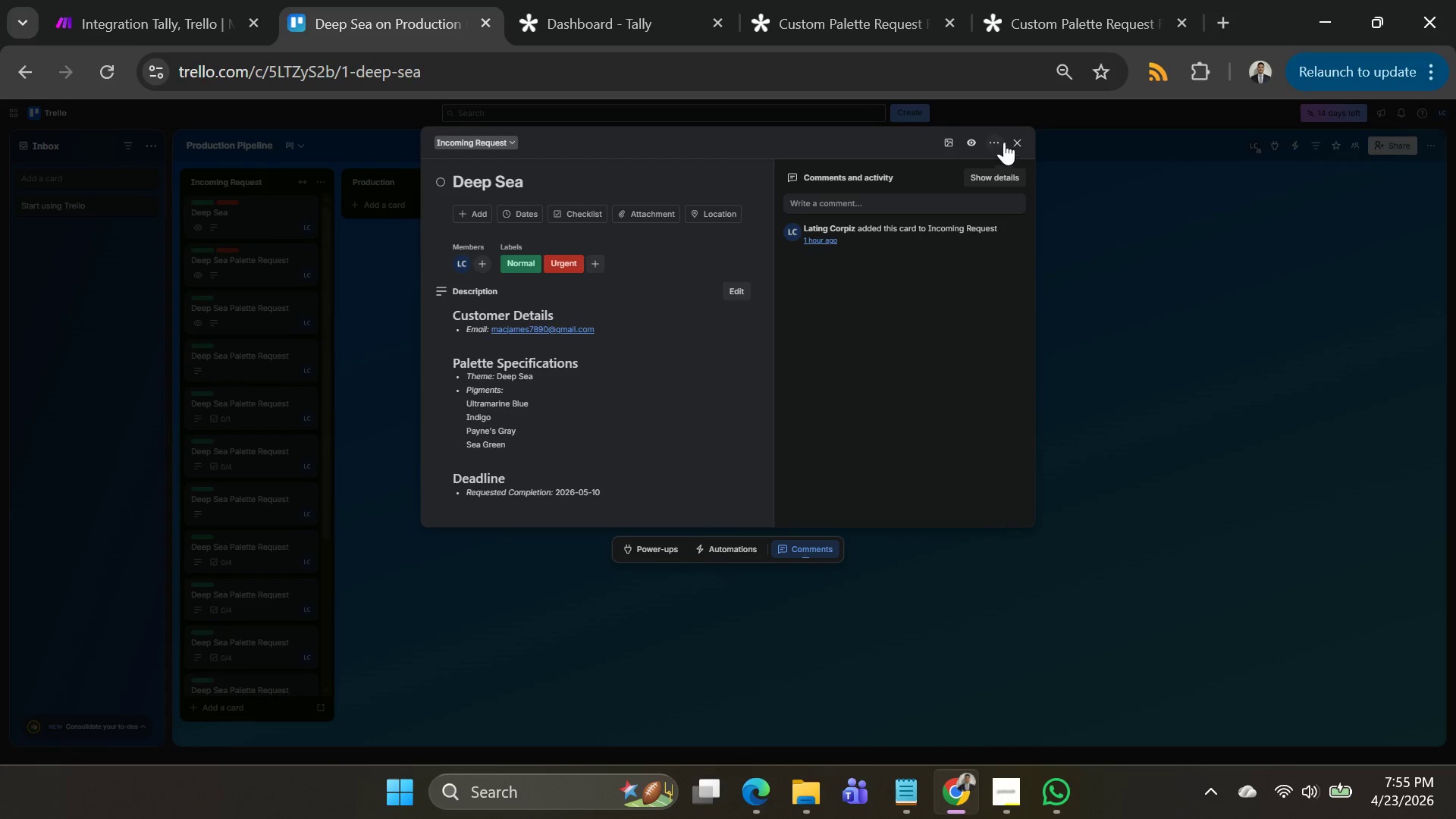 
left_click([1028, 140])
 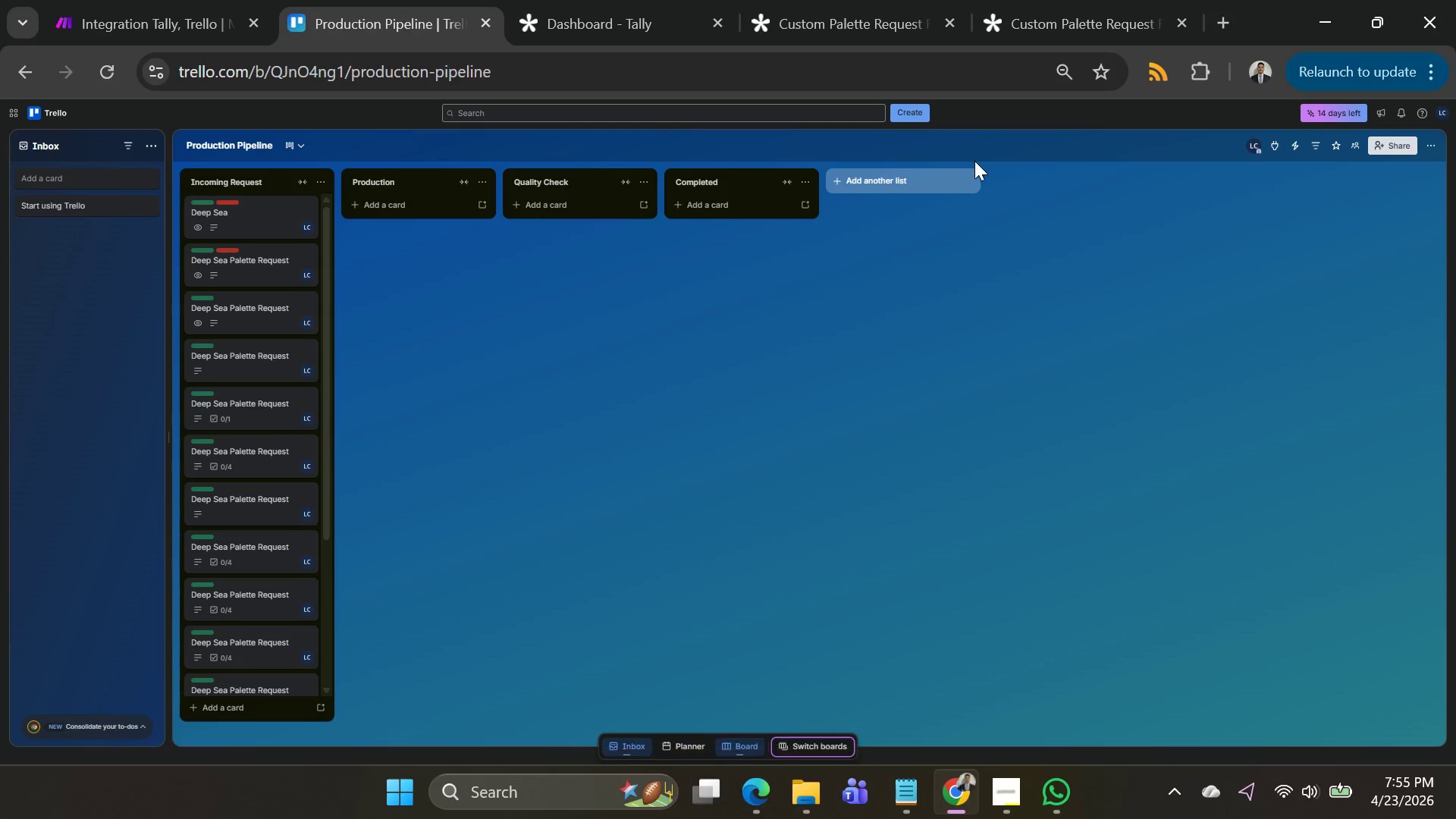 
mouse_move([214, 233])
 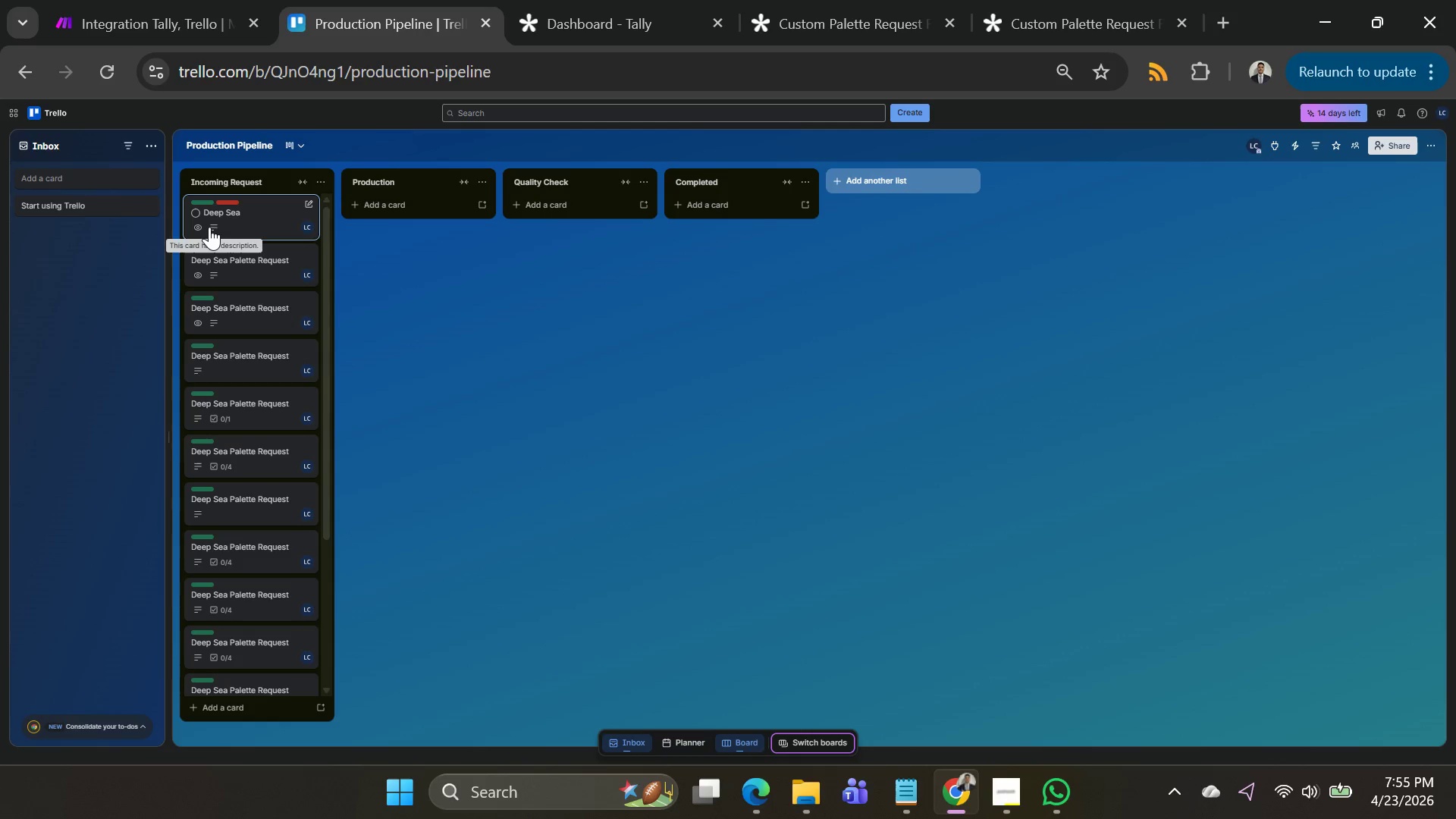 
left_click([209, 227])
 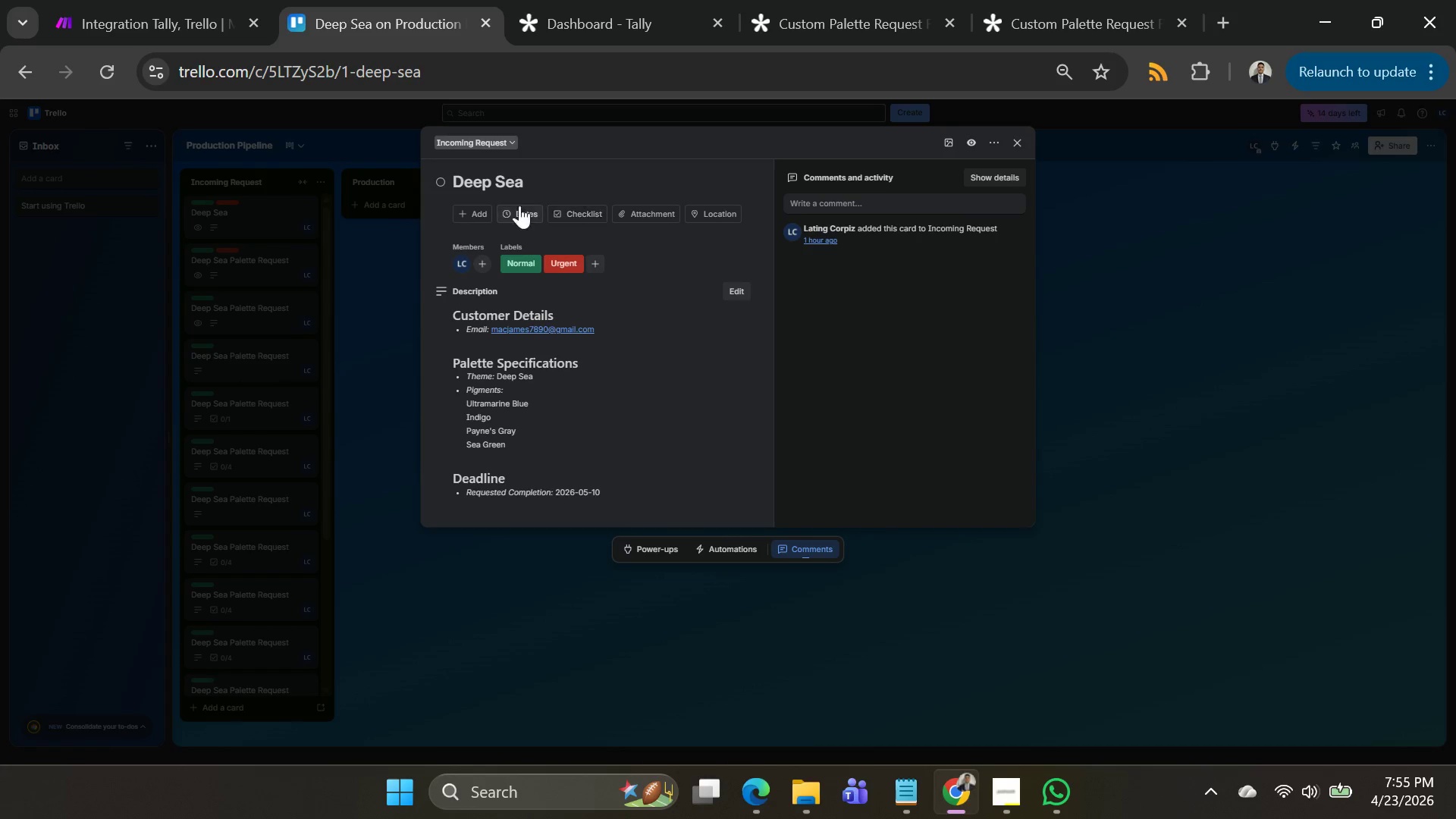 
left_click([444, 187])
 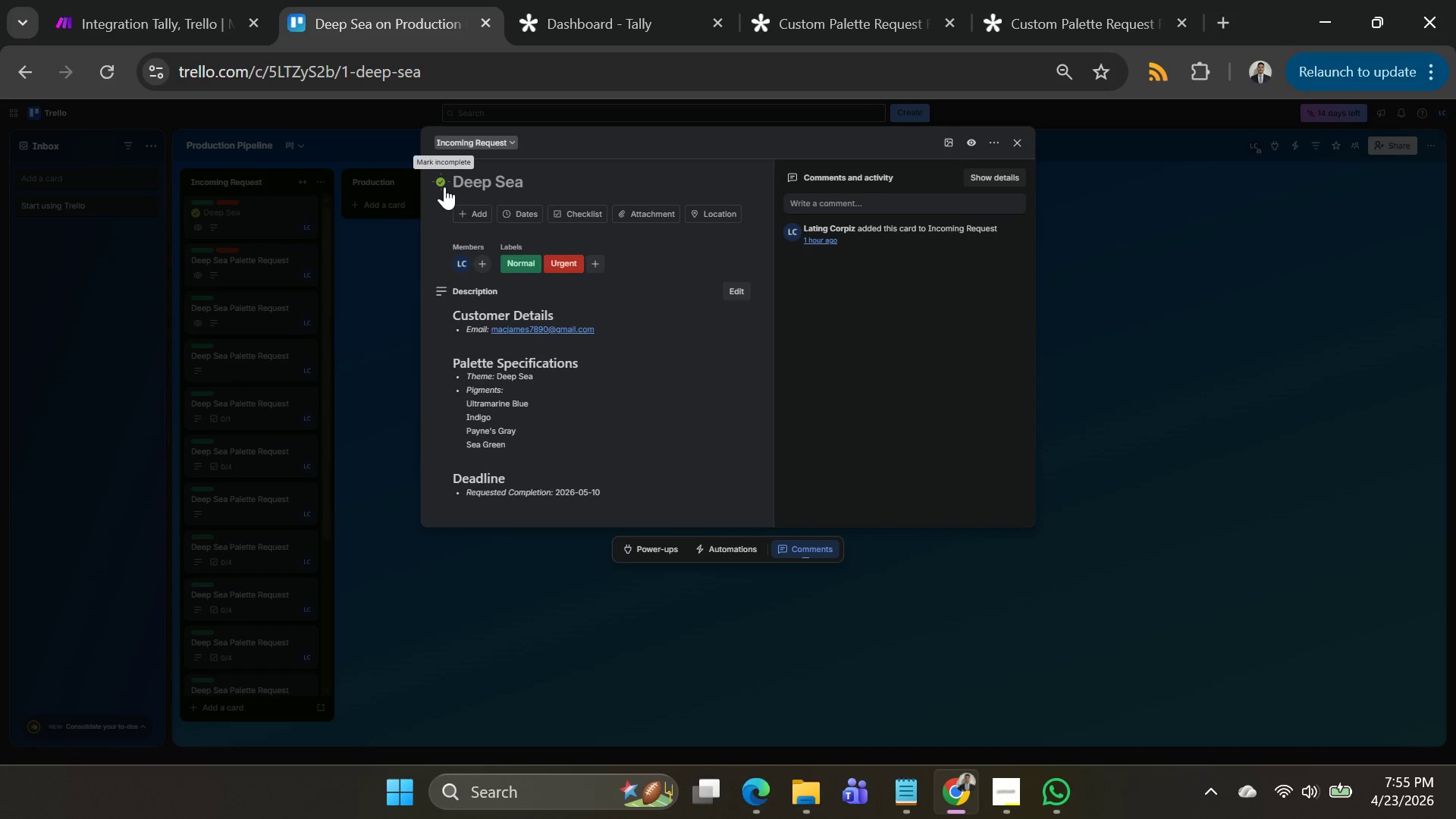 
left_click([444, 187])
 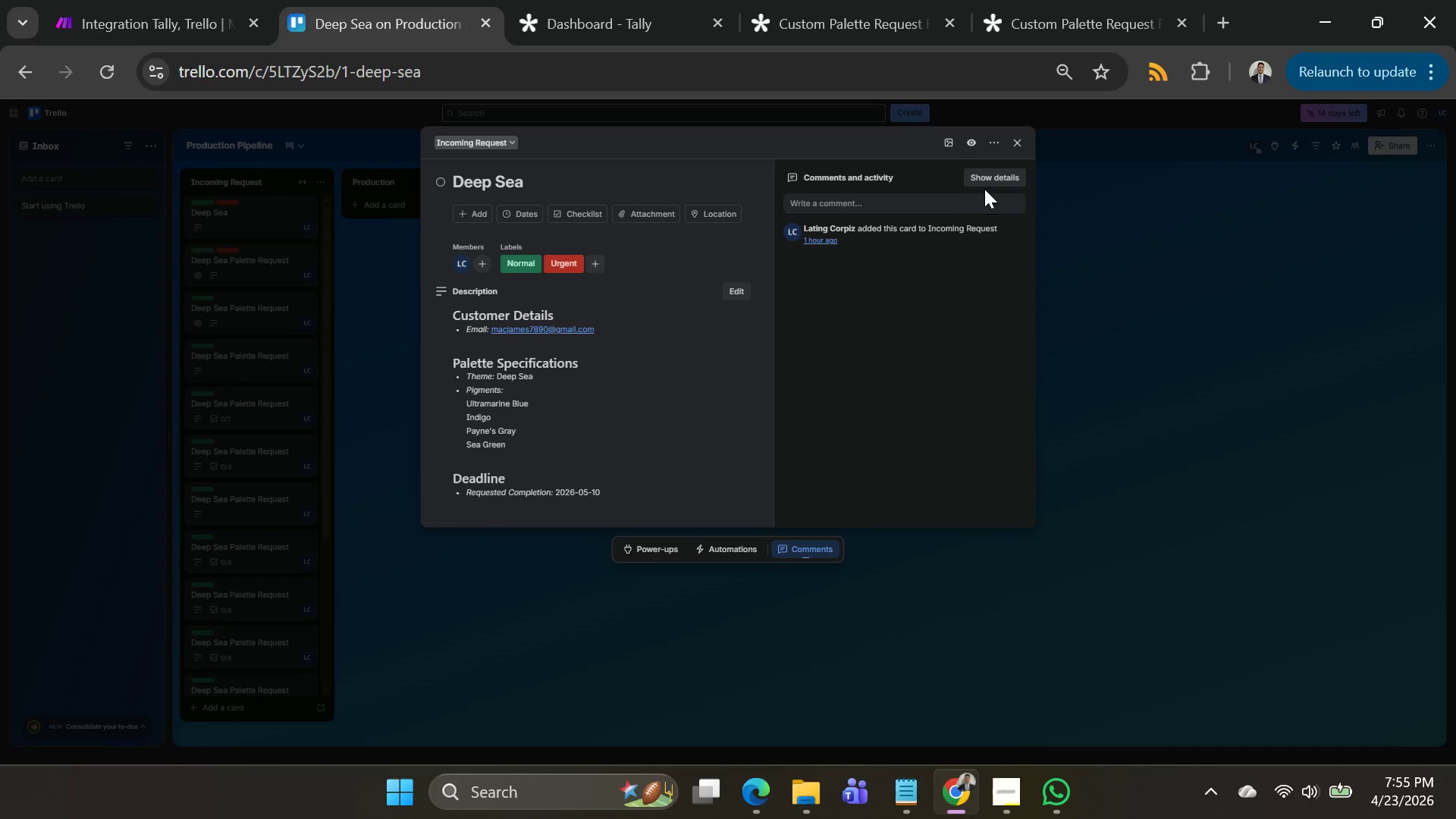 
wait(5.31)
 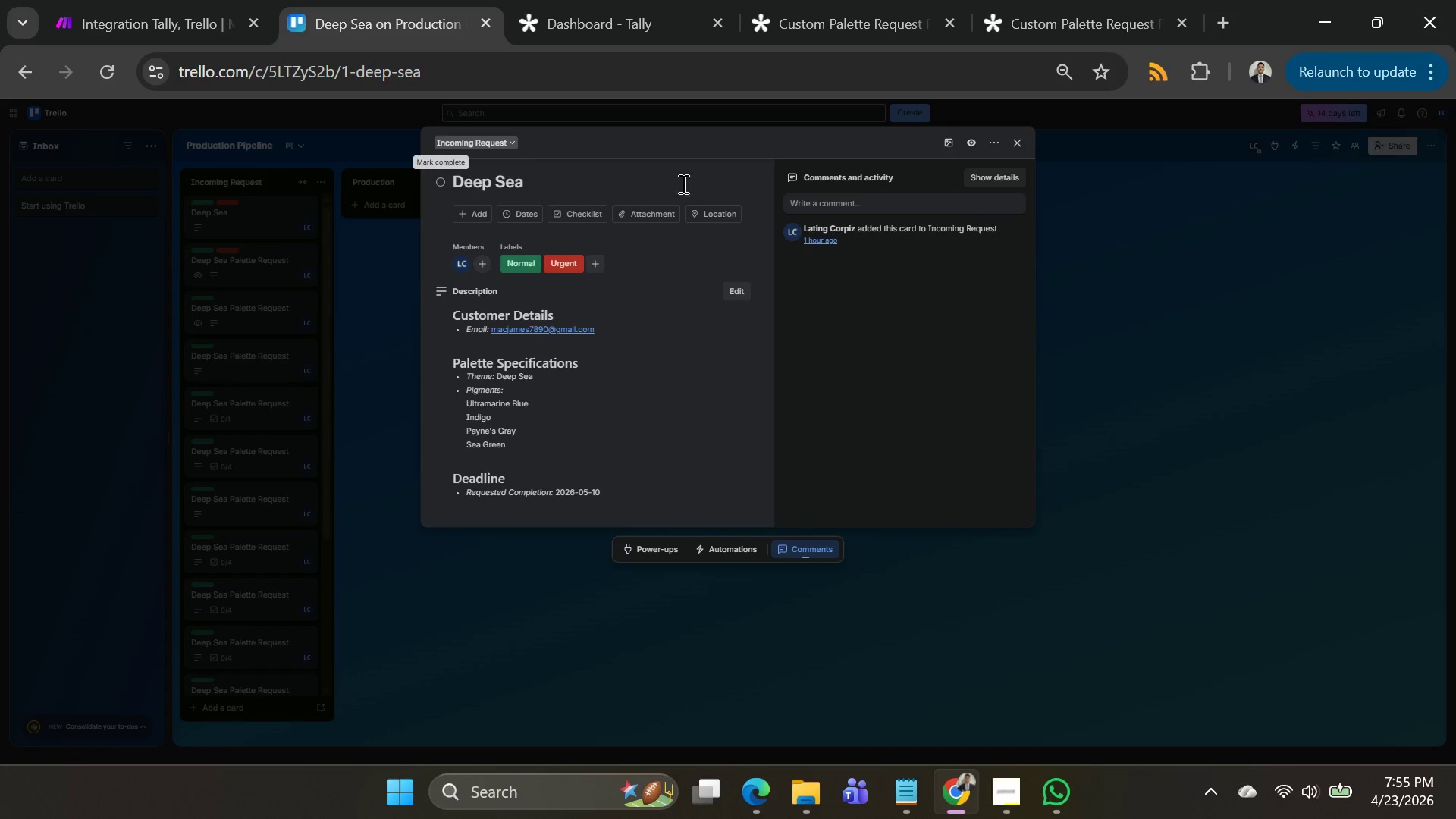 
scroll: coordinate [668, 417], scroll_direction: down, amount: 3.0
 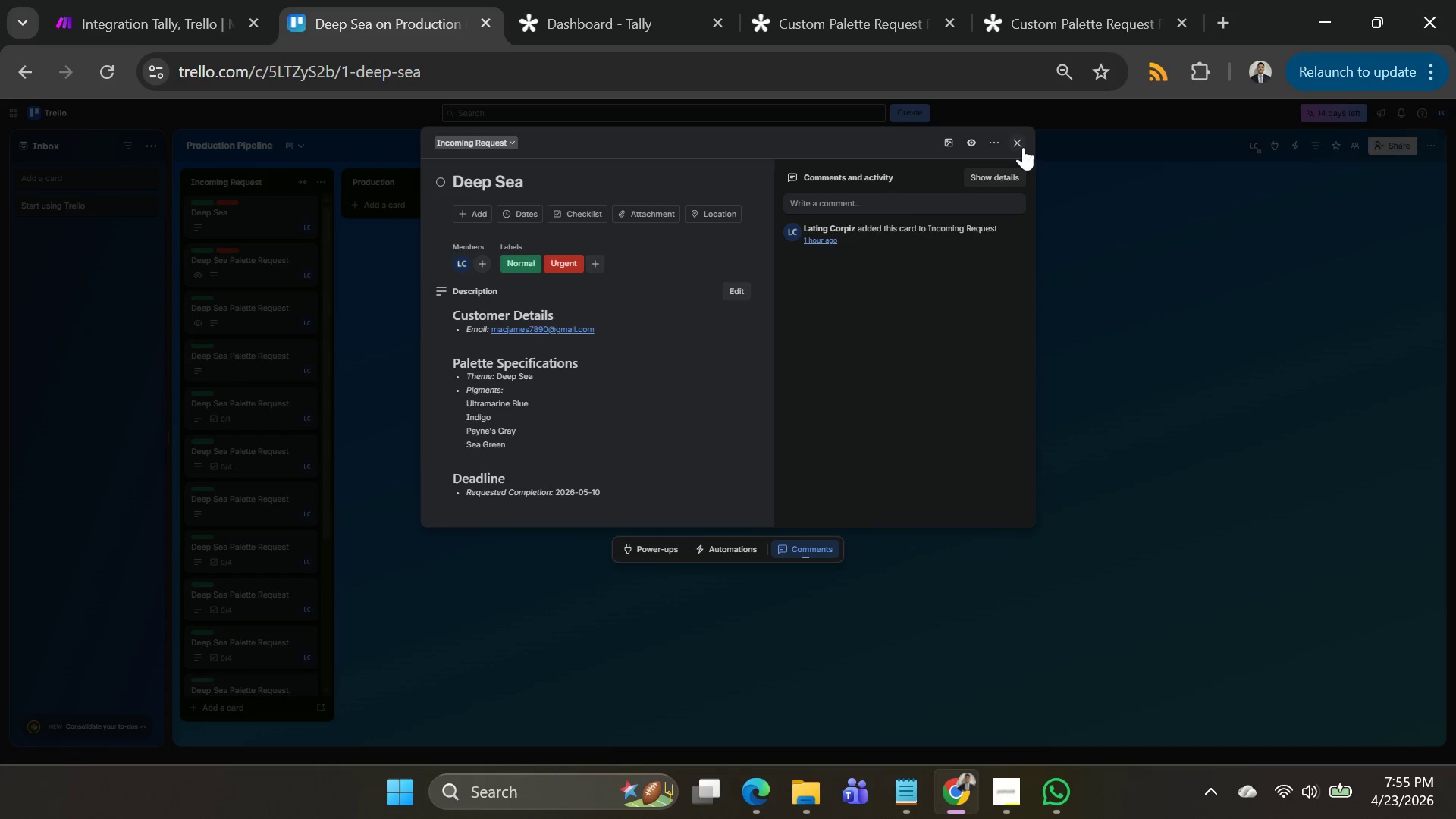 
left_click([1018, 144])
 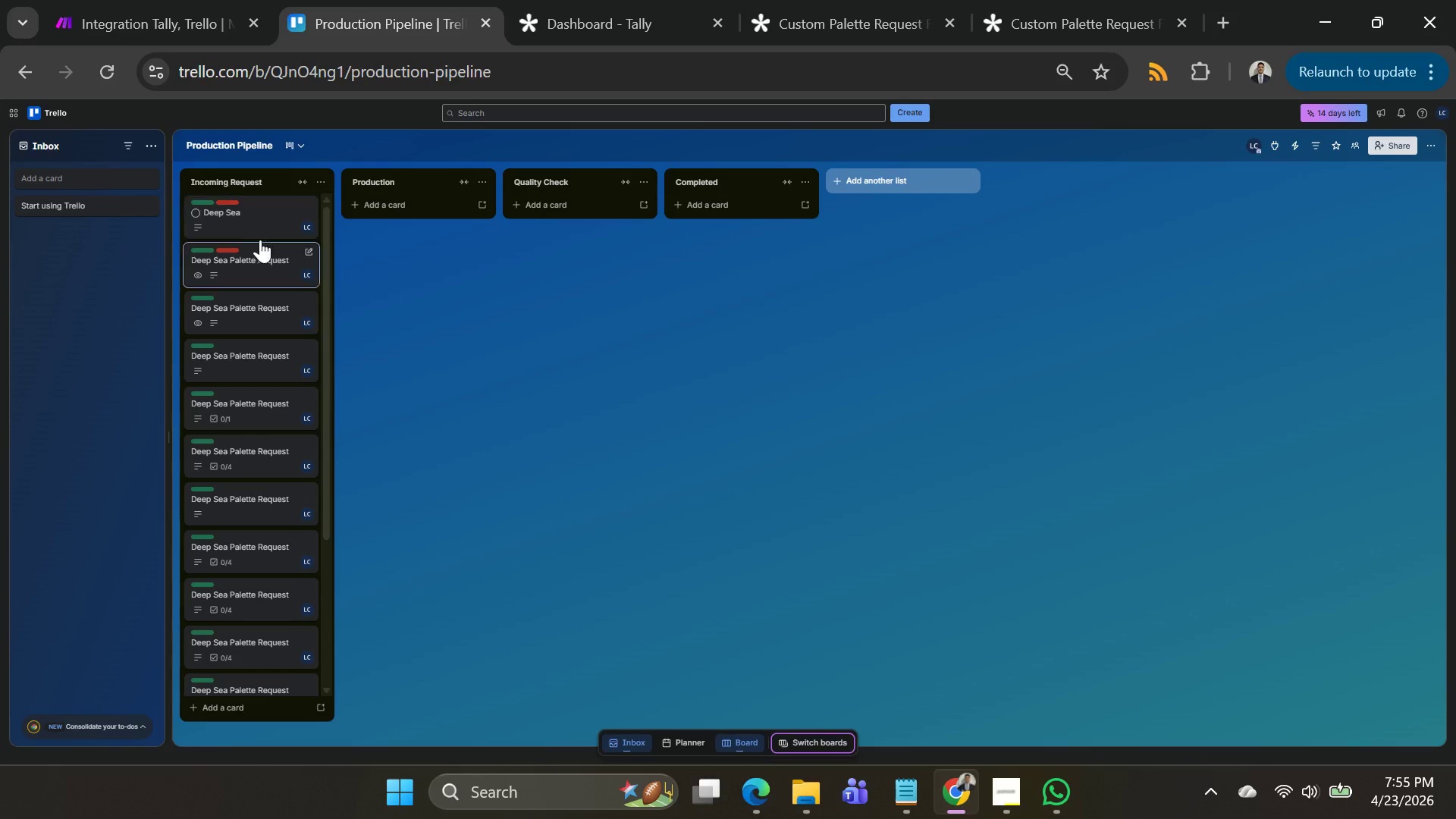 
right_click([237, 215])
 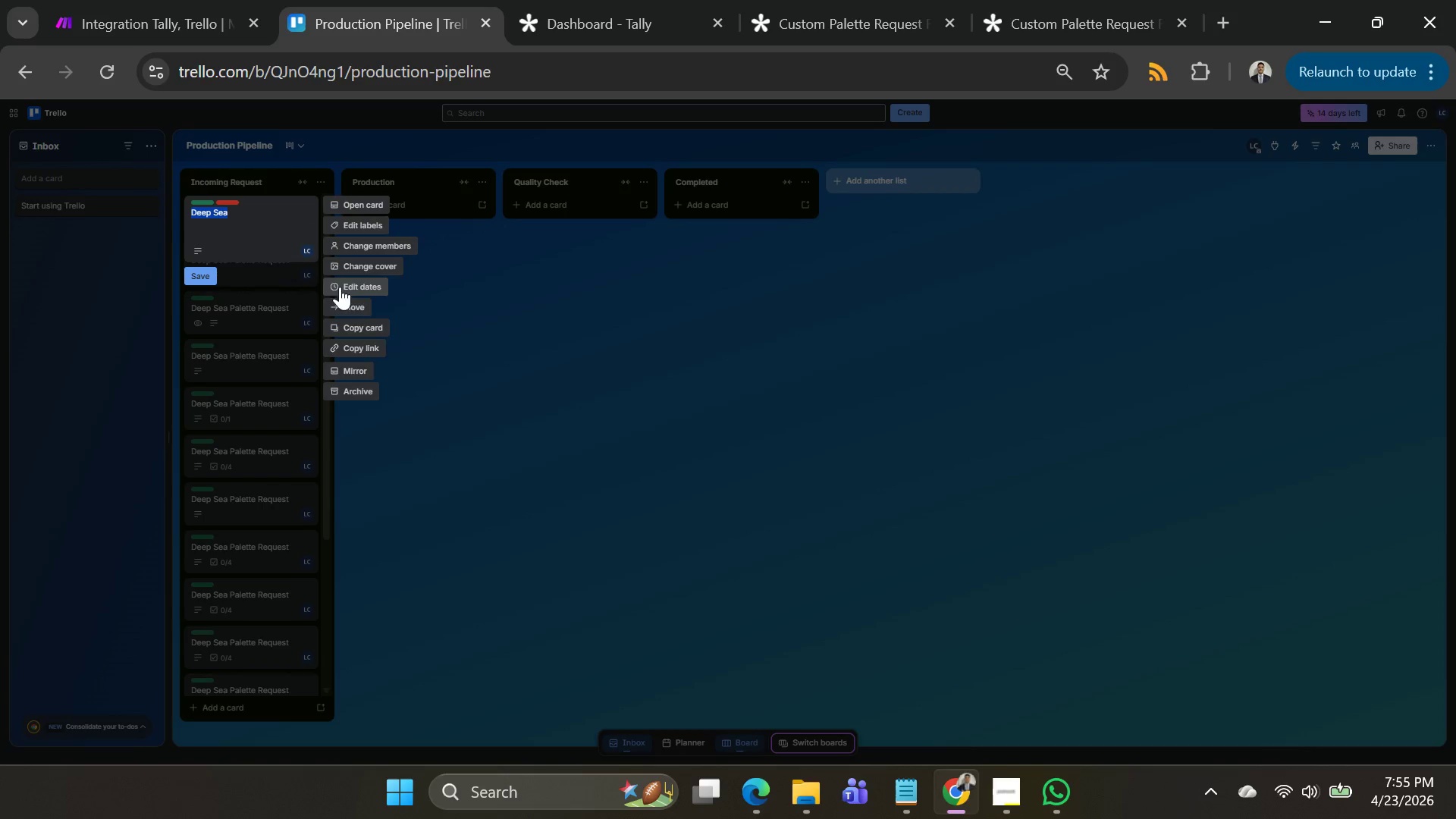 
mouse_move([353, 372])
 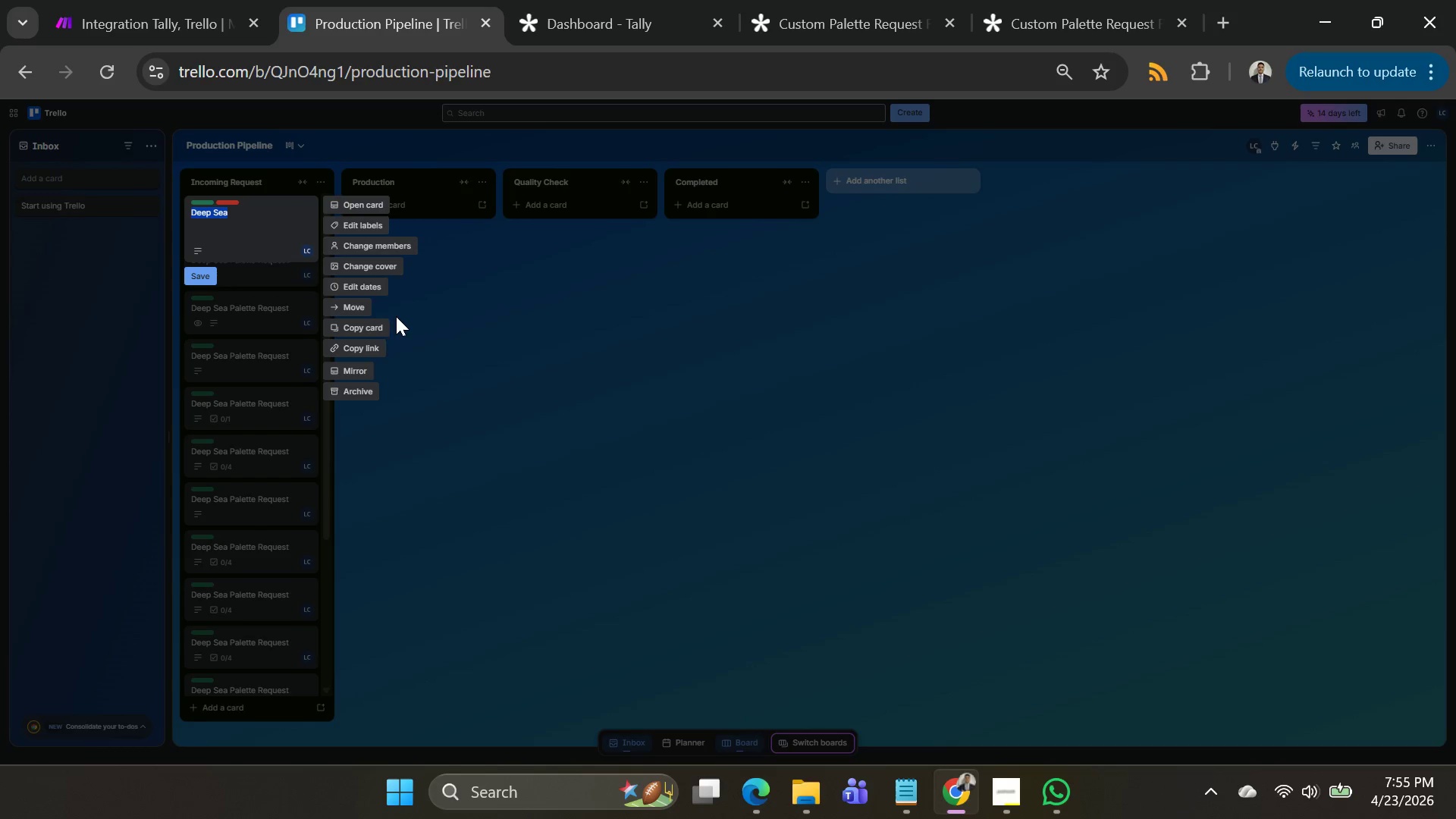 
wait(8.24)
 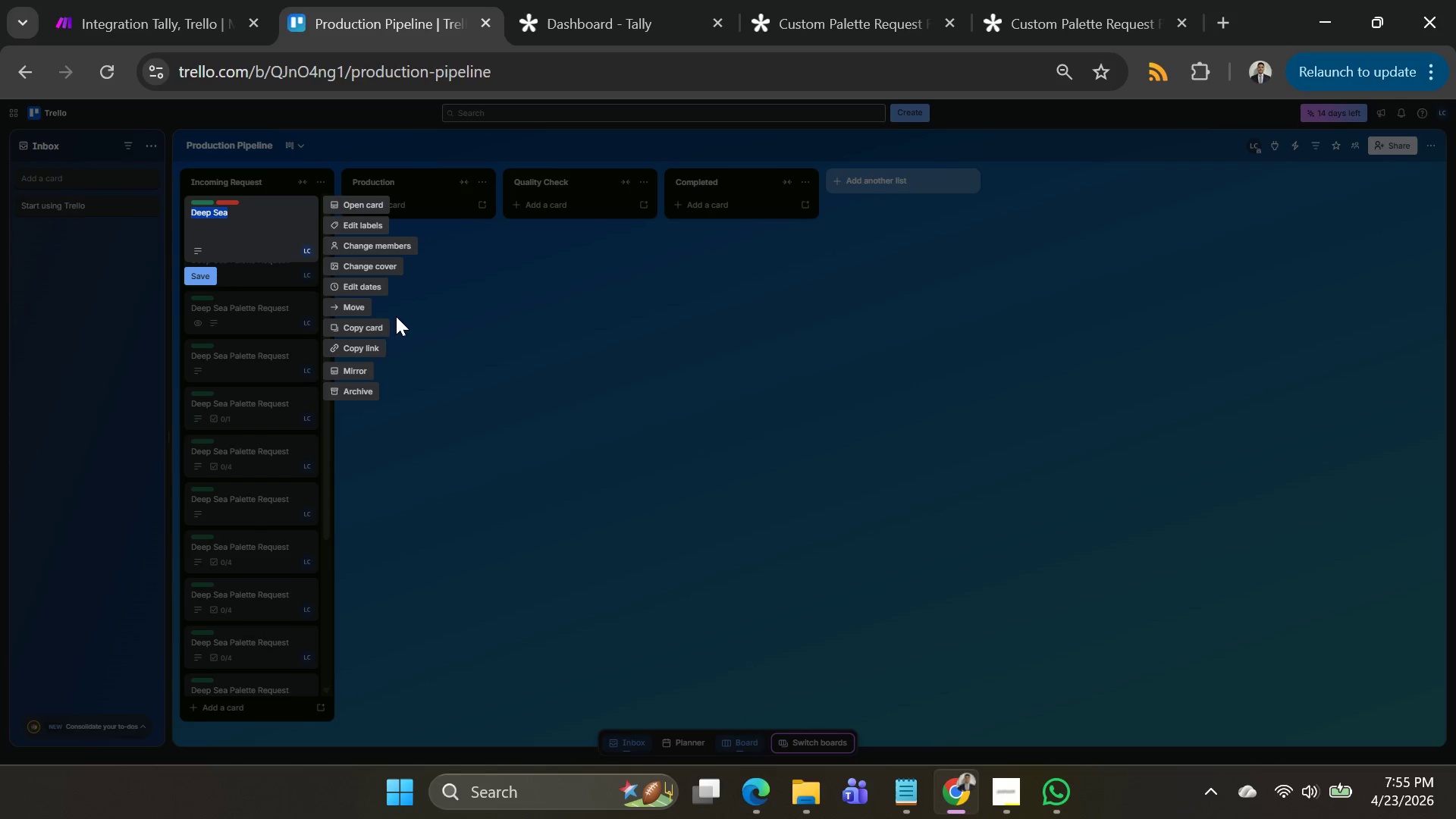 
left_click([648, 439])
 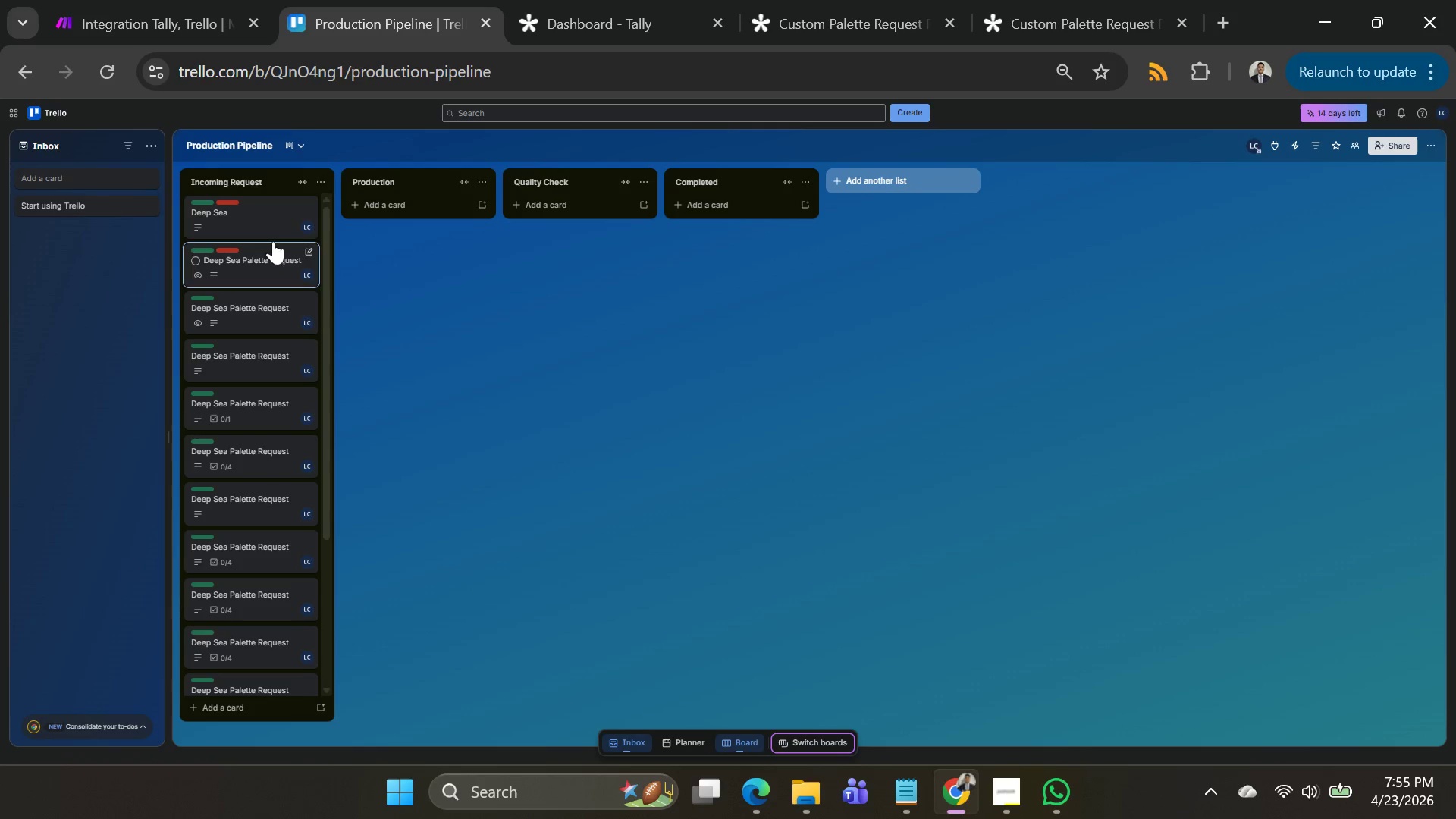 
left_click_drag(start_coordinate=[265, 218], to_coordinate=[437, 225])
 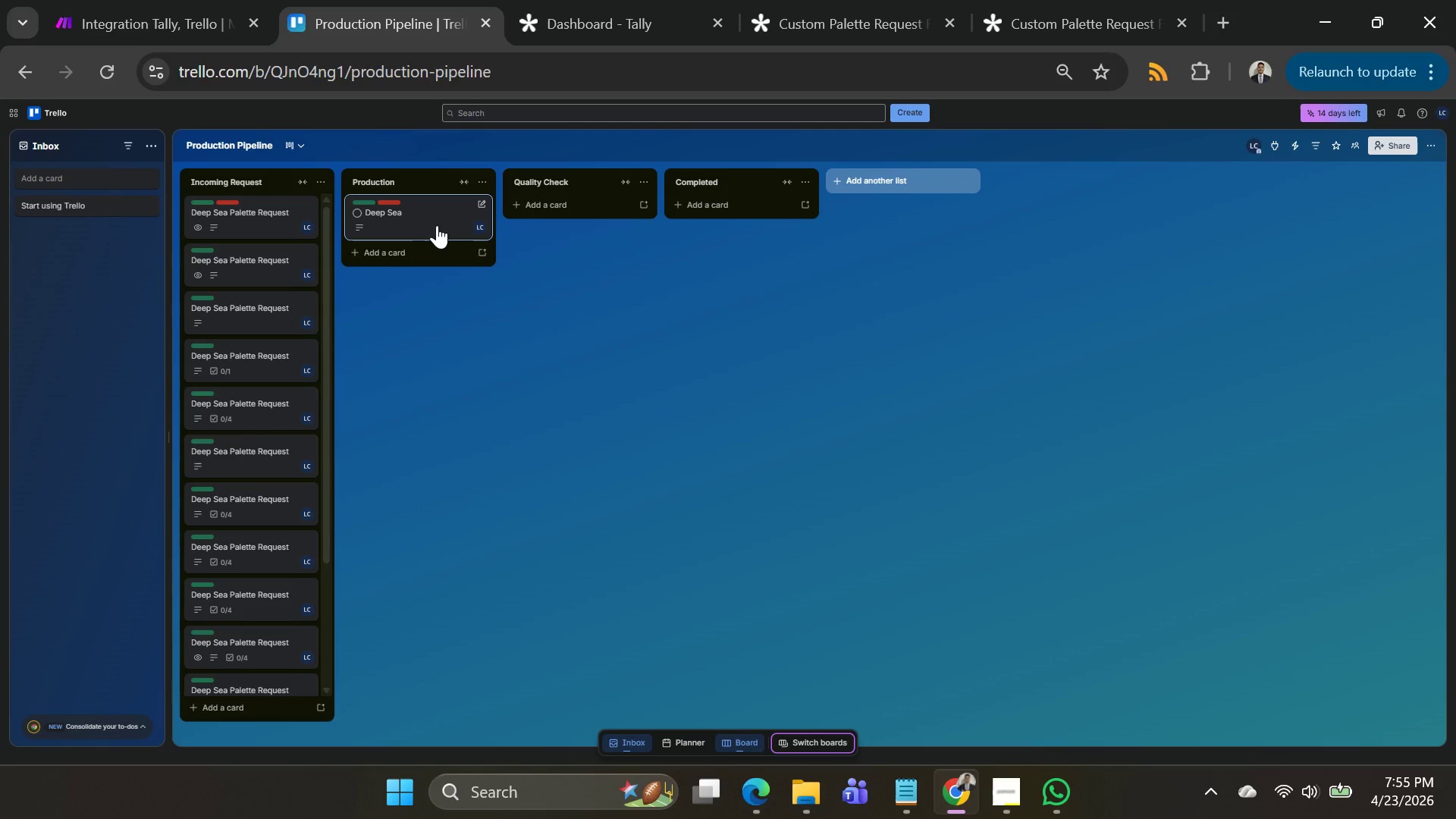 
right_click([437, 225])
 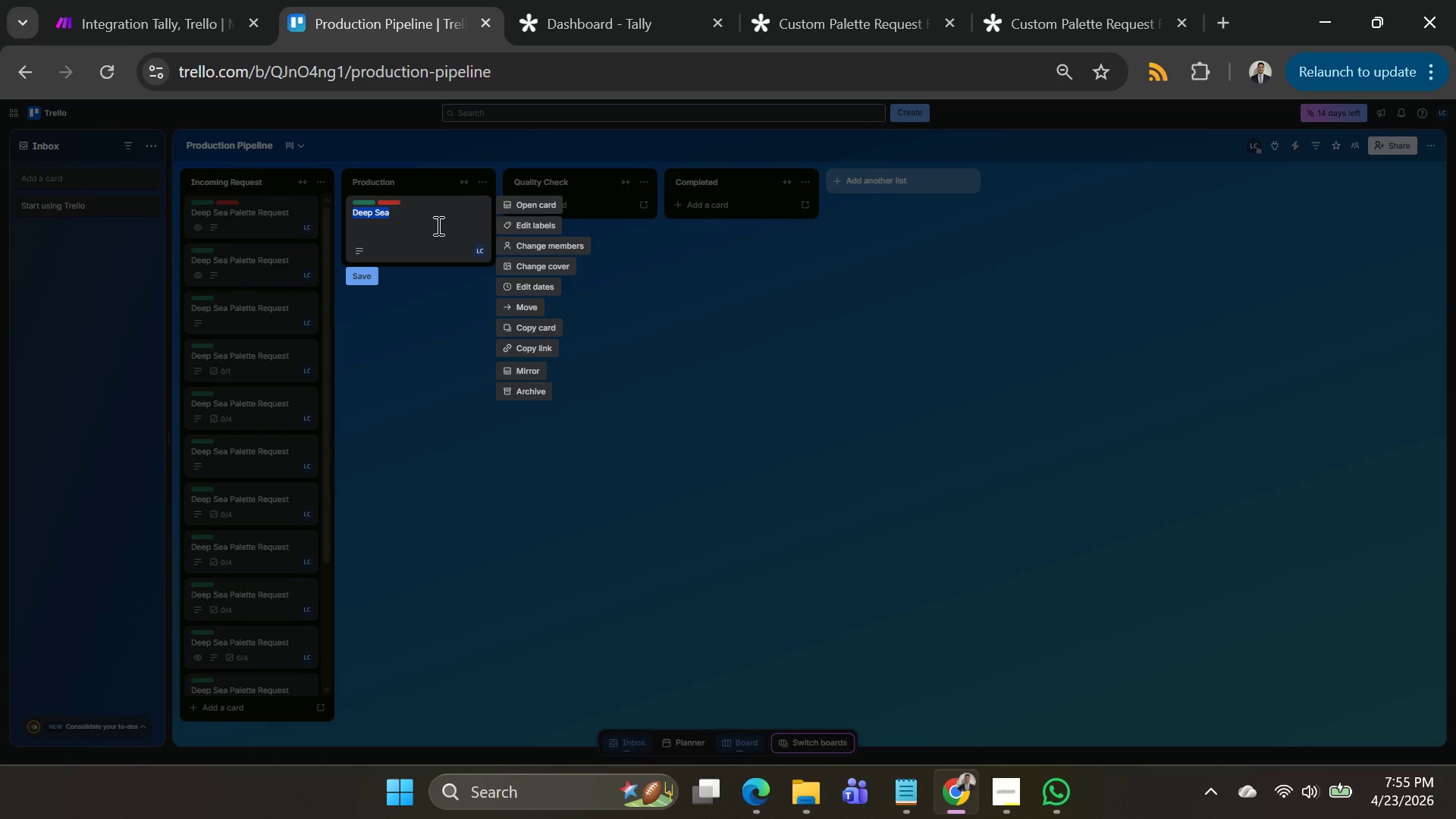 
left_click_drag(start_coordinate=[437, 225], to_coordinate=[243, 216])
 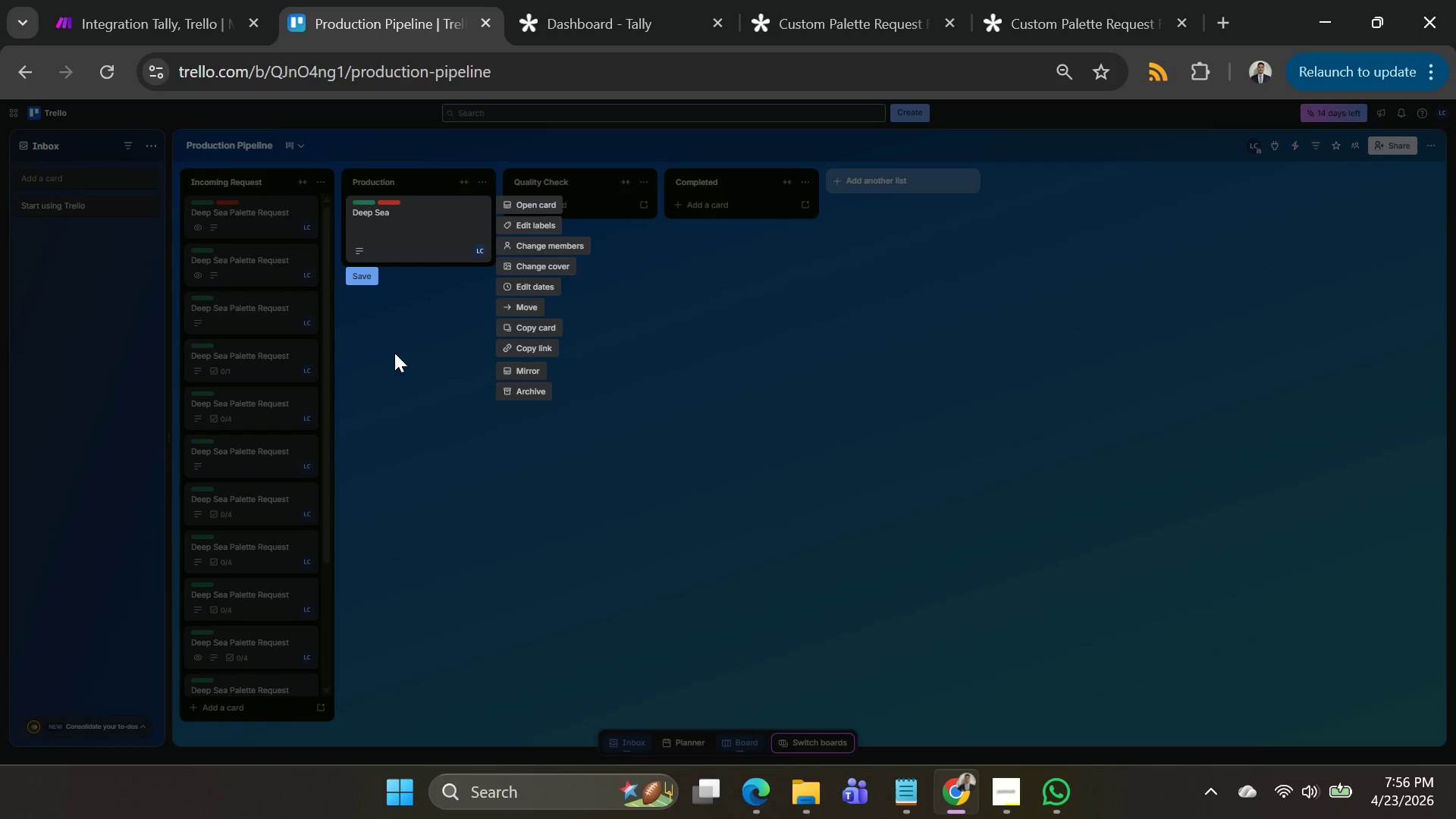 
left_click([394, 353])
 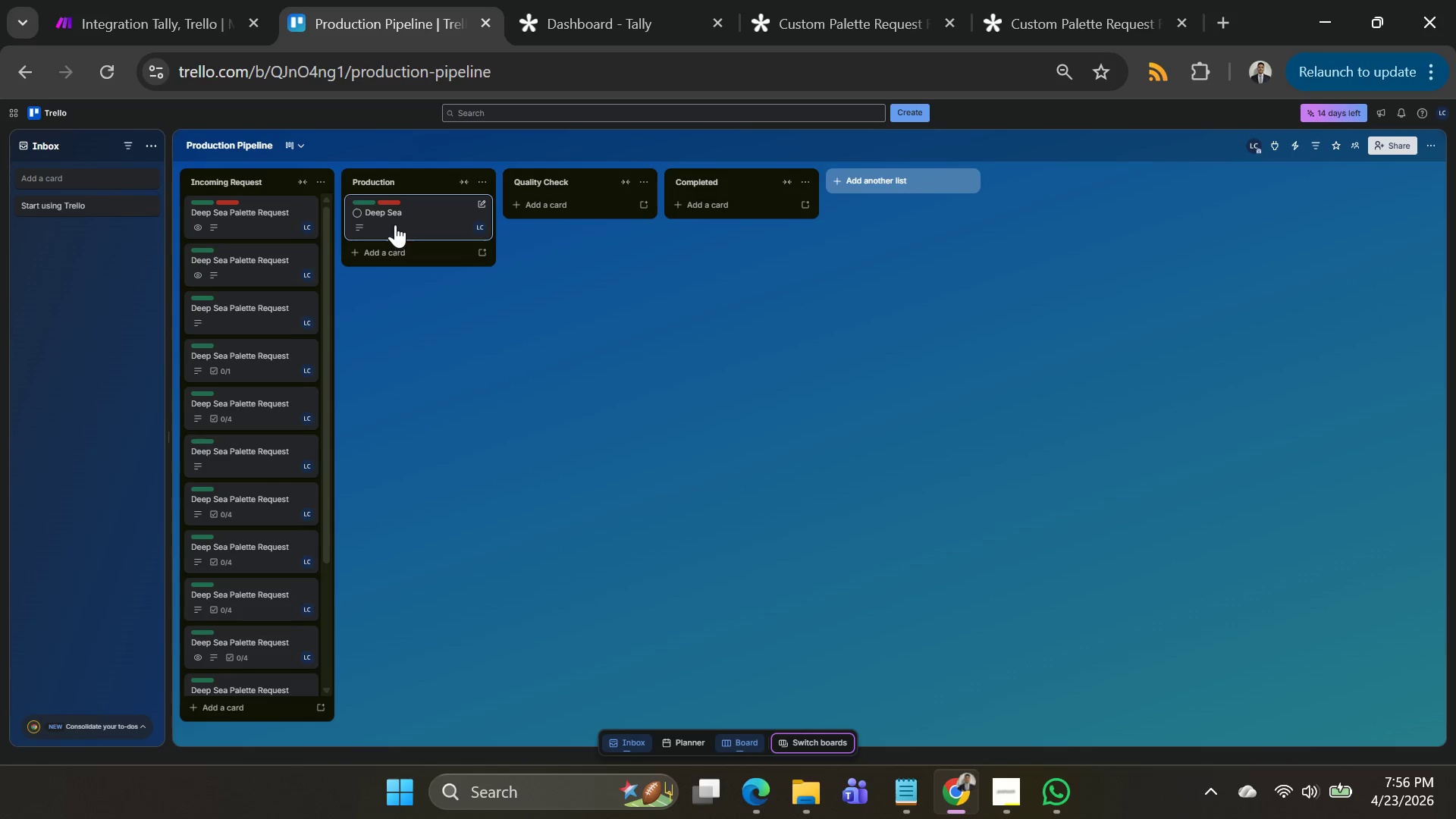 
left_click_drag(start_coordinate=[395, 224], to_coordinate=[240, 226])
 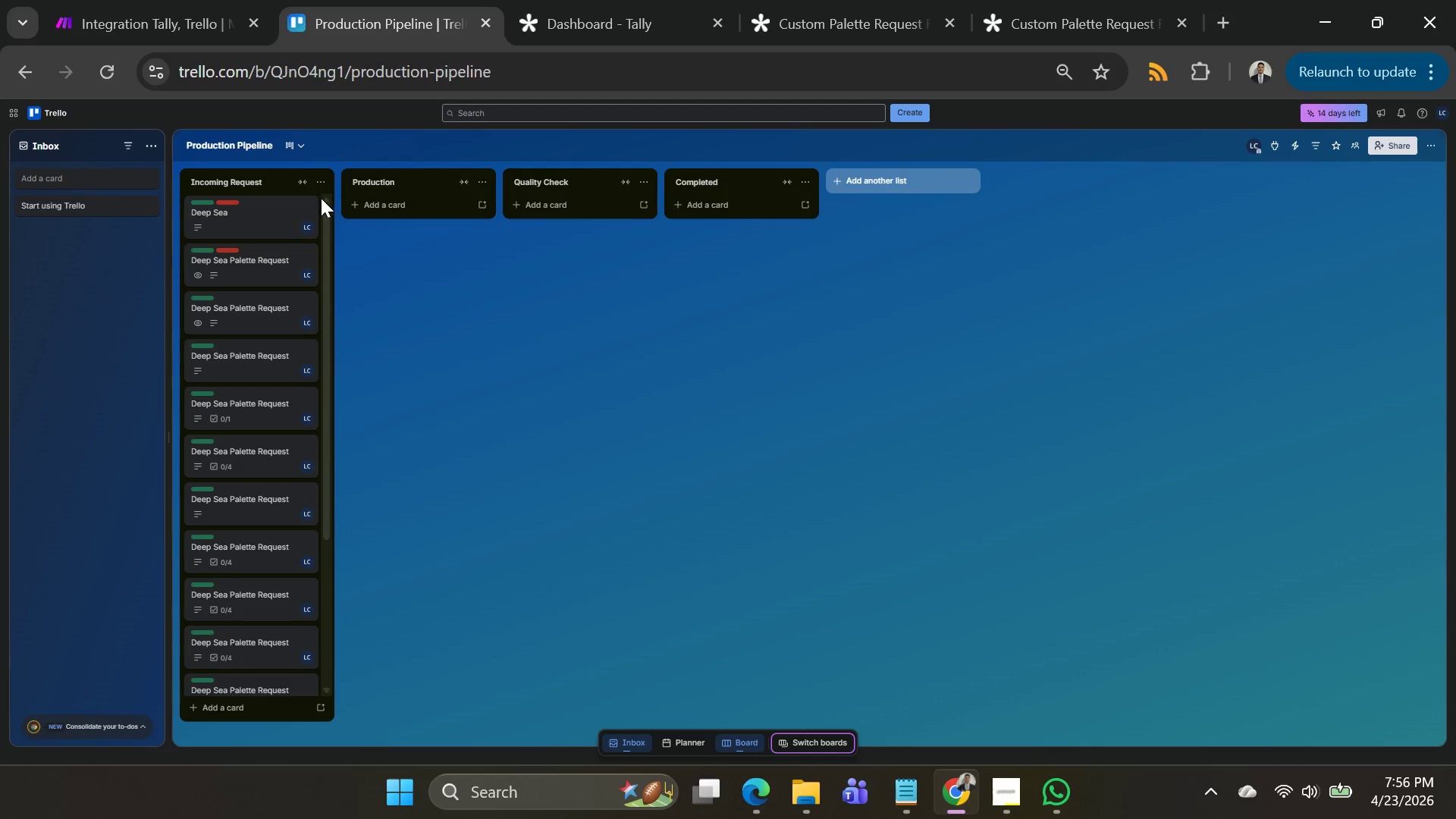 
left_click([321, 183])
 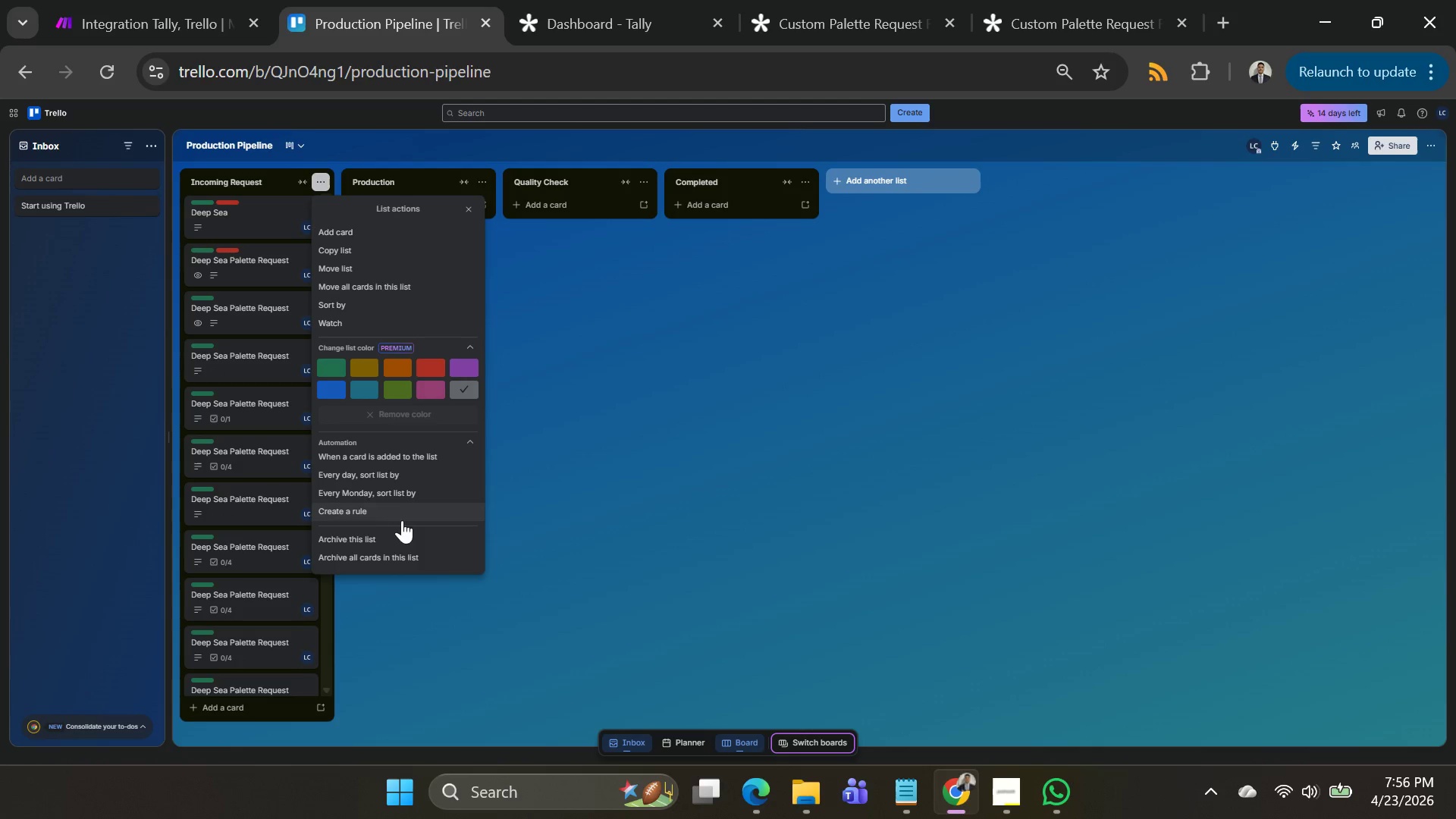 
scroll: coordinate [399, 529], scroll_direction: down, amount: 2.0
 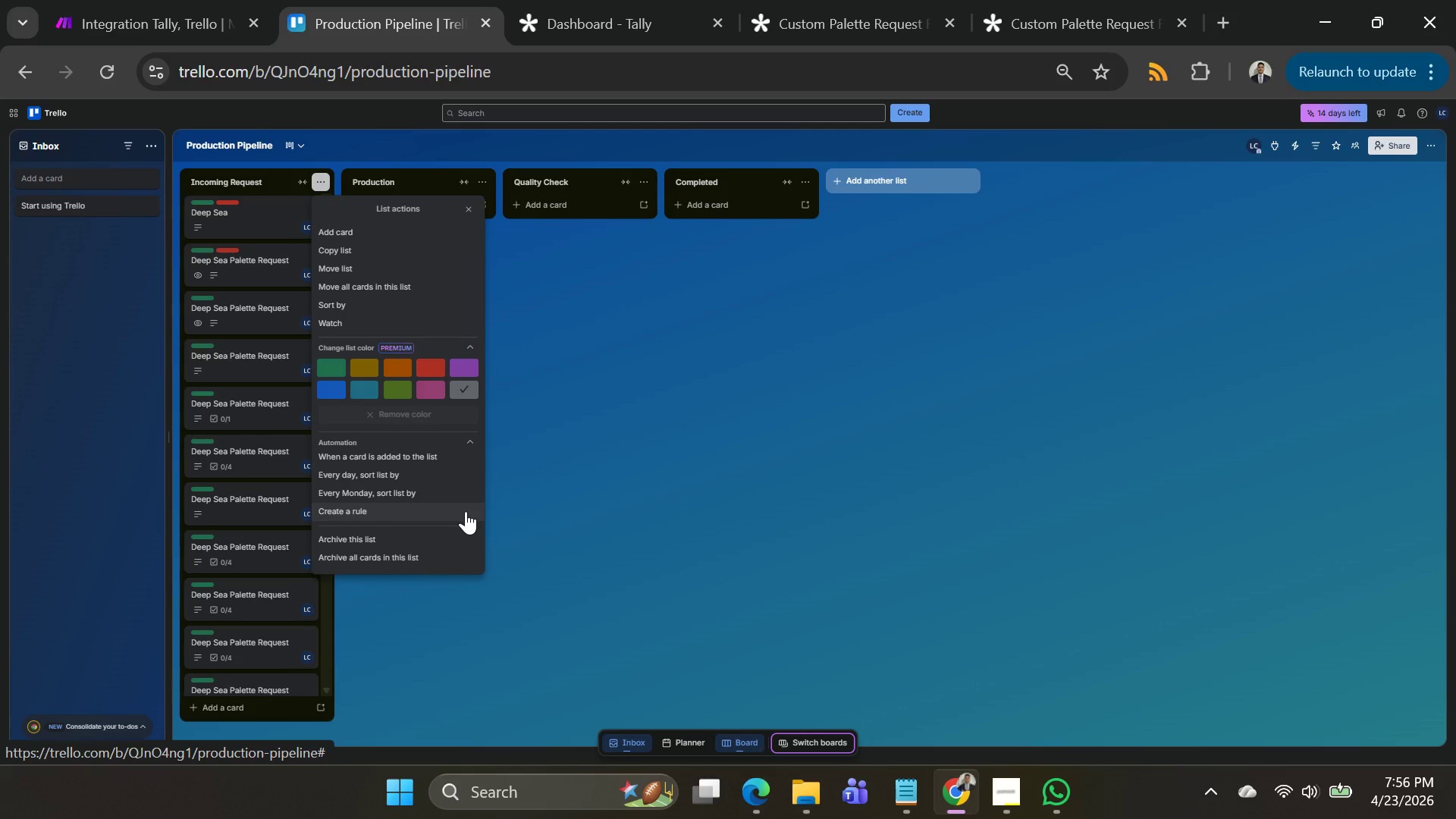 
left_click([609, 484])
 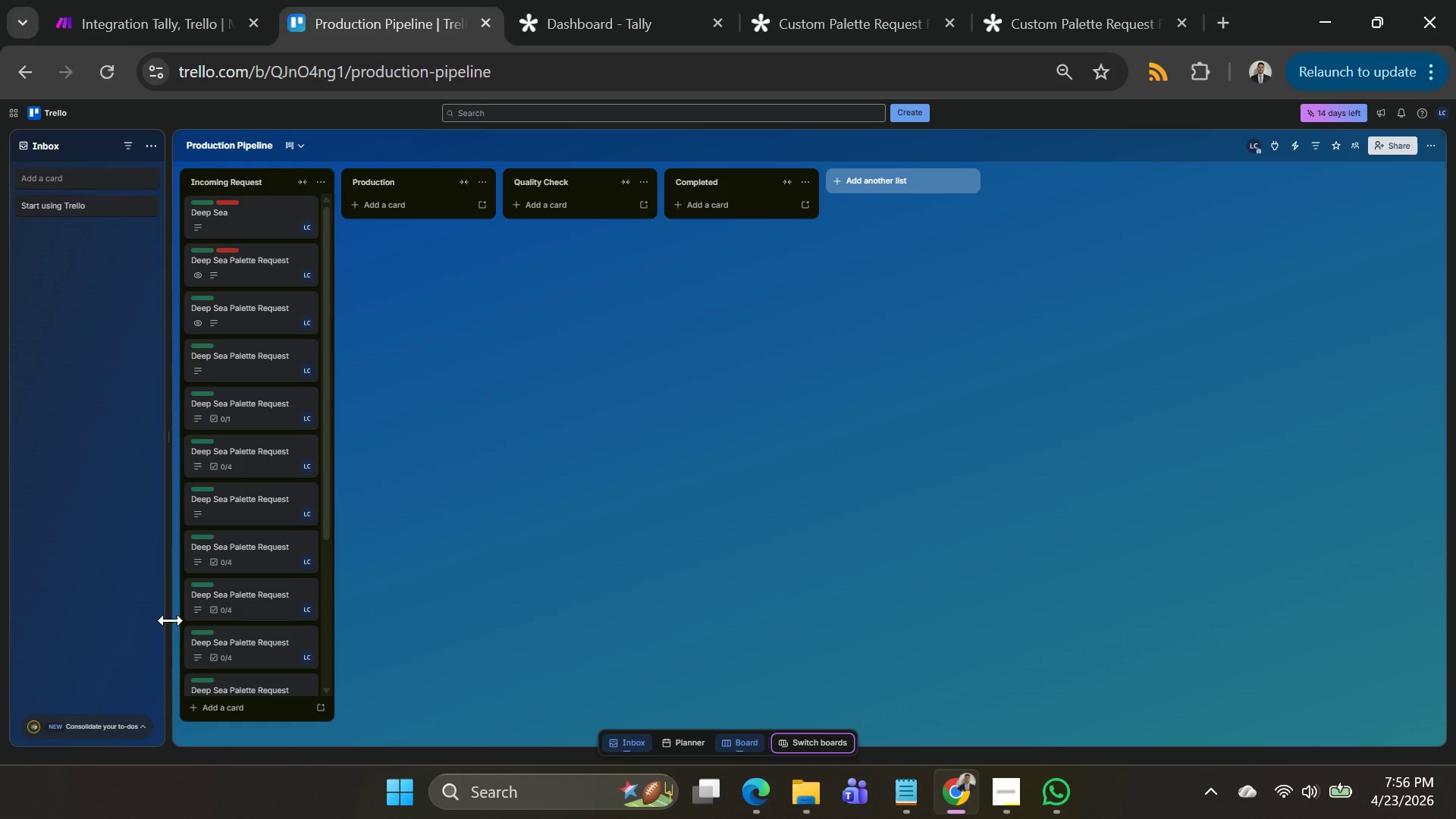 
scroll: coordinate [282, 551], scroll_direction: down, amount: 16.0
 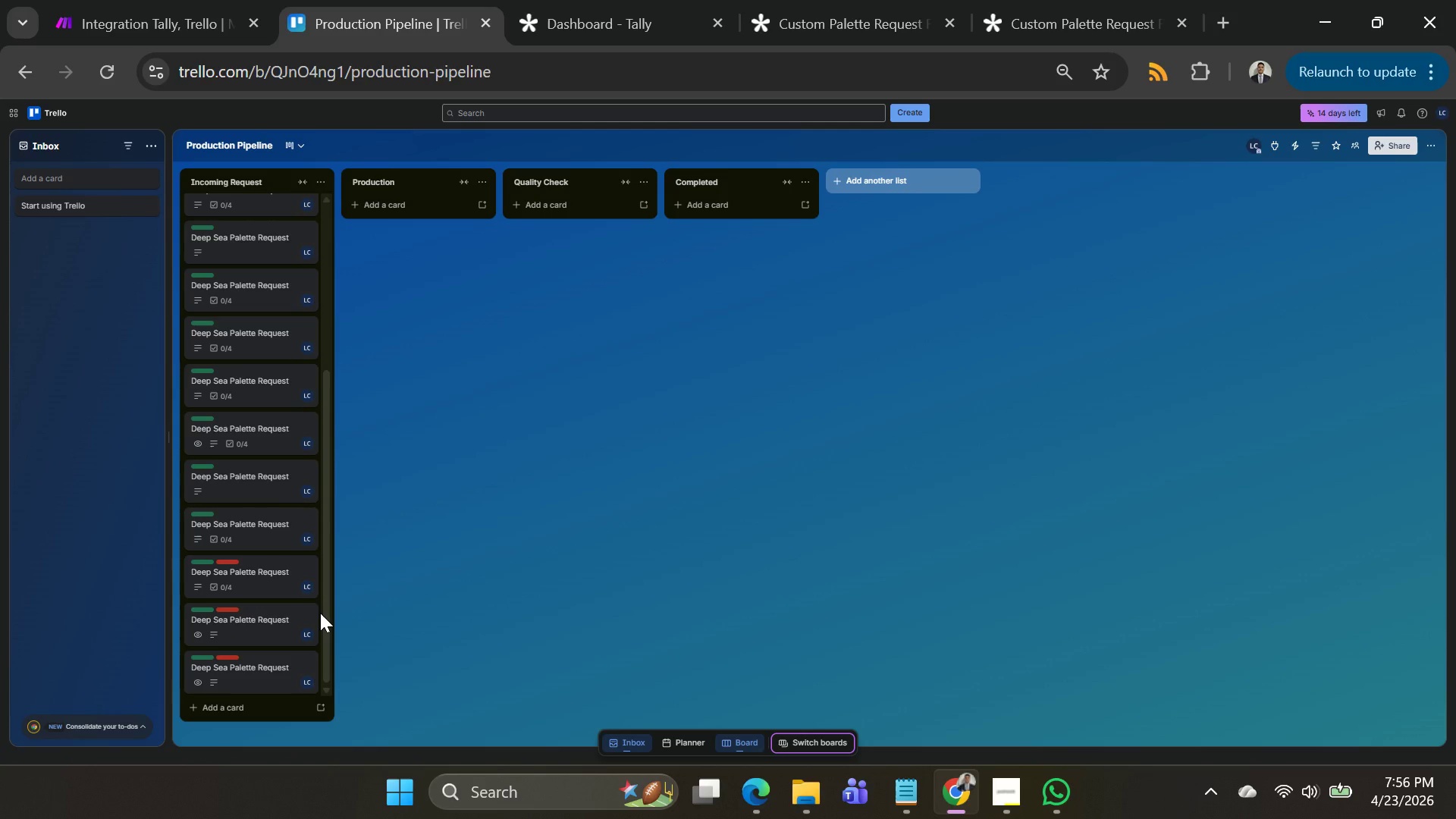 
wait(6.65)
 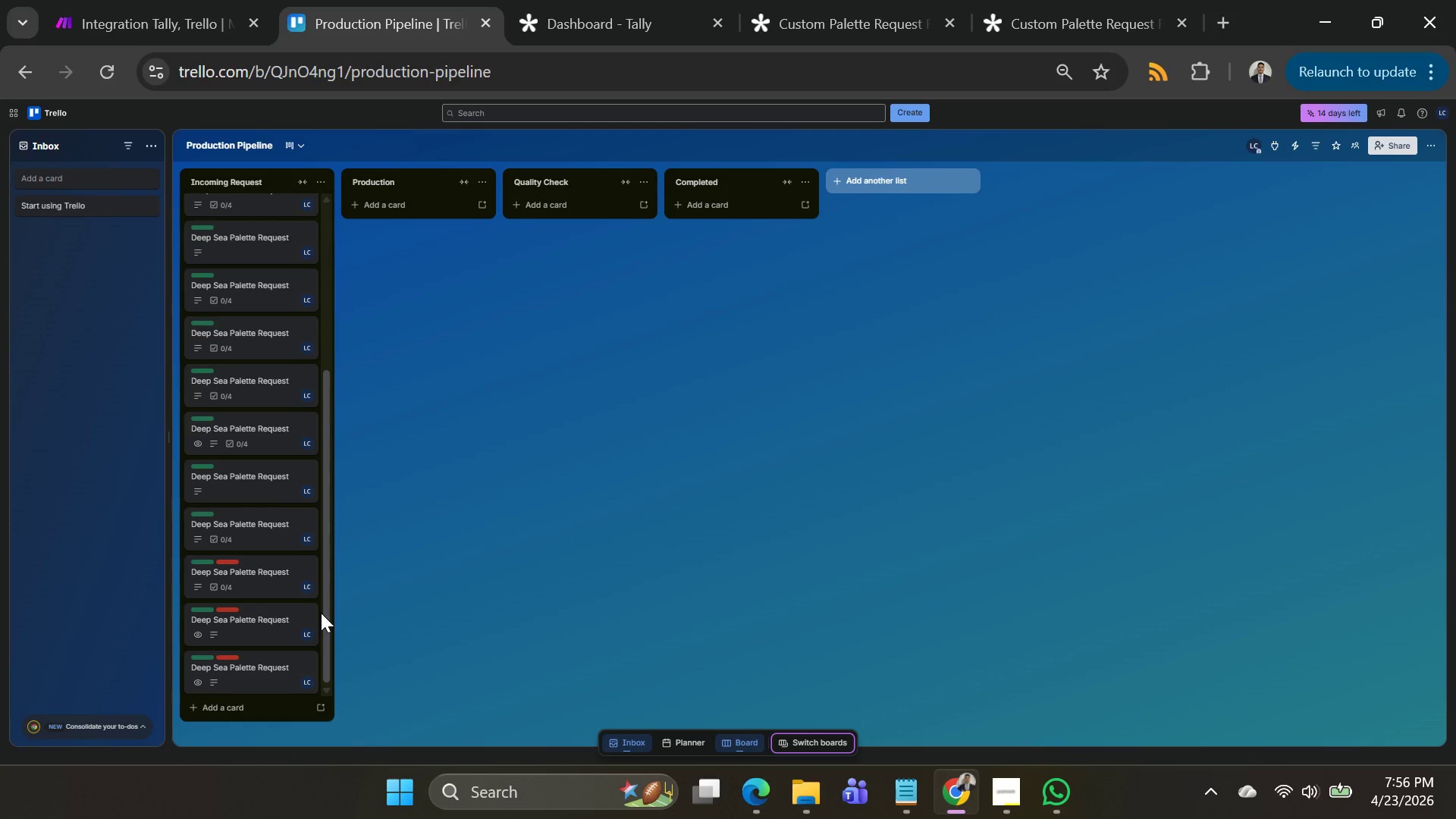 
scroll: coordinate [228, 526], scroll_direction: down, amount: 3.0
 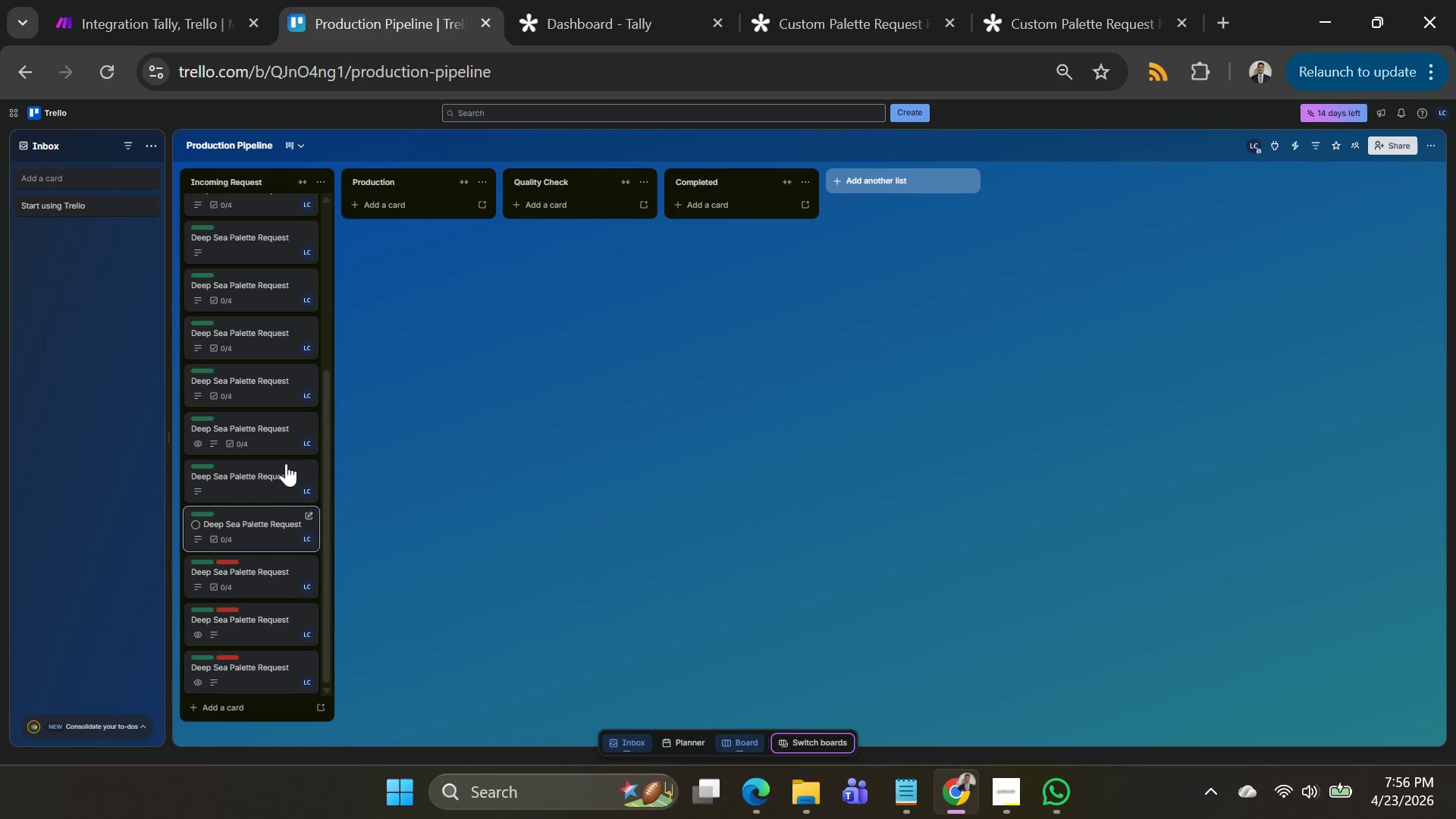 
left_click([124, 0])
 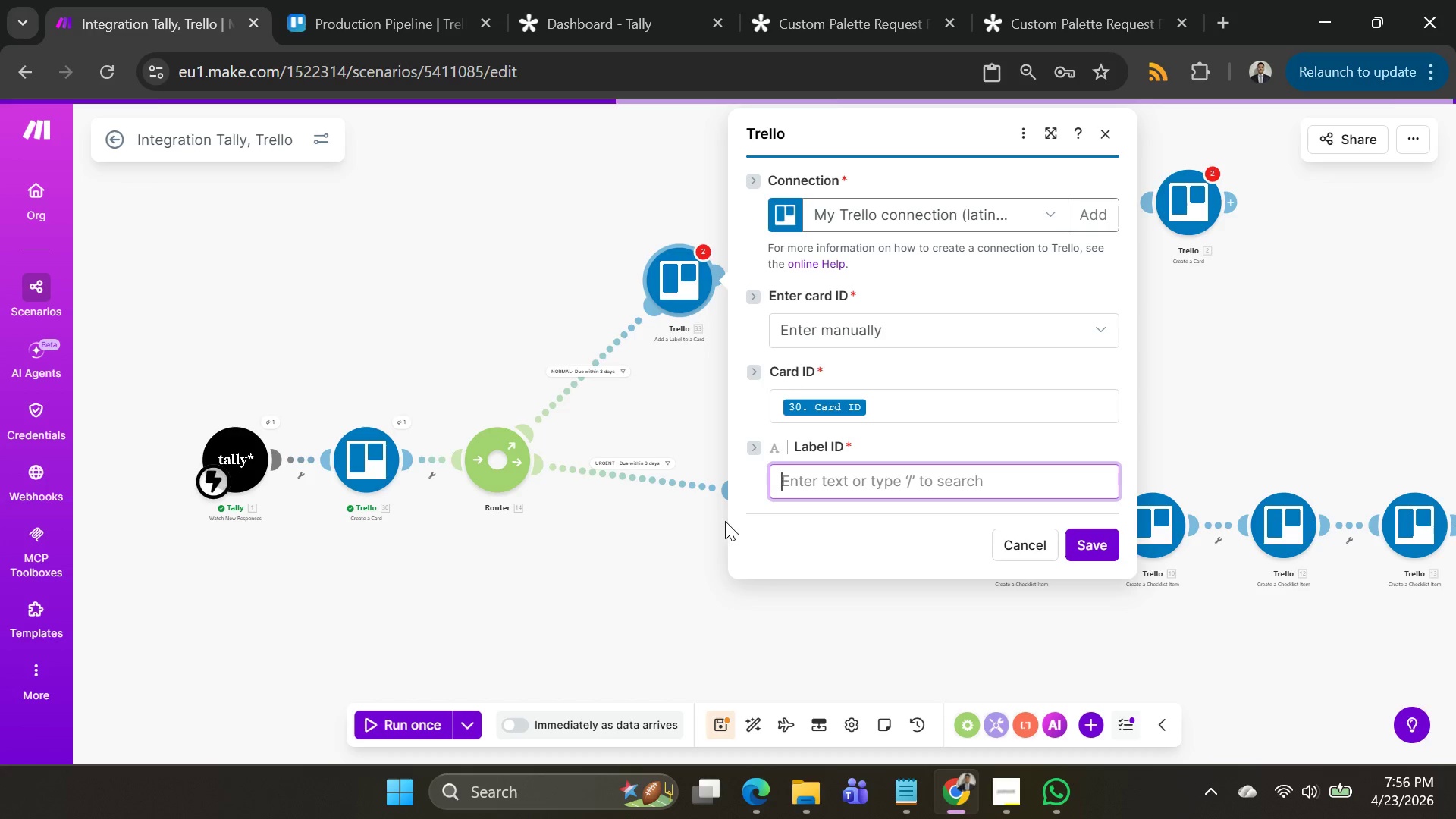 
left_click([699, 641])
 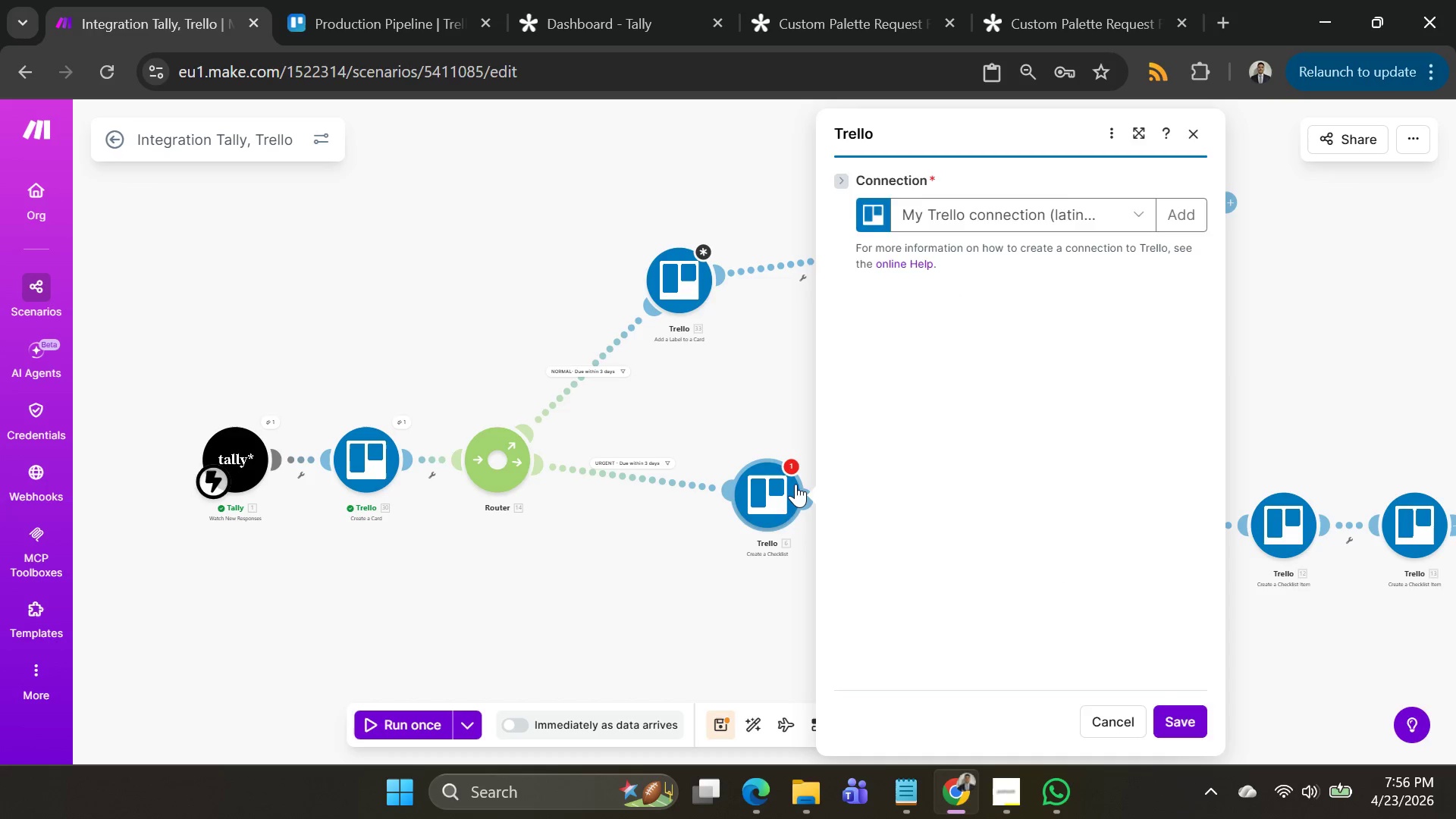 
scroll: coordinate [929, 541], scroll_direction: down, amount: 3.0
 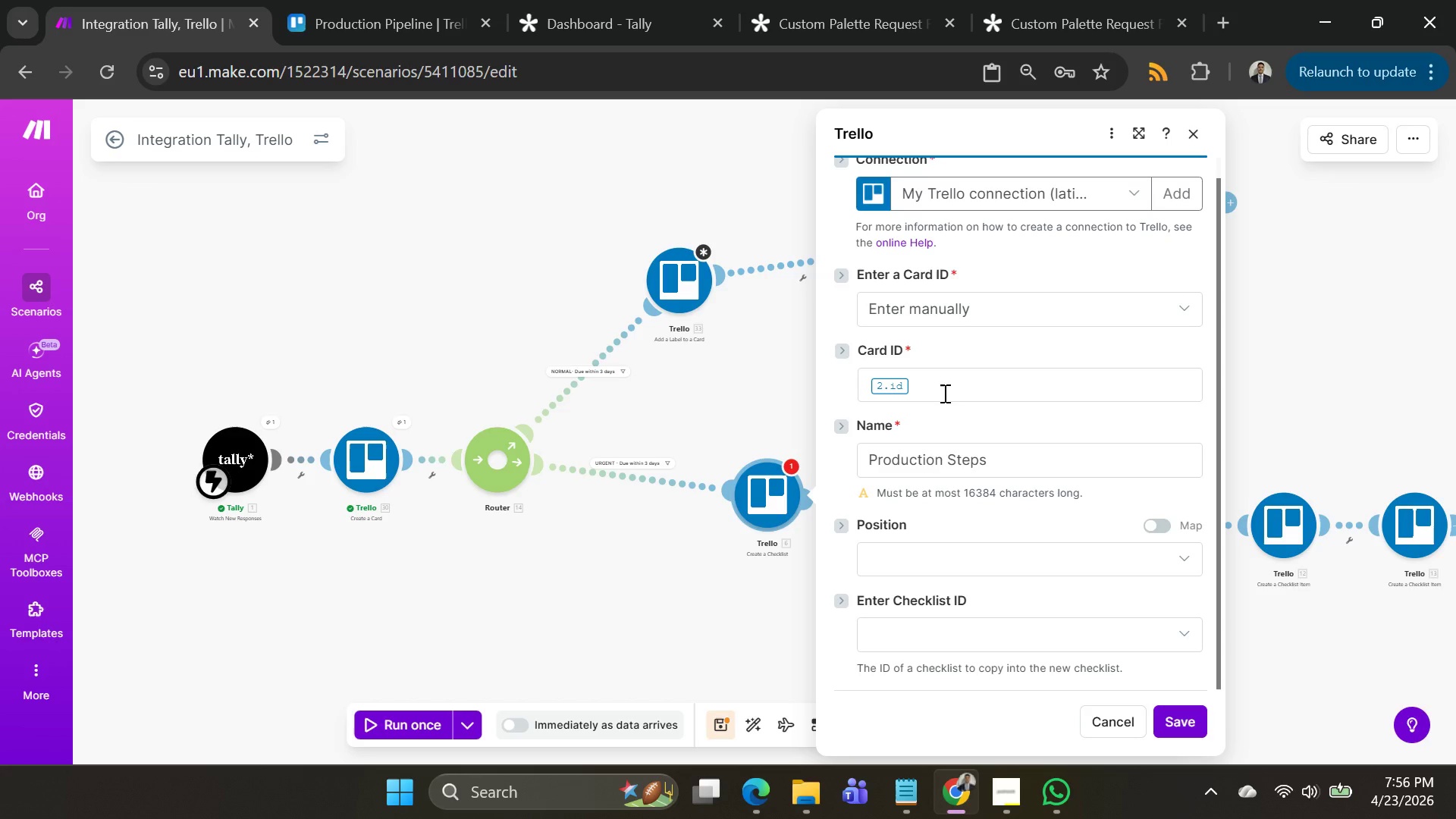 
left_click([946, 380])
 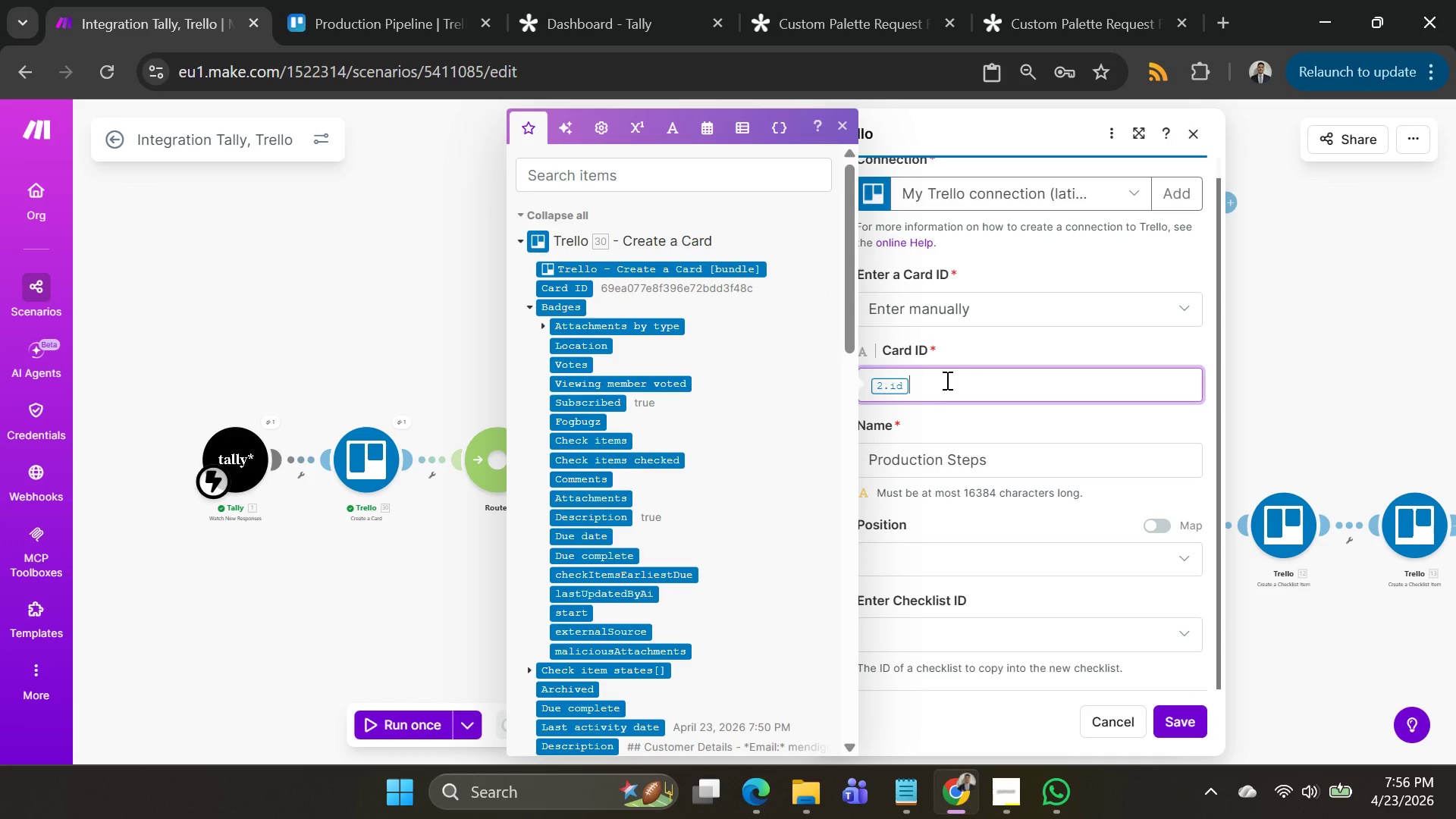 
key(Backspace)
 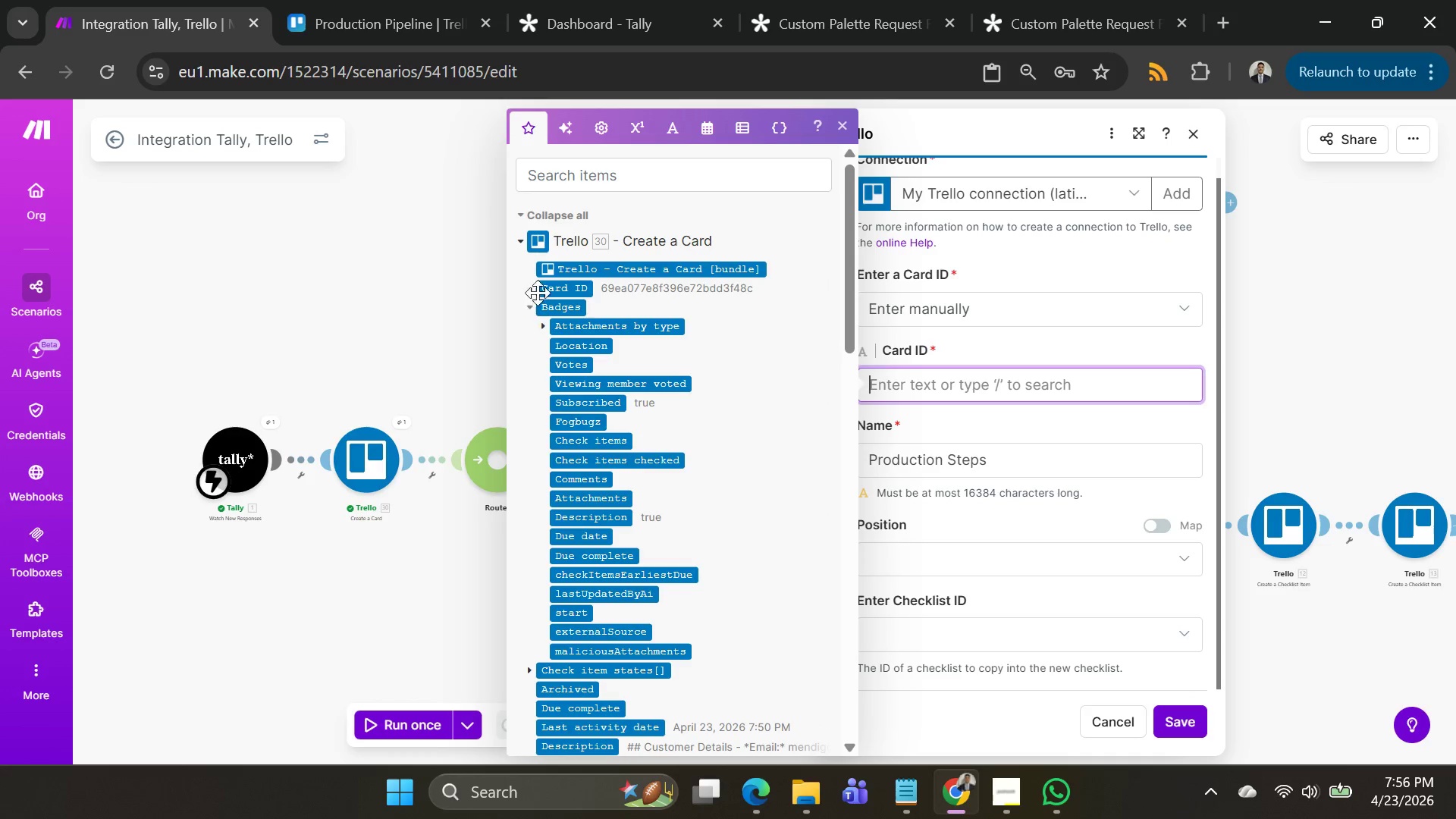 
left_click([544, 287])
 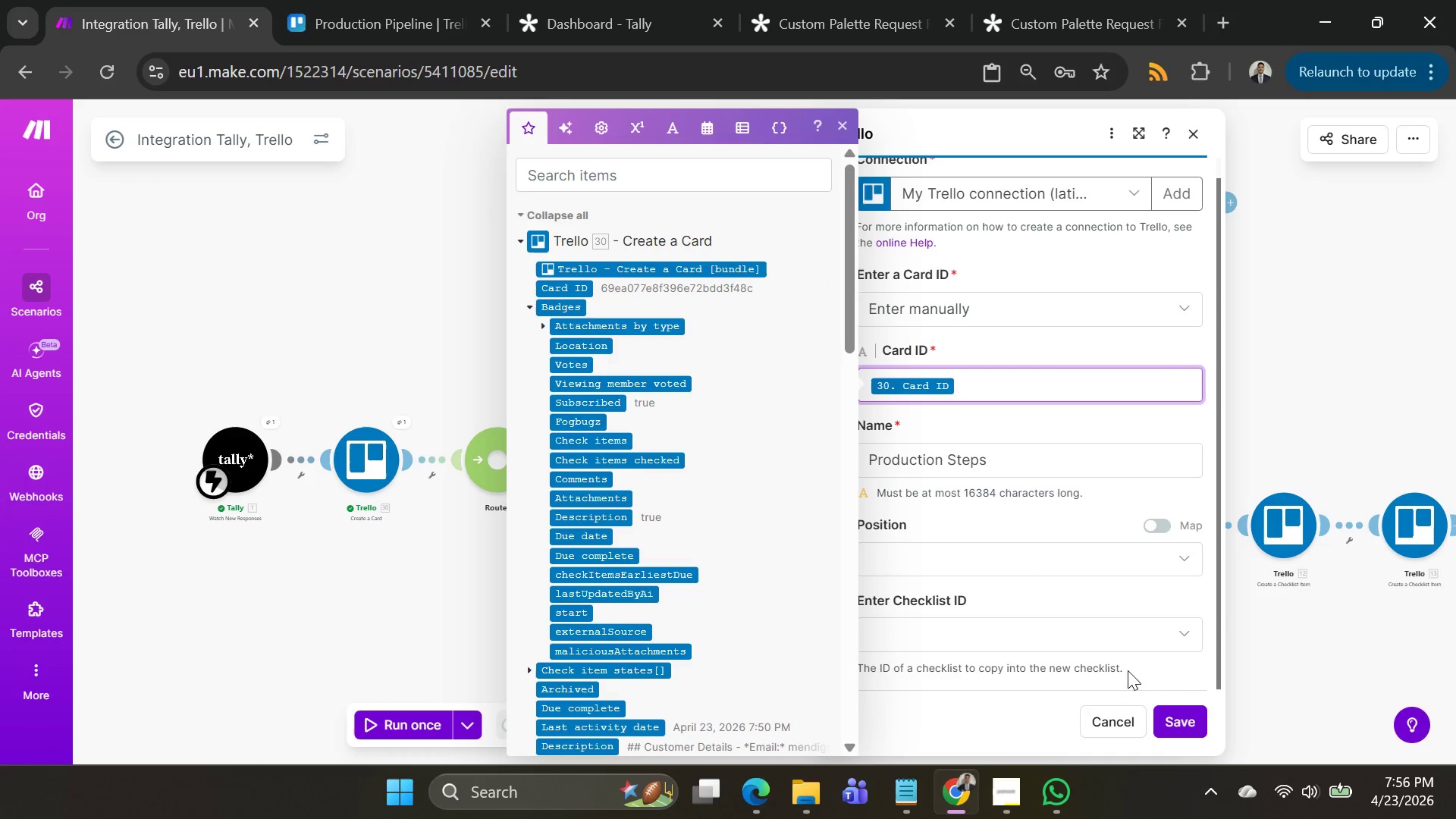 
left_click([1187, 713])
 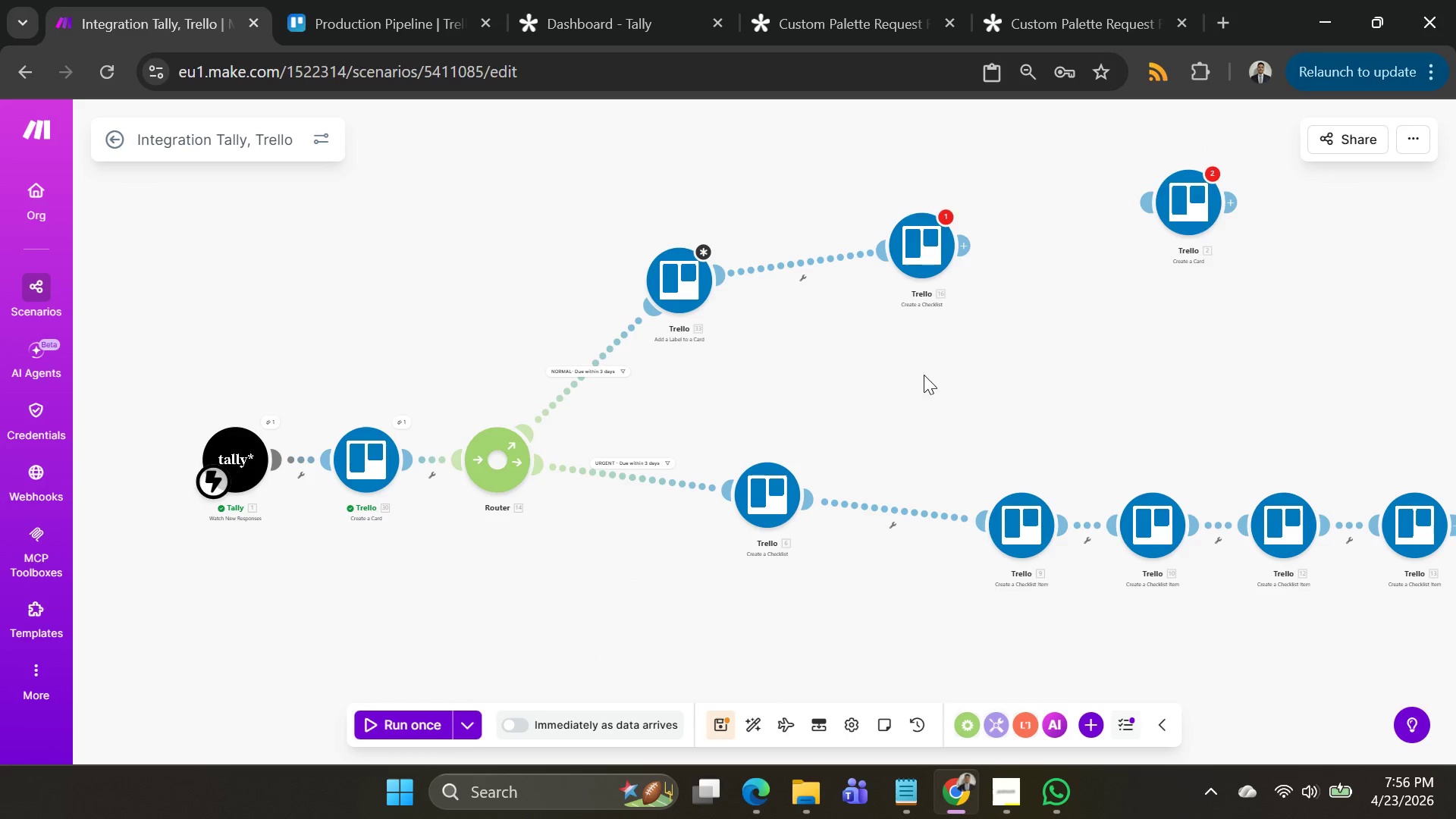 
left_click([768, 511])
 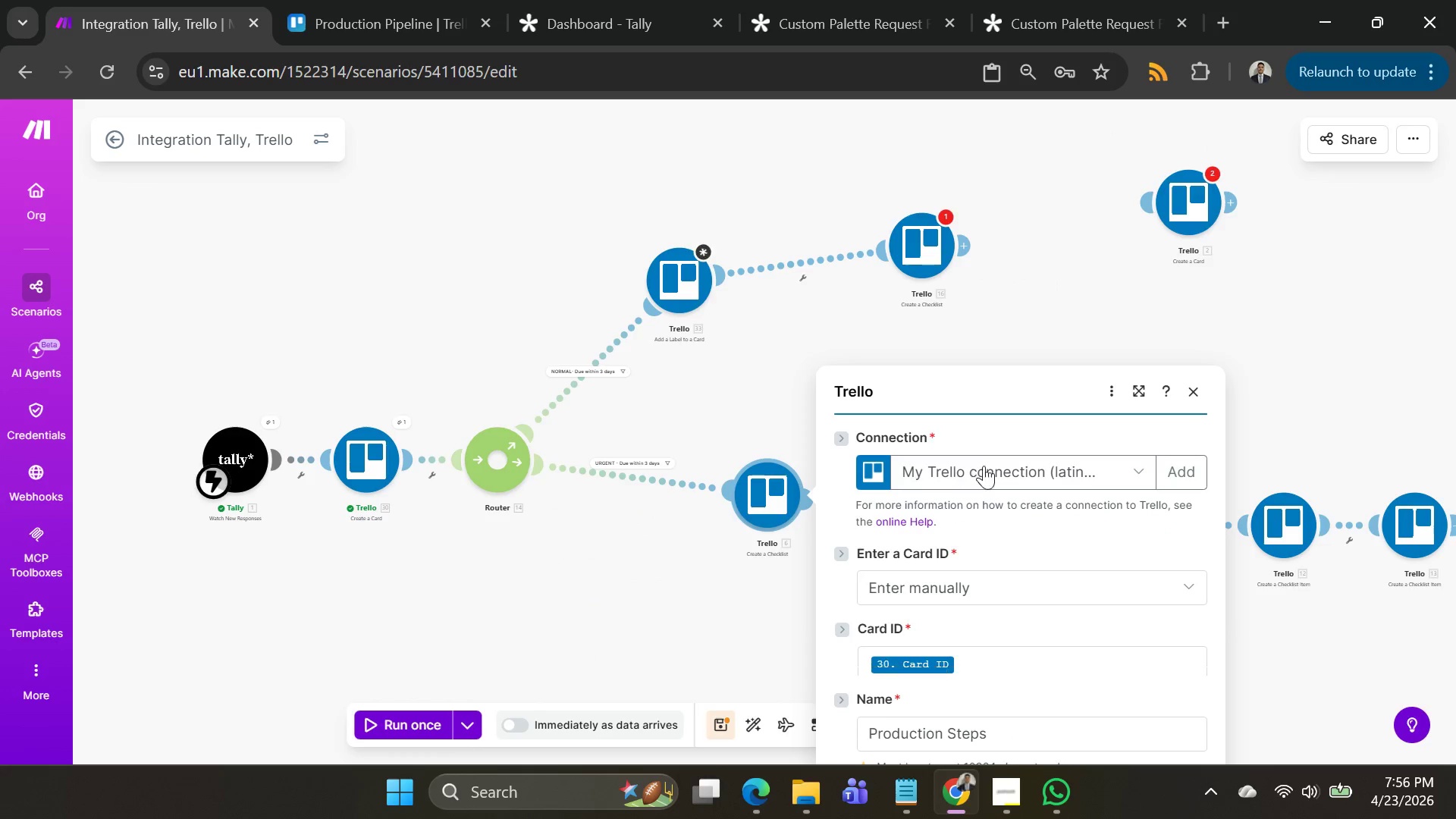 
scroll: coordinate [993, 487], scroll_direction: down, amount: 5.0
 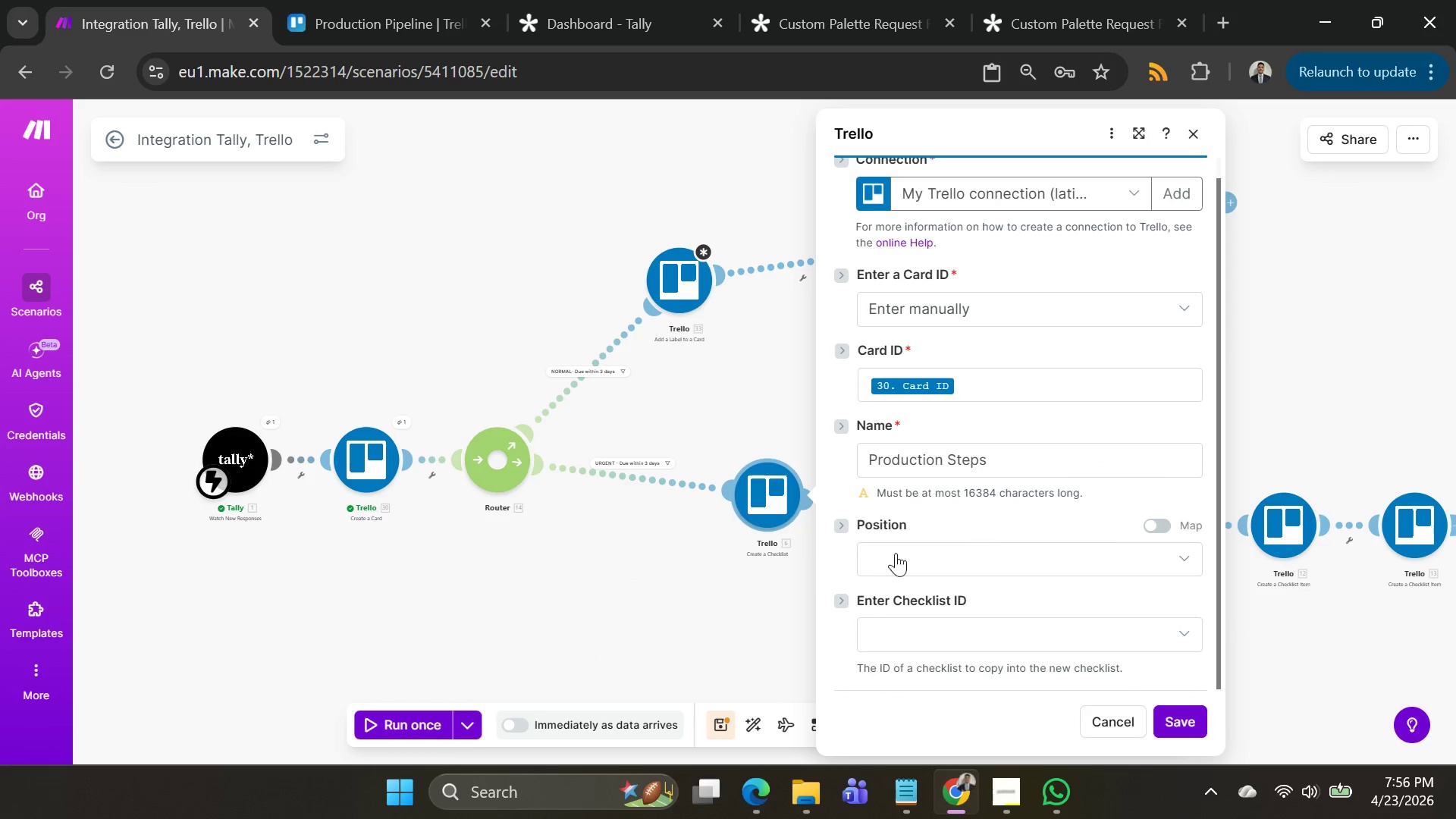 
left_click([682, 639])
 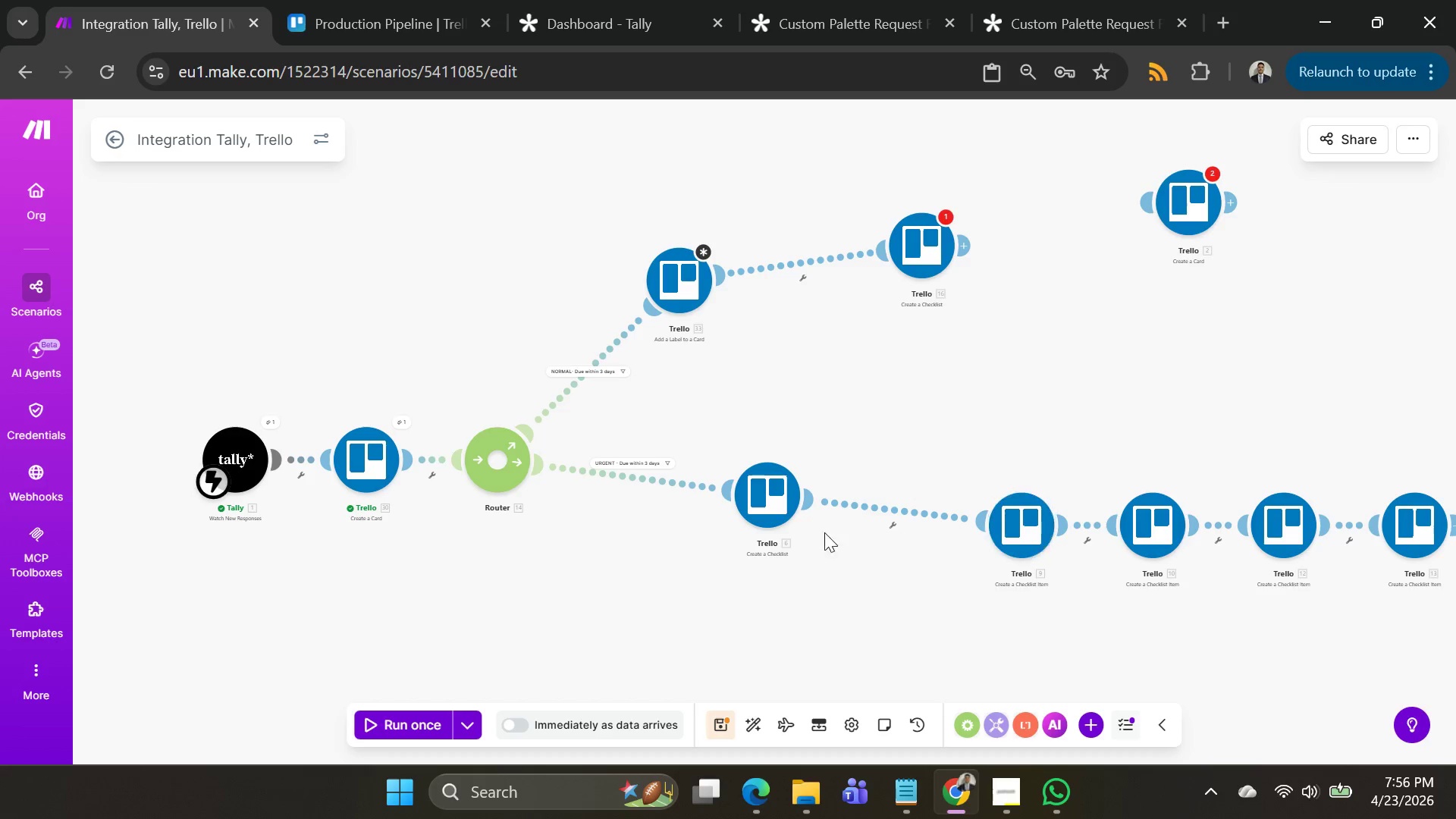 
left_click_drag(start_coordinate=[764, 510], to_coordinate=[856, 519])
 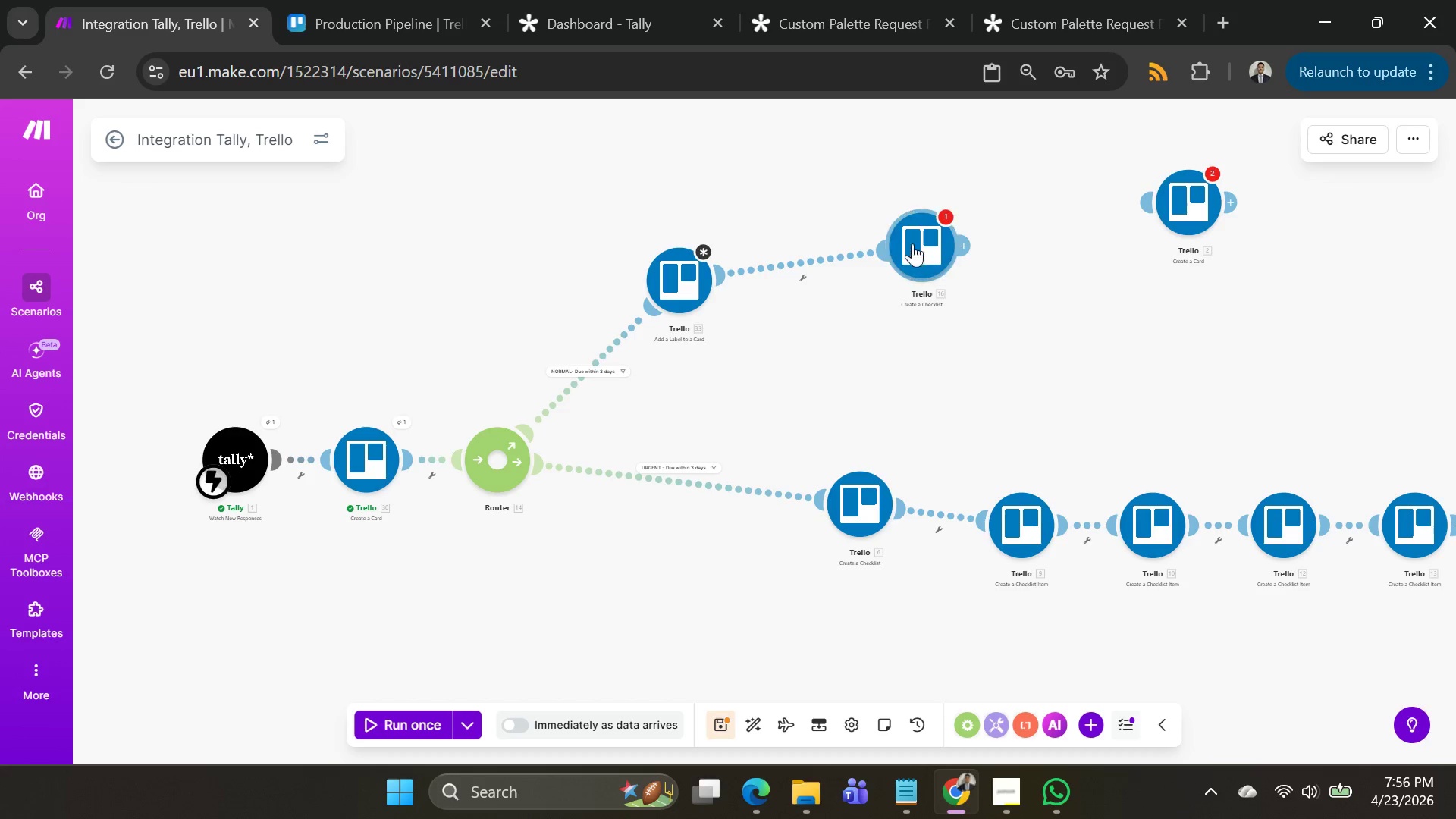 
left_click_drag(start_coordinate=[915, 242], to_coordinate=[831, 246])
 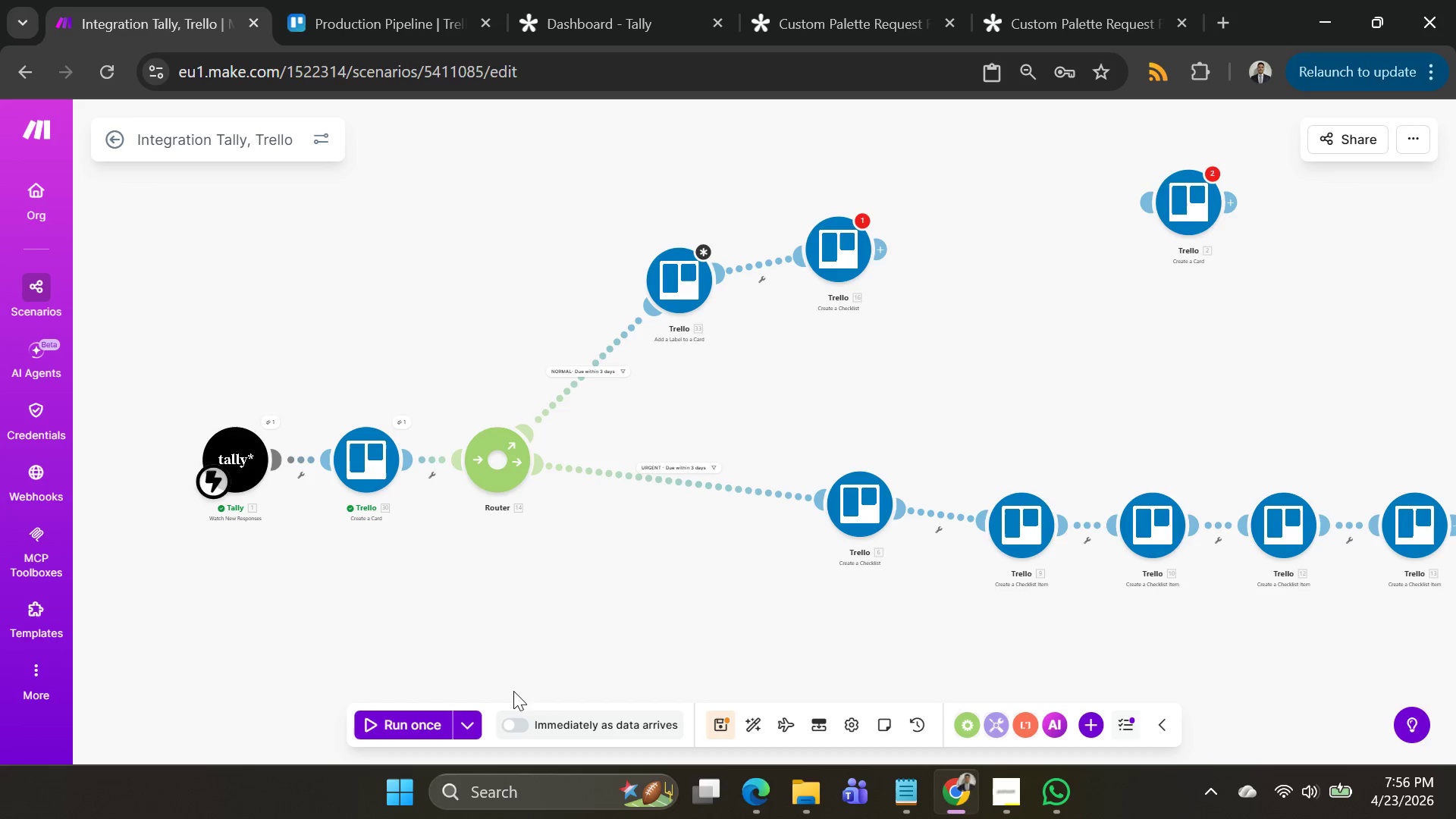 
left_click([658, 273])
 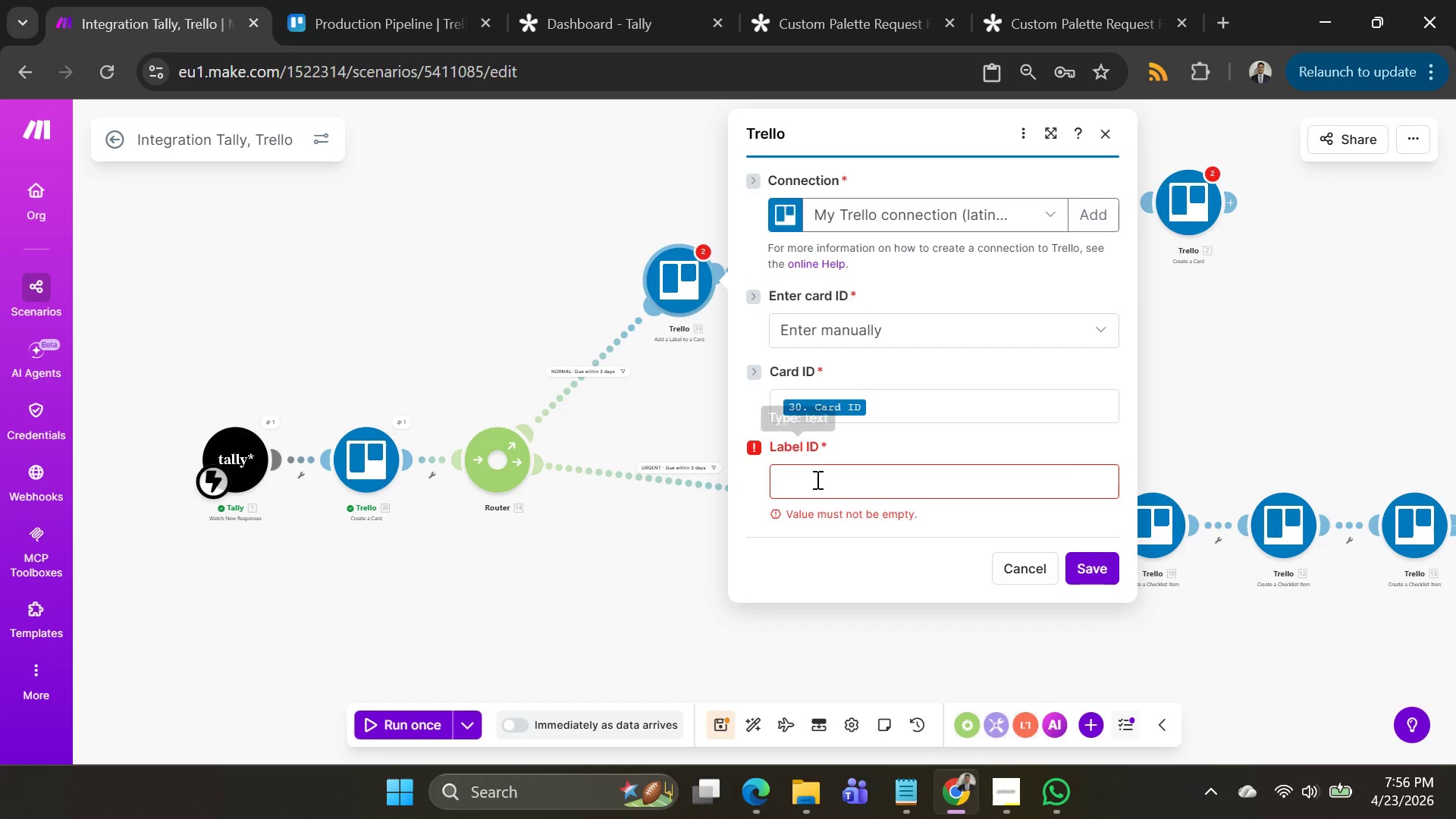 
left_click([818, 487])
 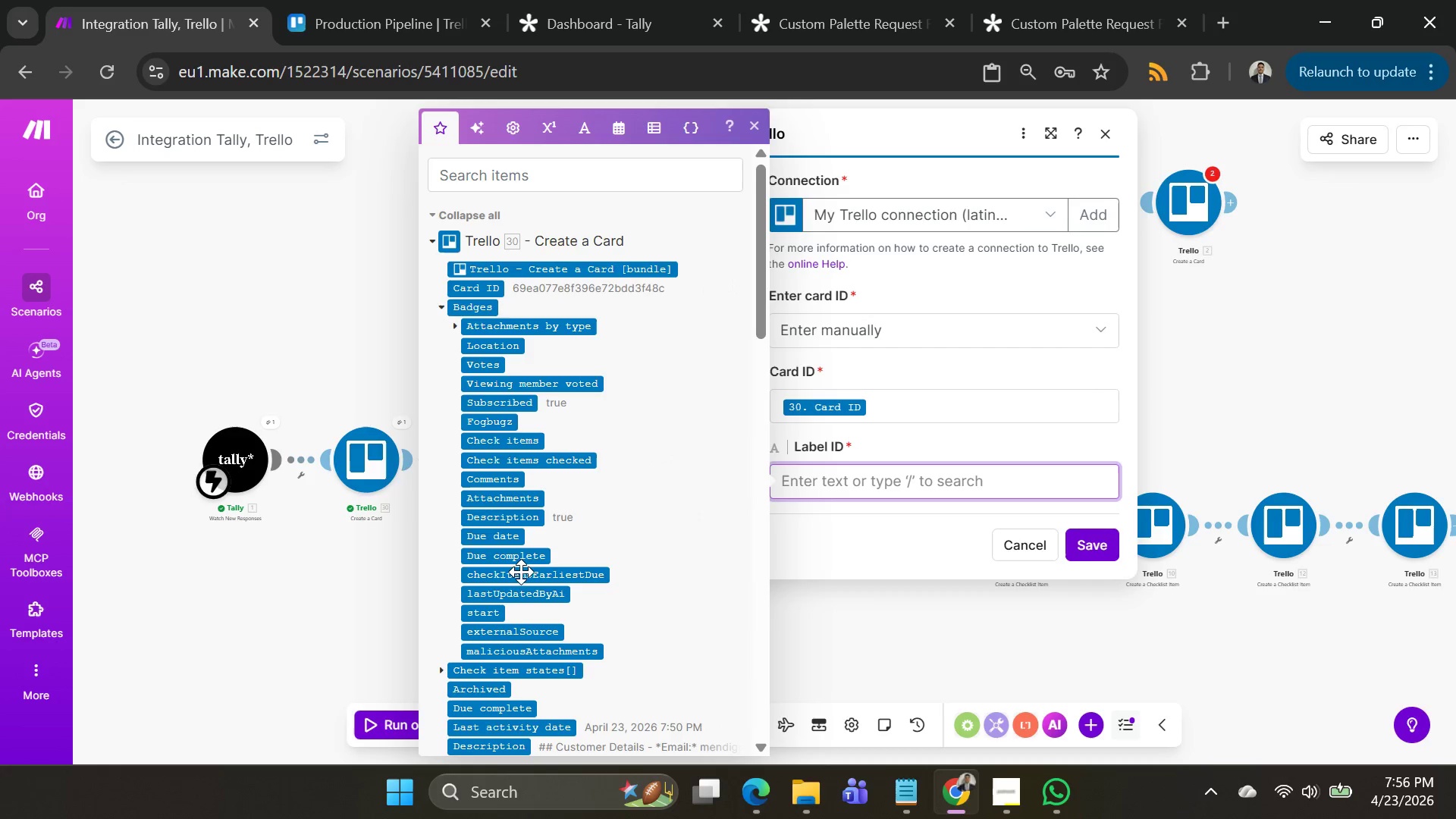 
scroll: coordinate [504, 431], scroll_direction: down, amount: 7.0
 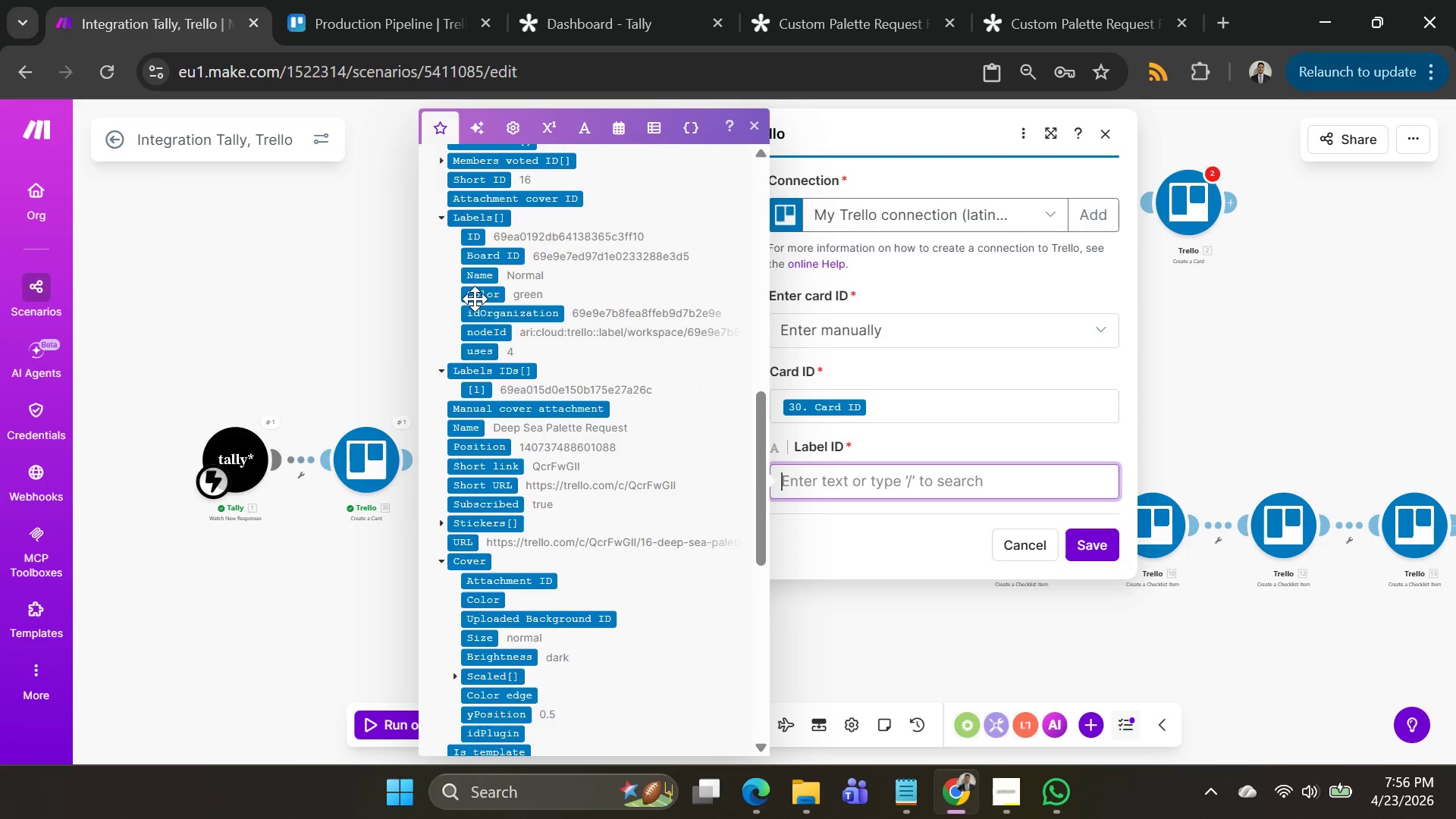 
left_click([475, 299])
 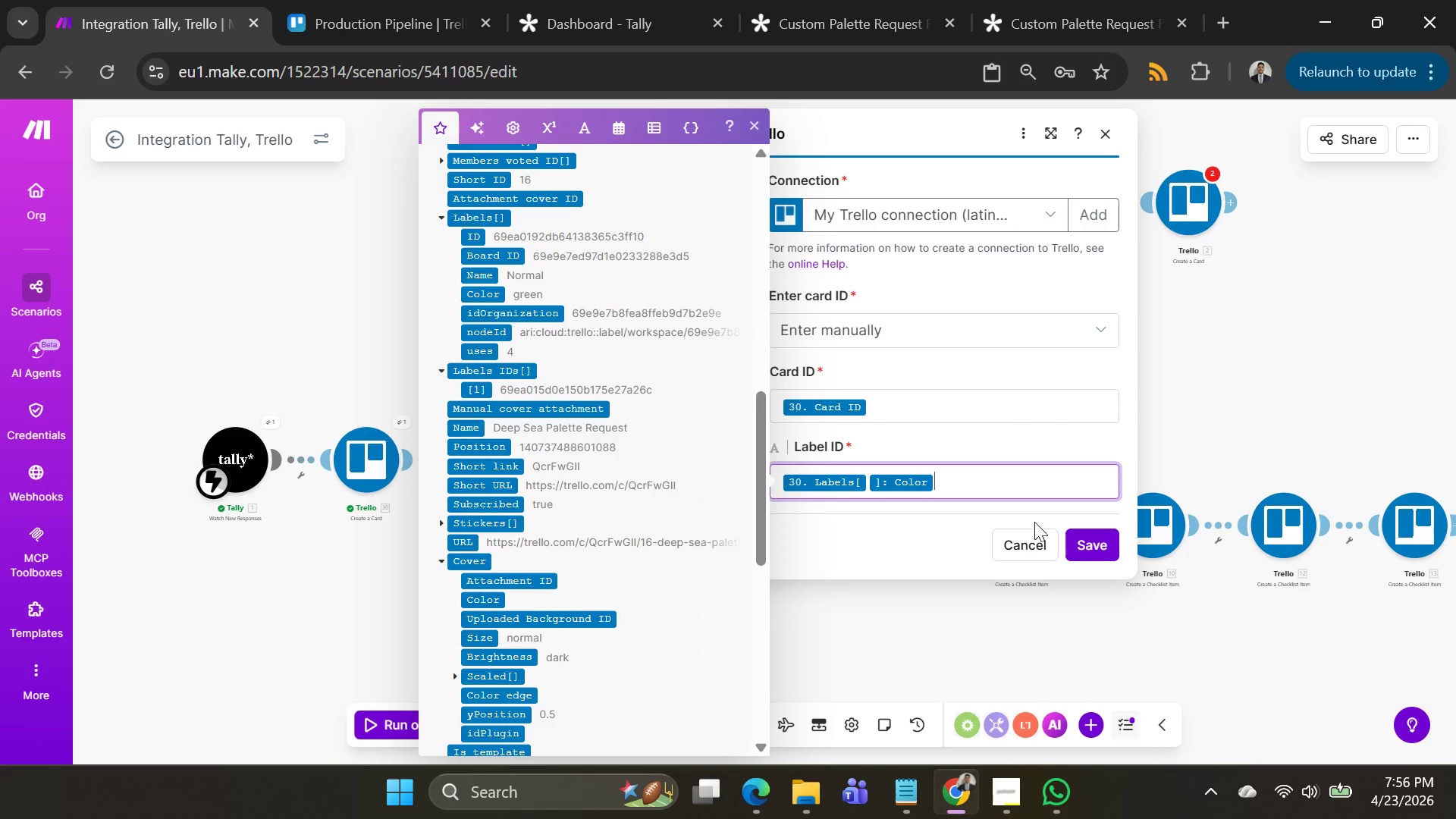 
left_click([1091, 544])
 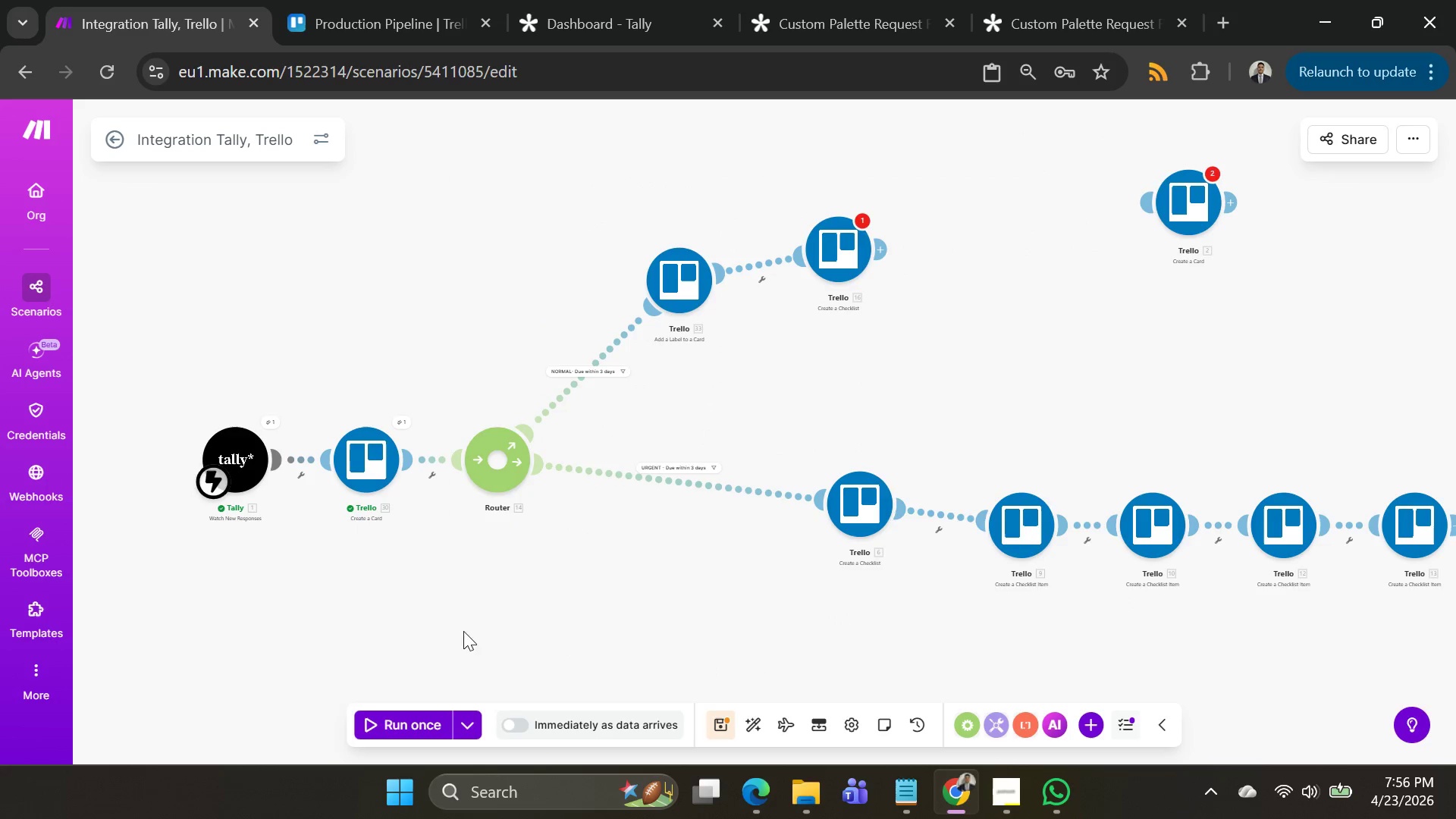 
left_click([469, 722])
 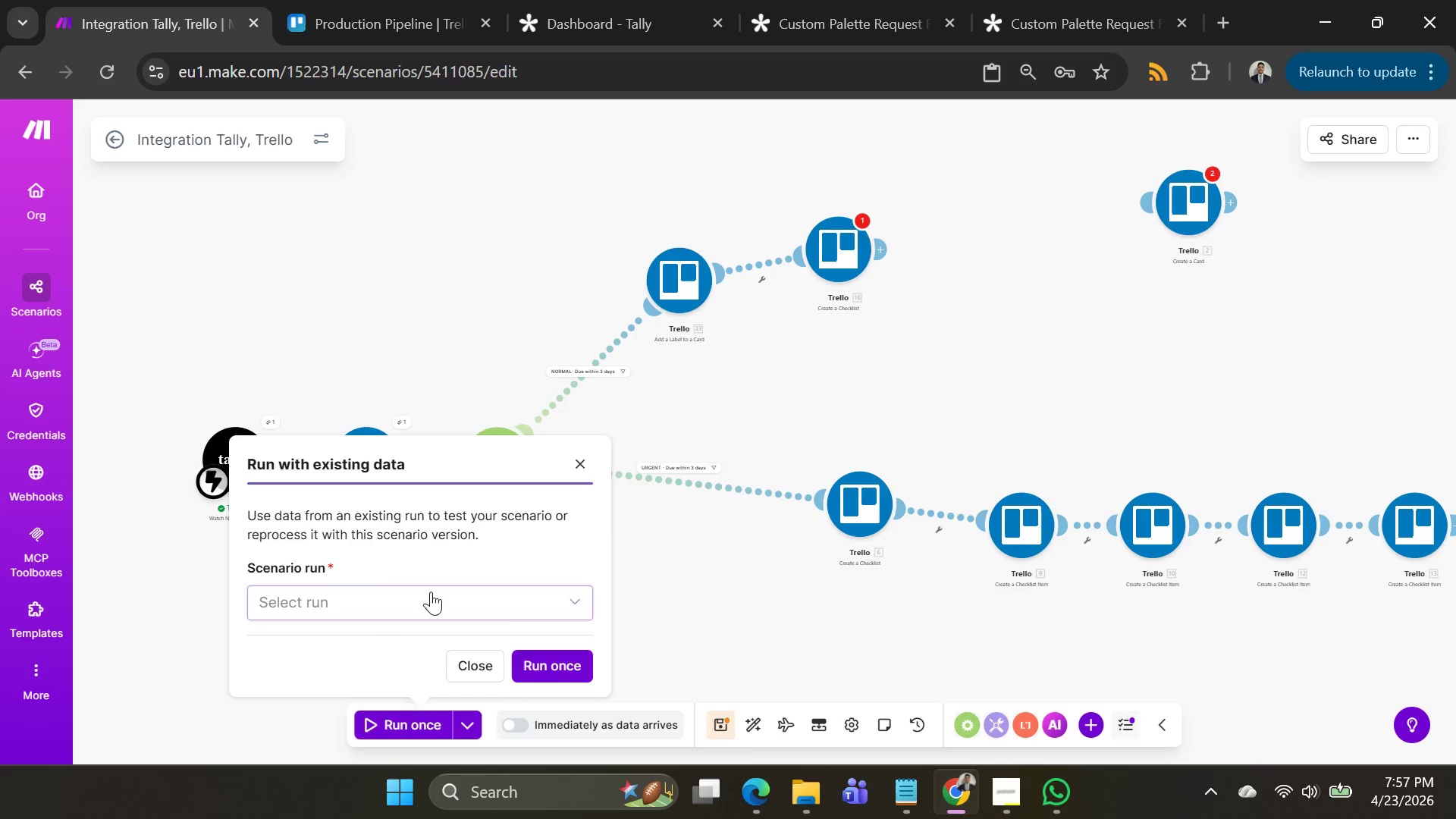 
scroll: coordinate [540, 732], scroll_direction: down, amount: 36.0
 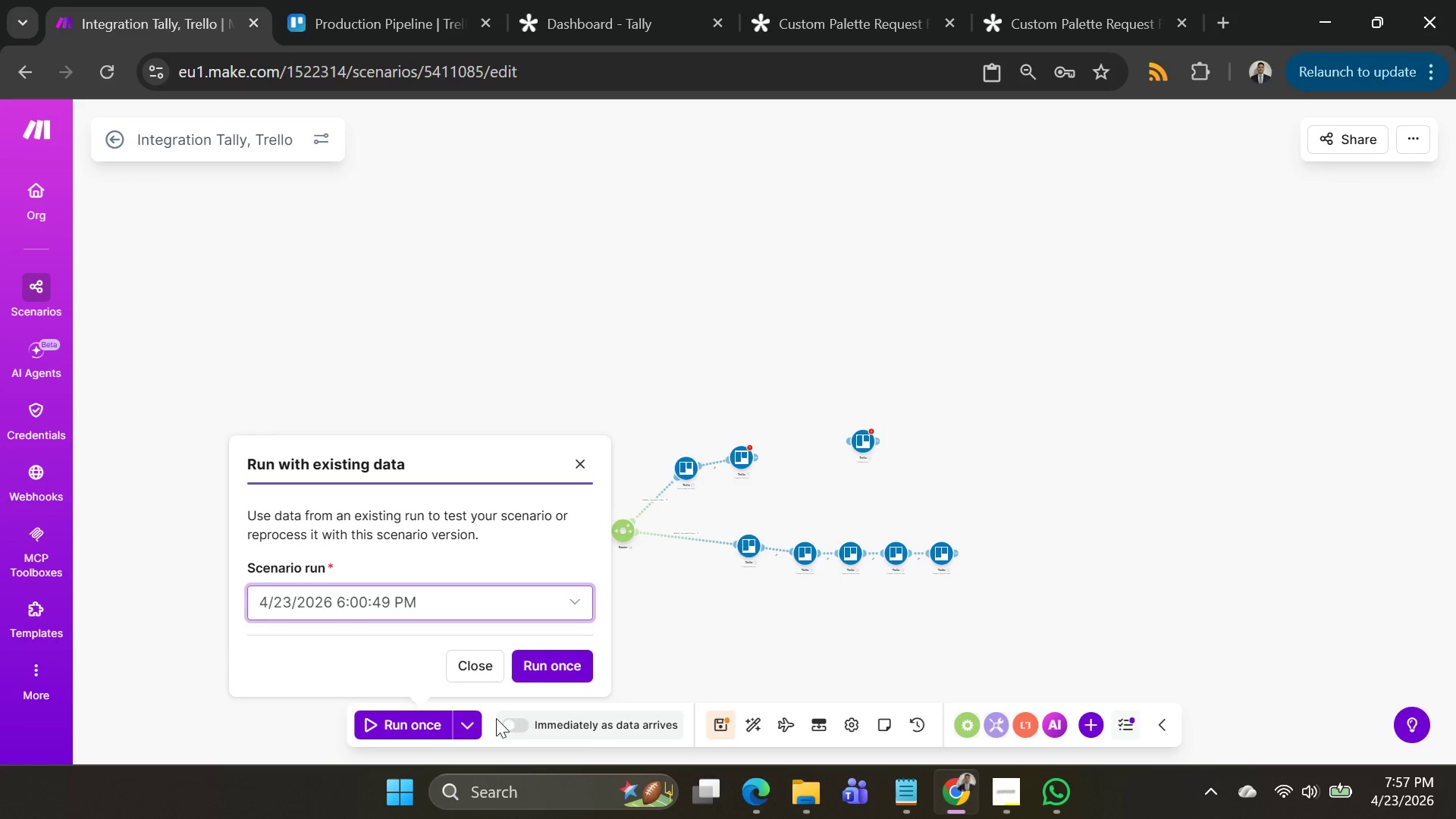 
left_click([541, 669])
 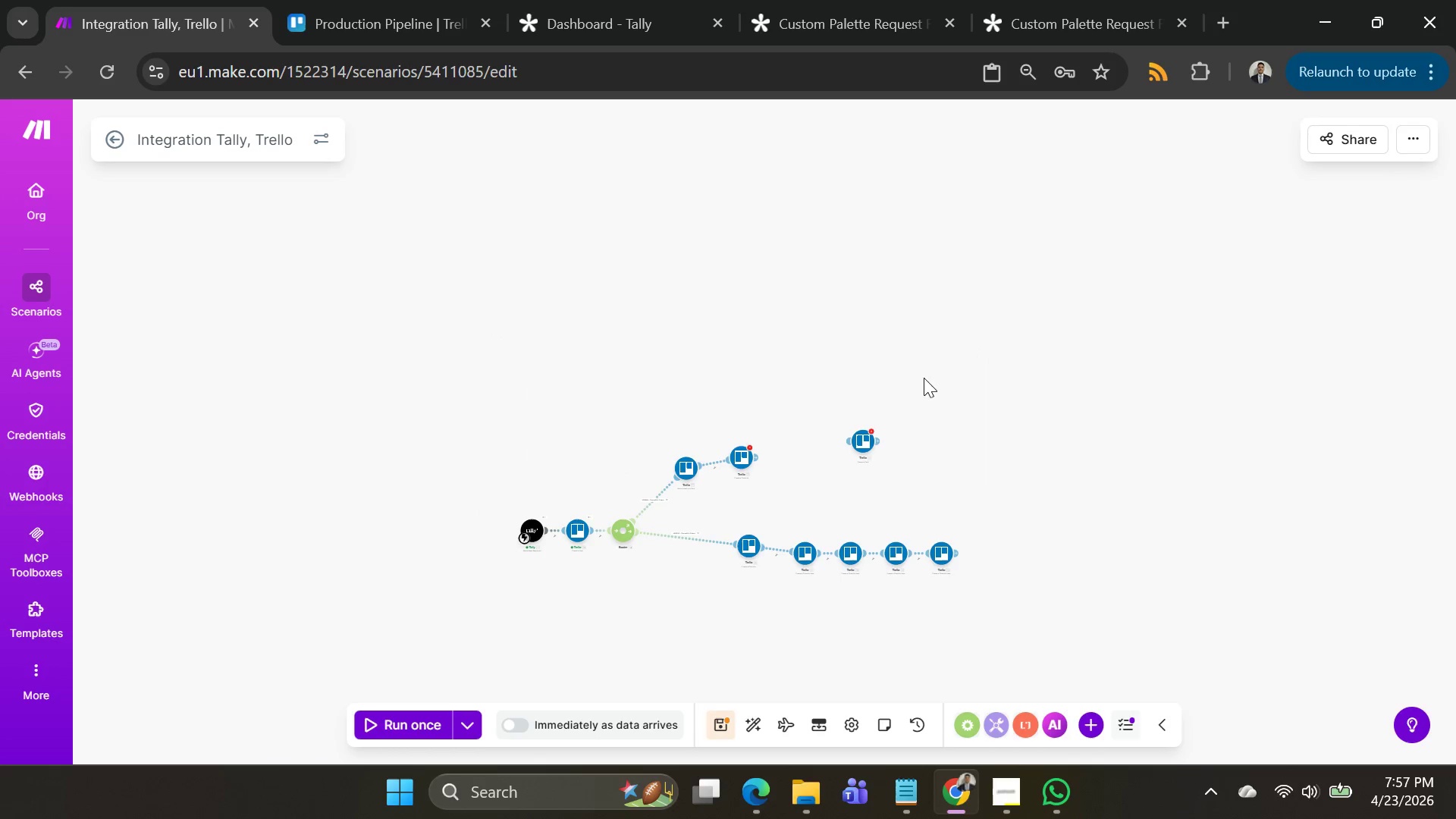 
left_click([750, 462])
 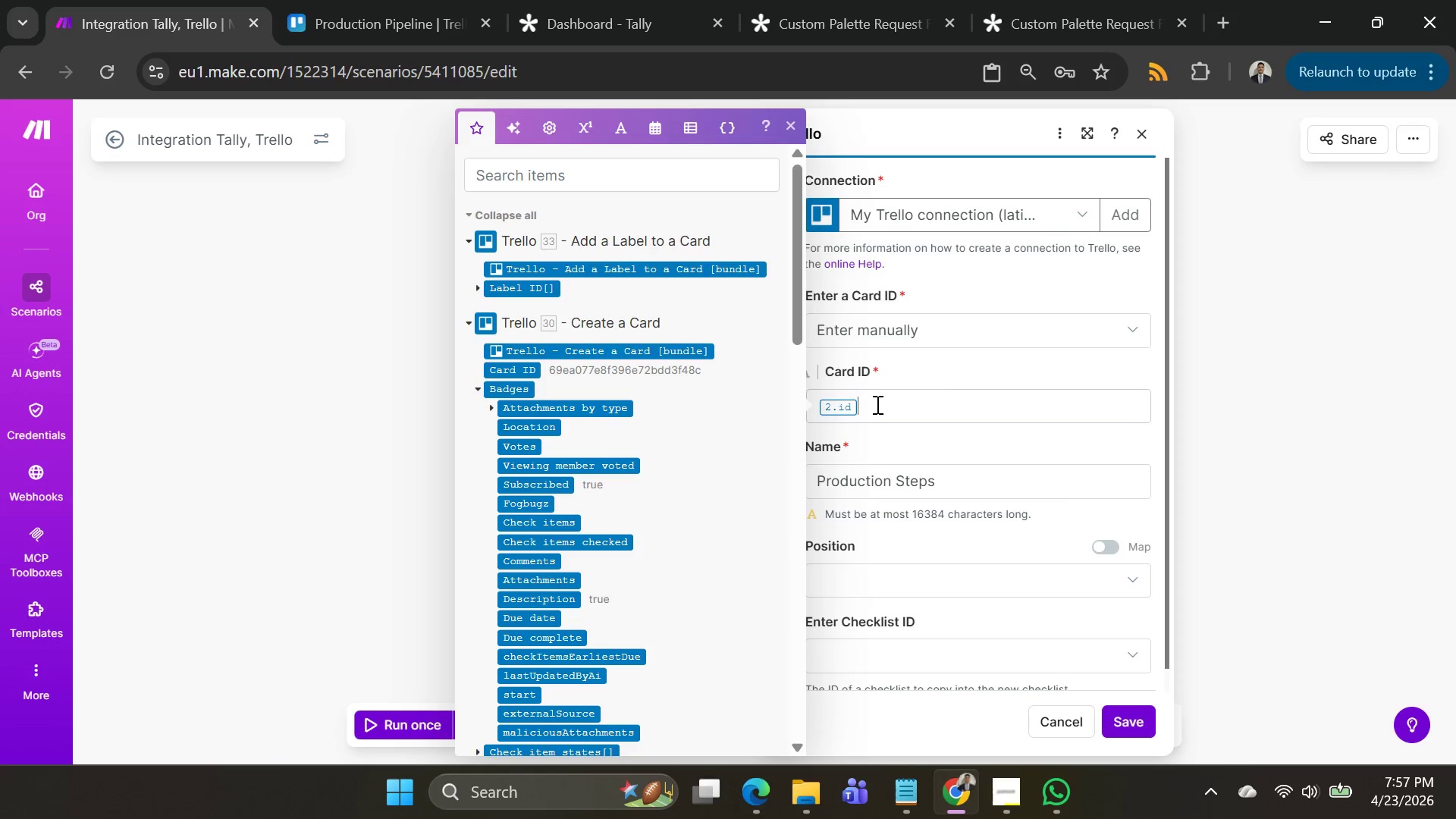 
key(Backspace)
 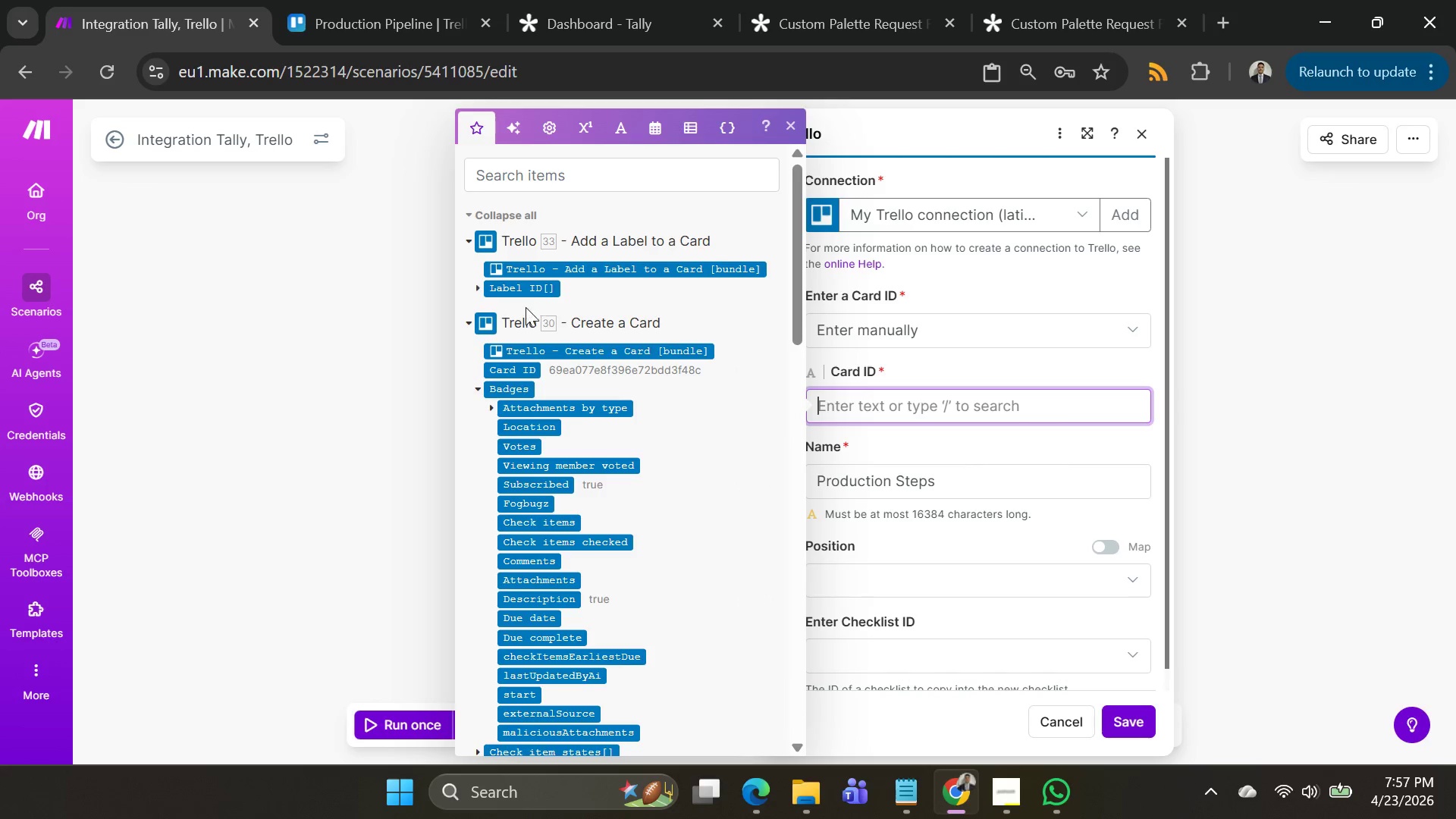 
scroll: coordinate [566, 367], scroll_direction: down, amount: 1.0
 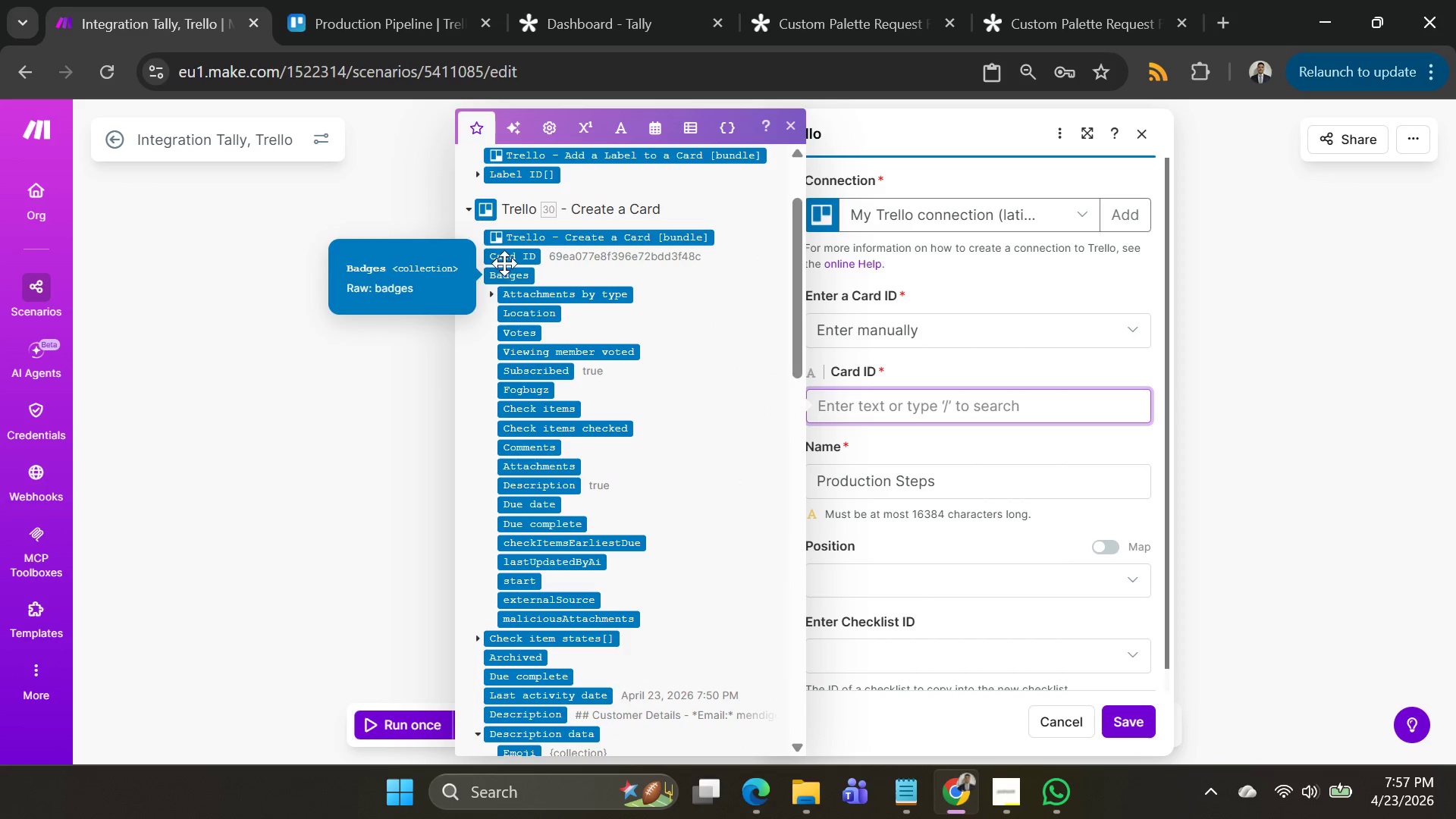 
left_click([507, 256])
 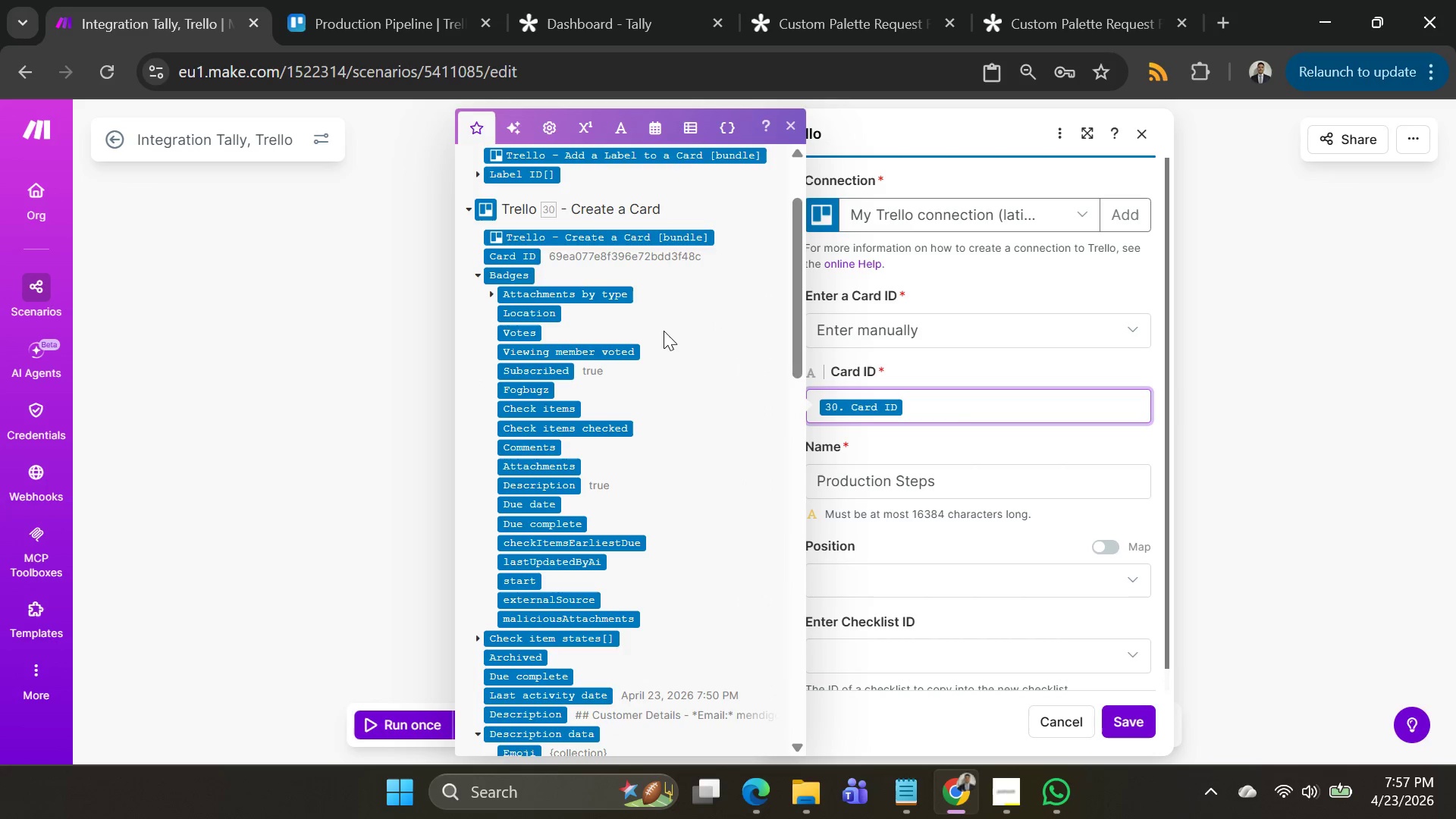 
scroll: coordinate [664, 339], scroll_direction: up, amount: 1.0
 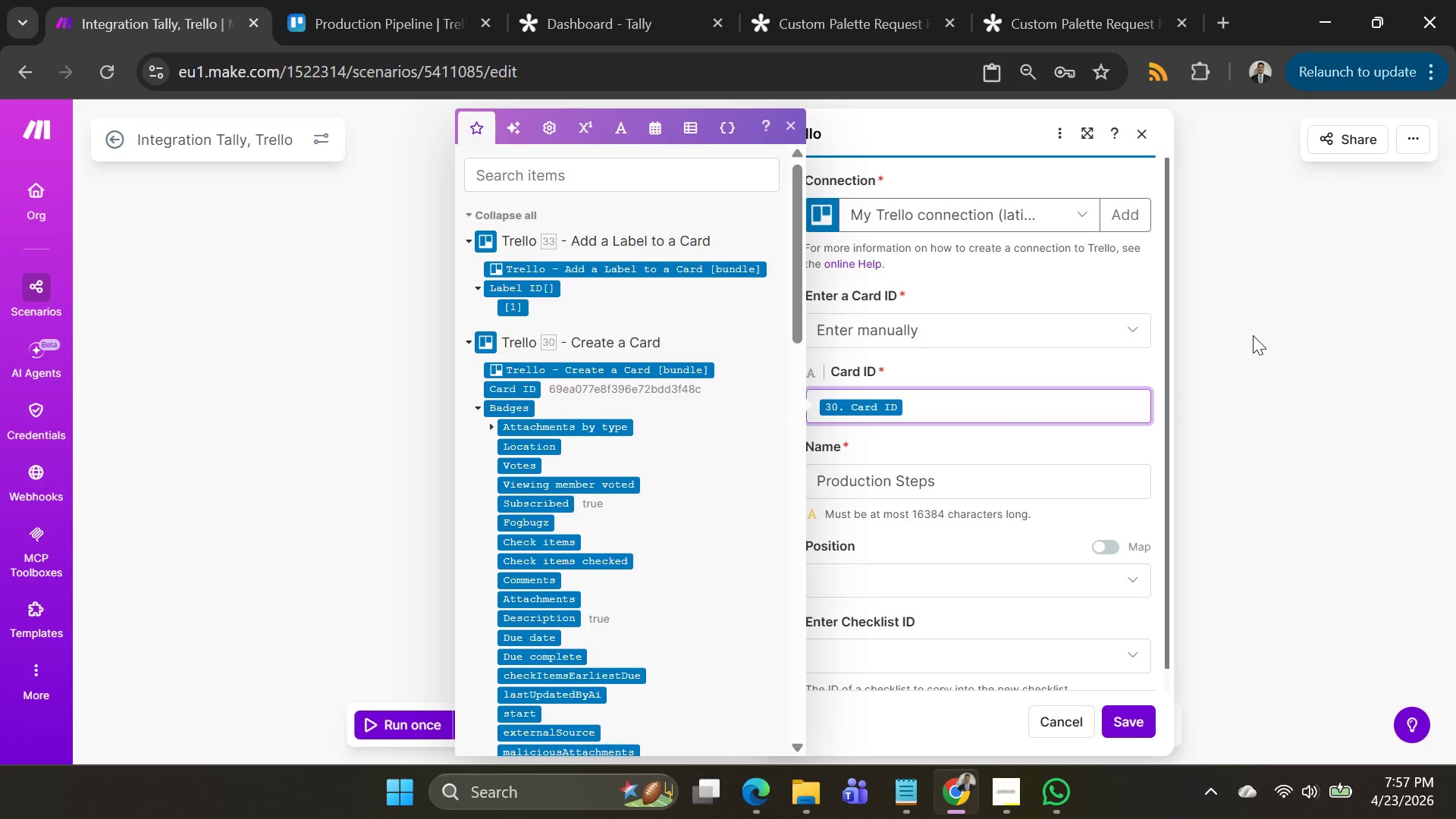 
left_click_drag(start_coordinate=[737, 459], to_coordinate=[748, 462])
 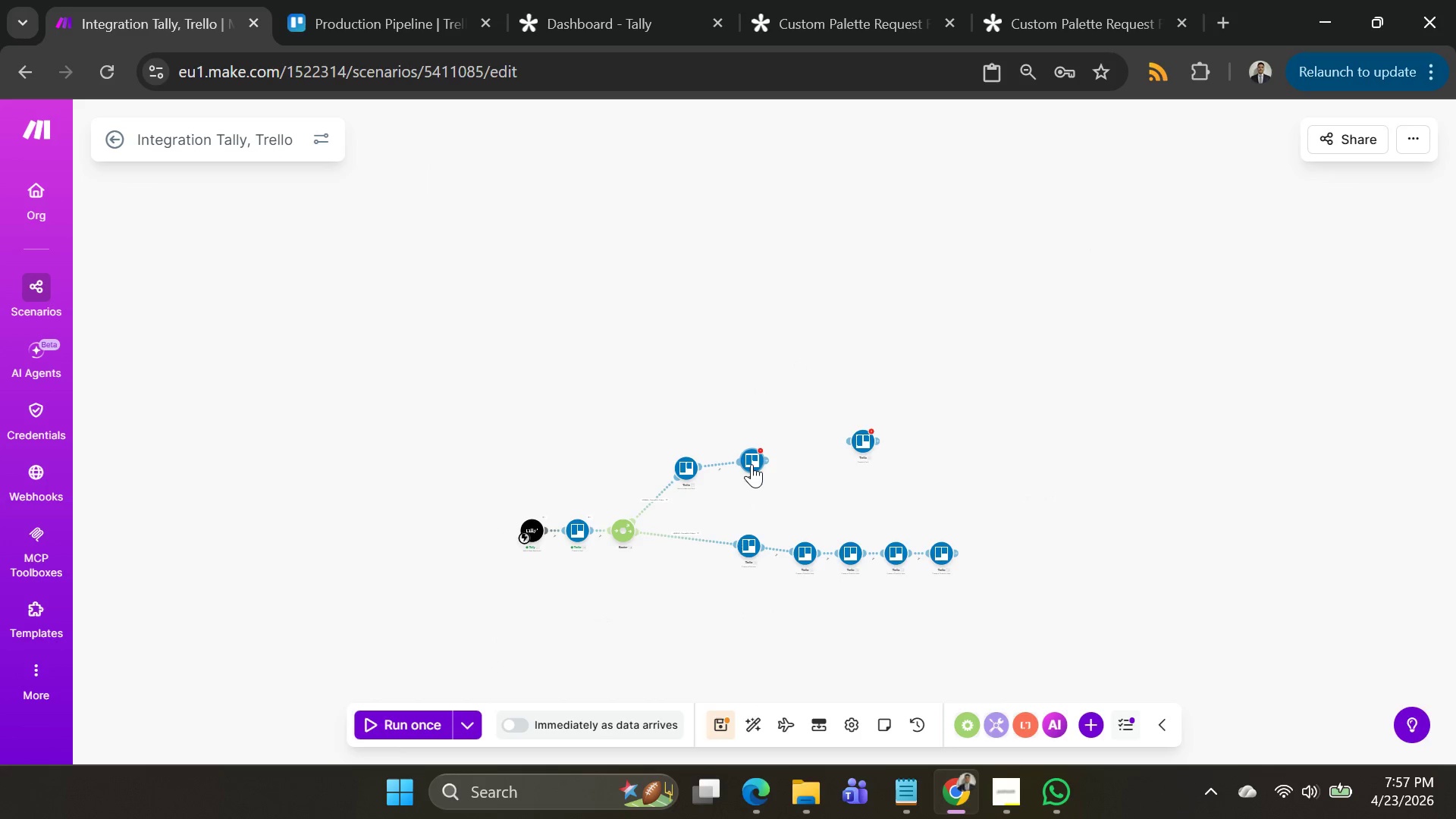 
left_click([752, 464])
 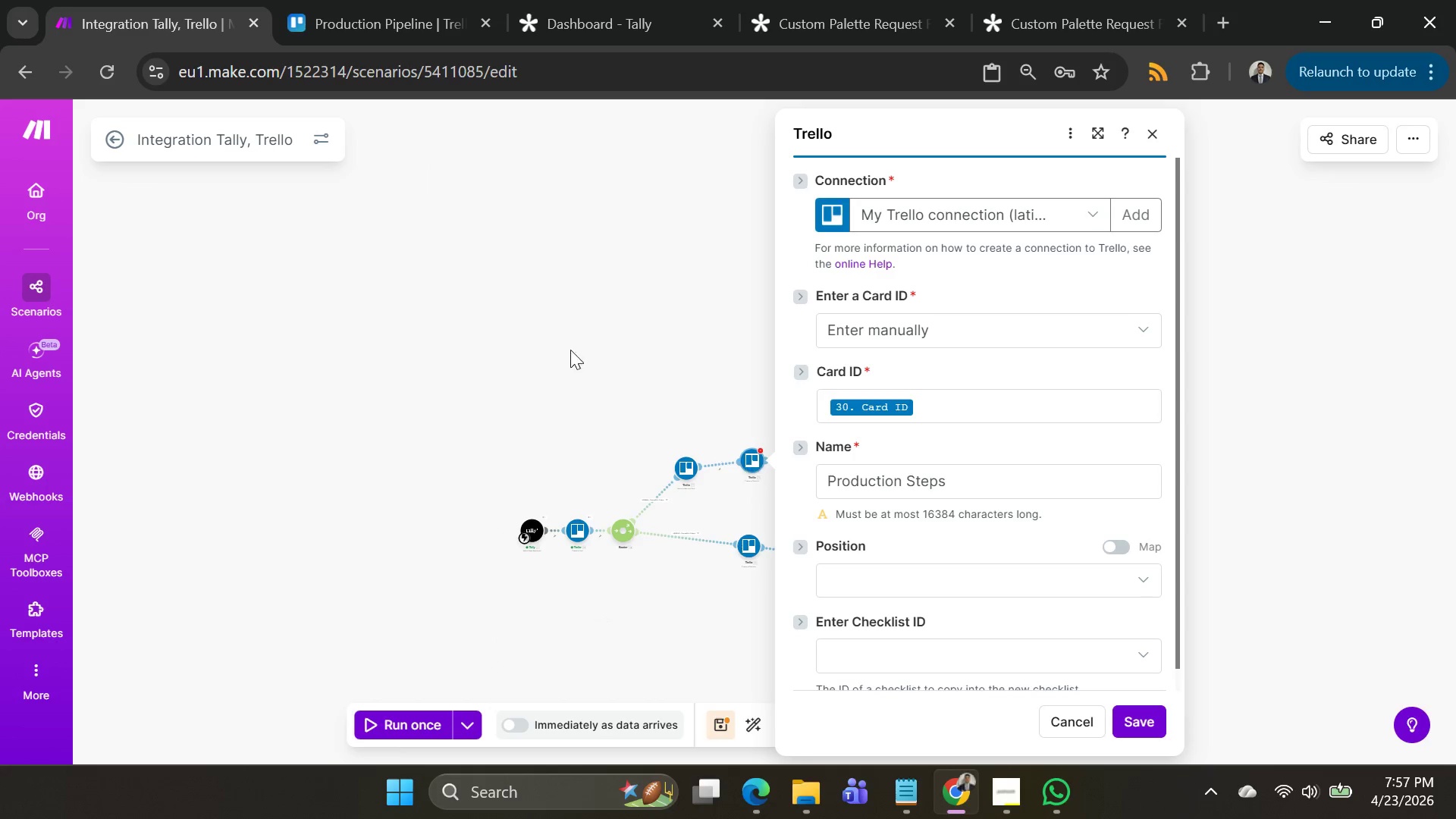 
left_click([540, 322])
 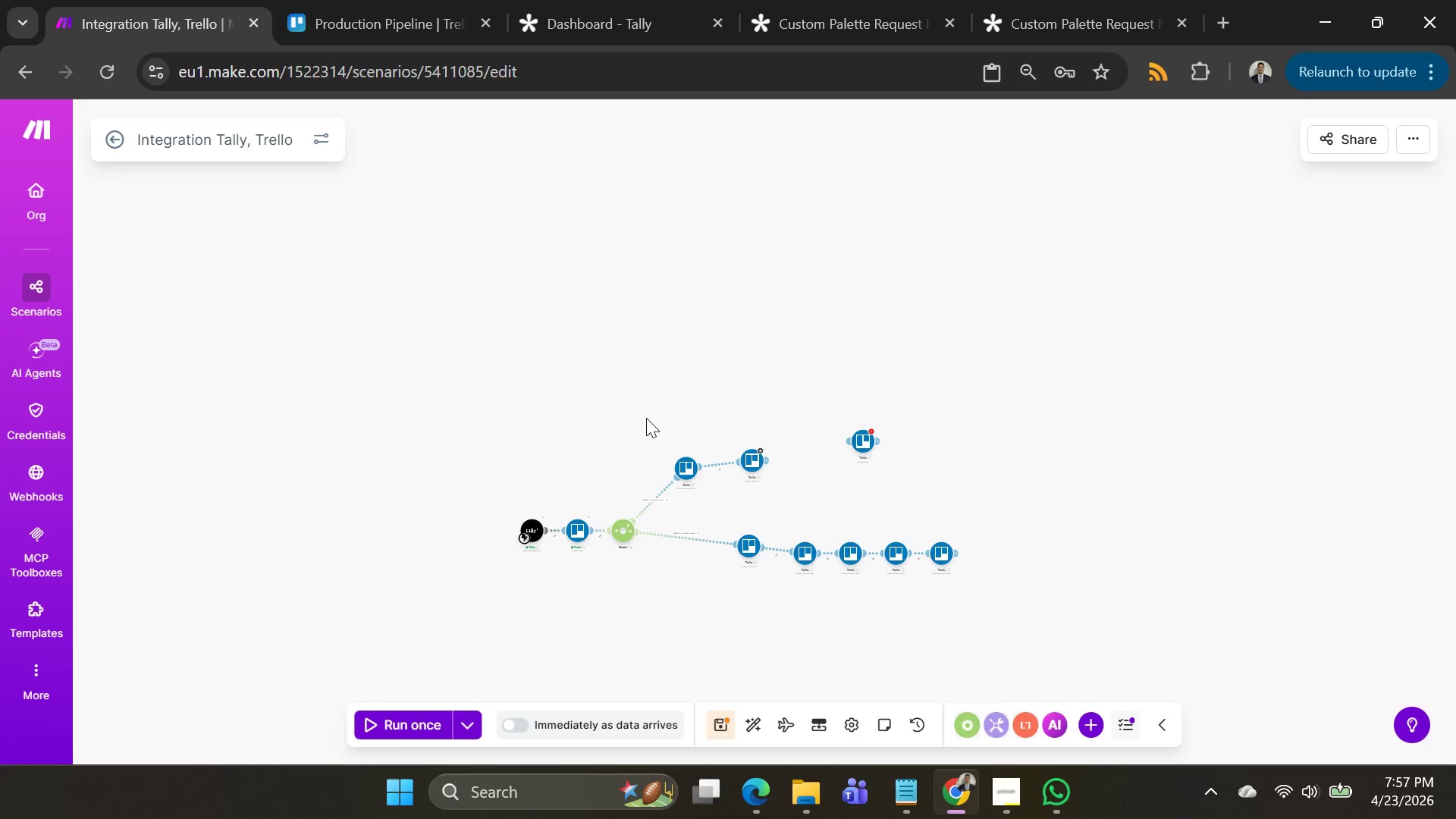 
scroll: coordinate [656, 389], scroll_direction: down, amount: 1.0
 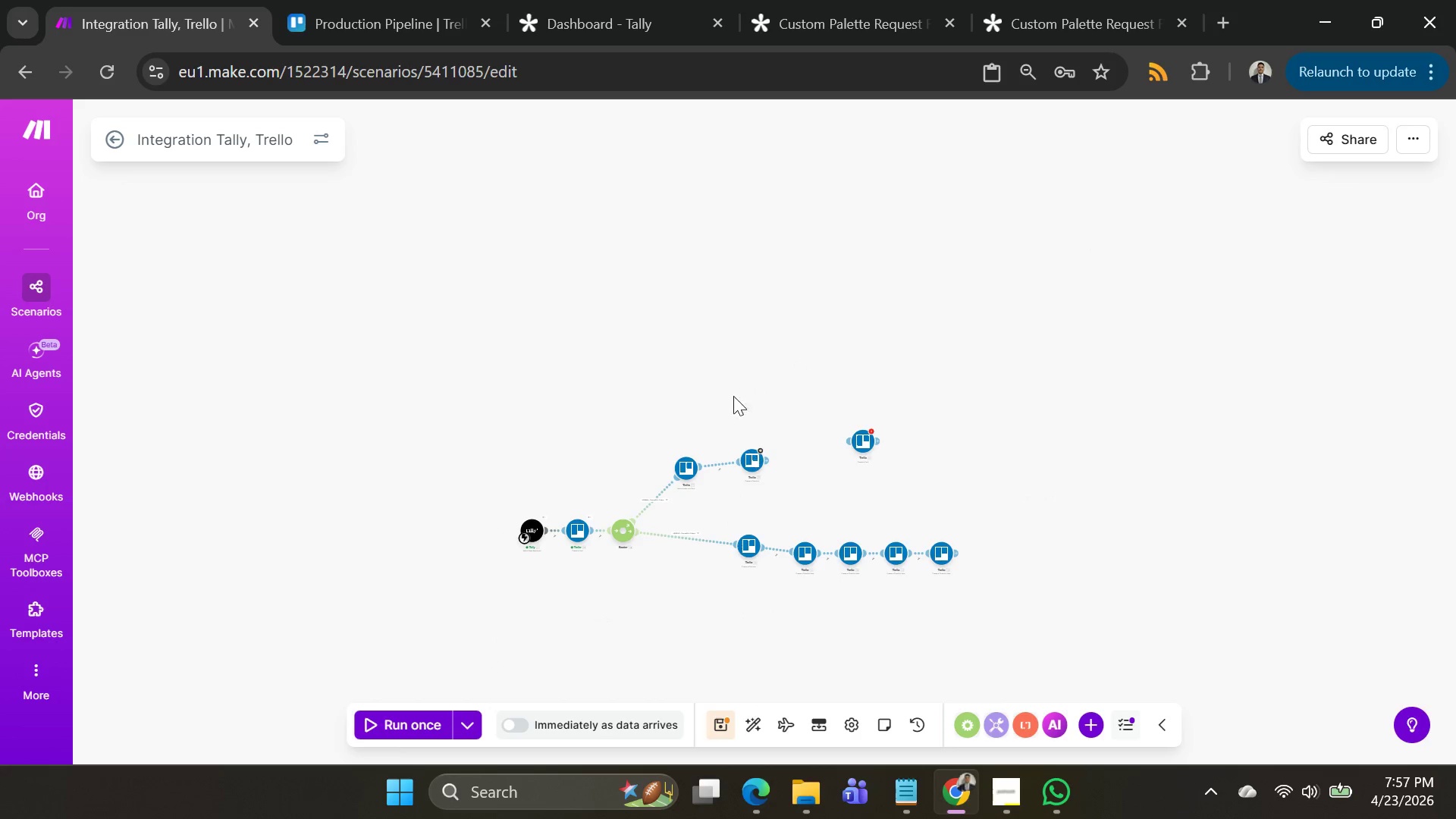 
left_click_drag(start_coordinate=[706, 349], to_coordinate=[665, 321])
 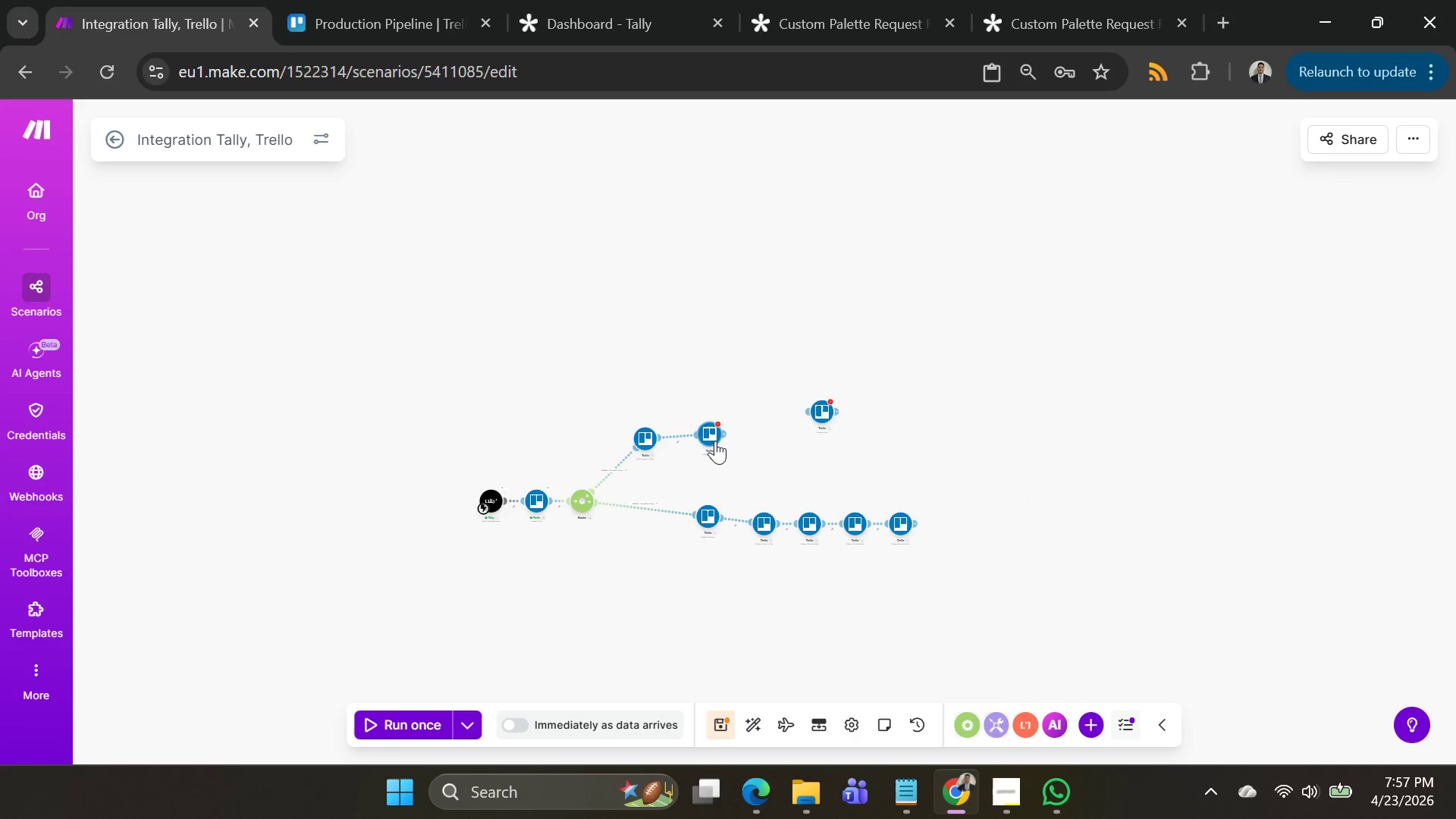 
double_click([714, 441])
 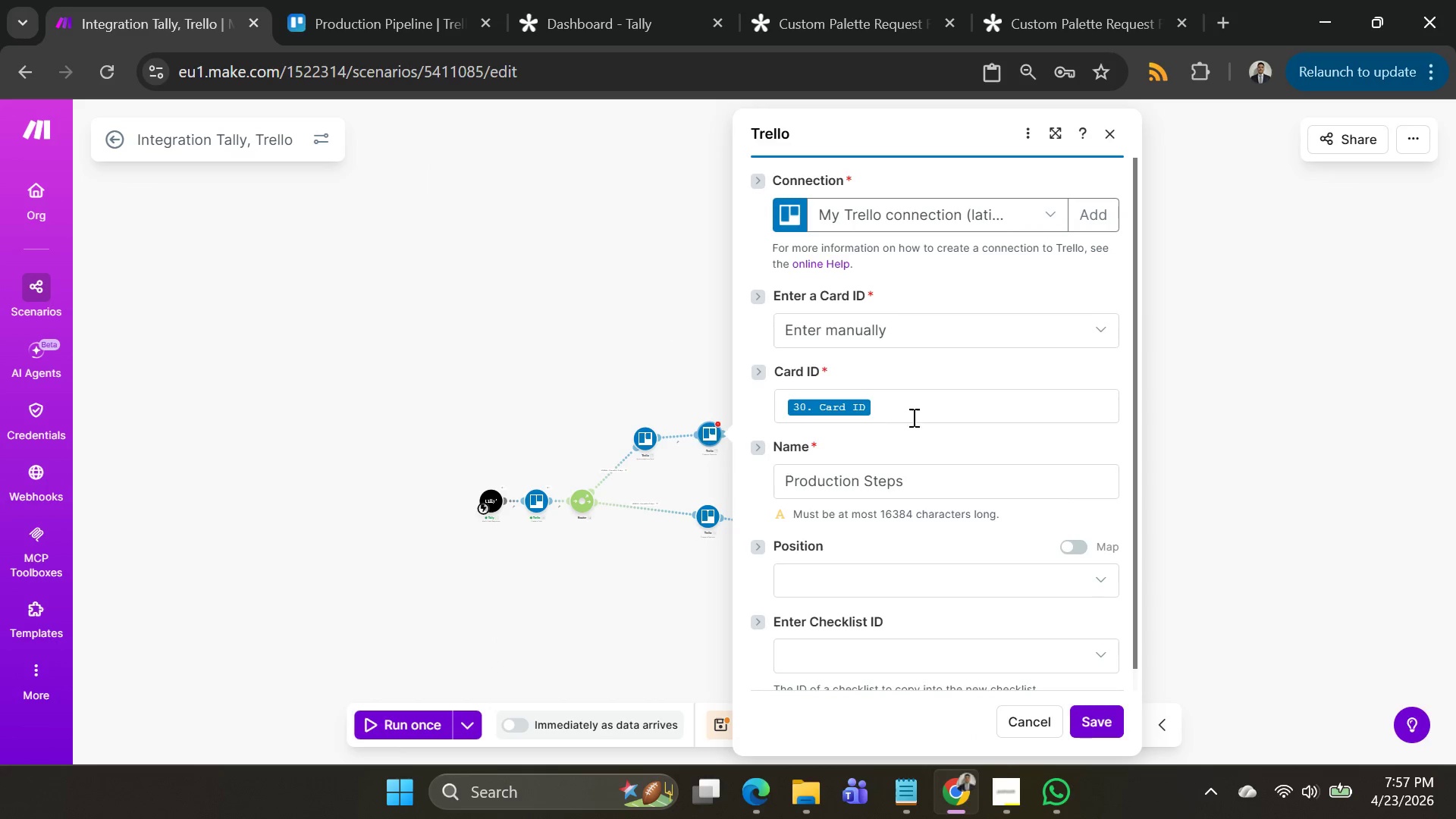 
scroll: coordinate [912, 443], scroll_direction: down, amount: 3.0
 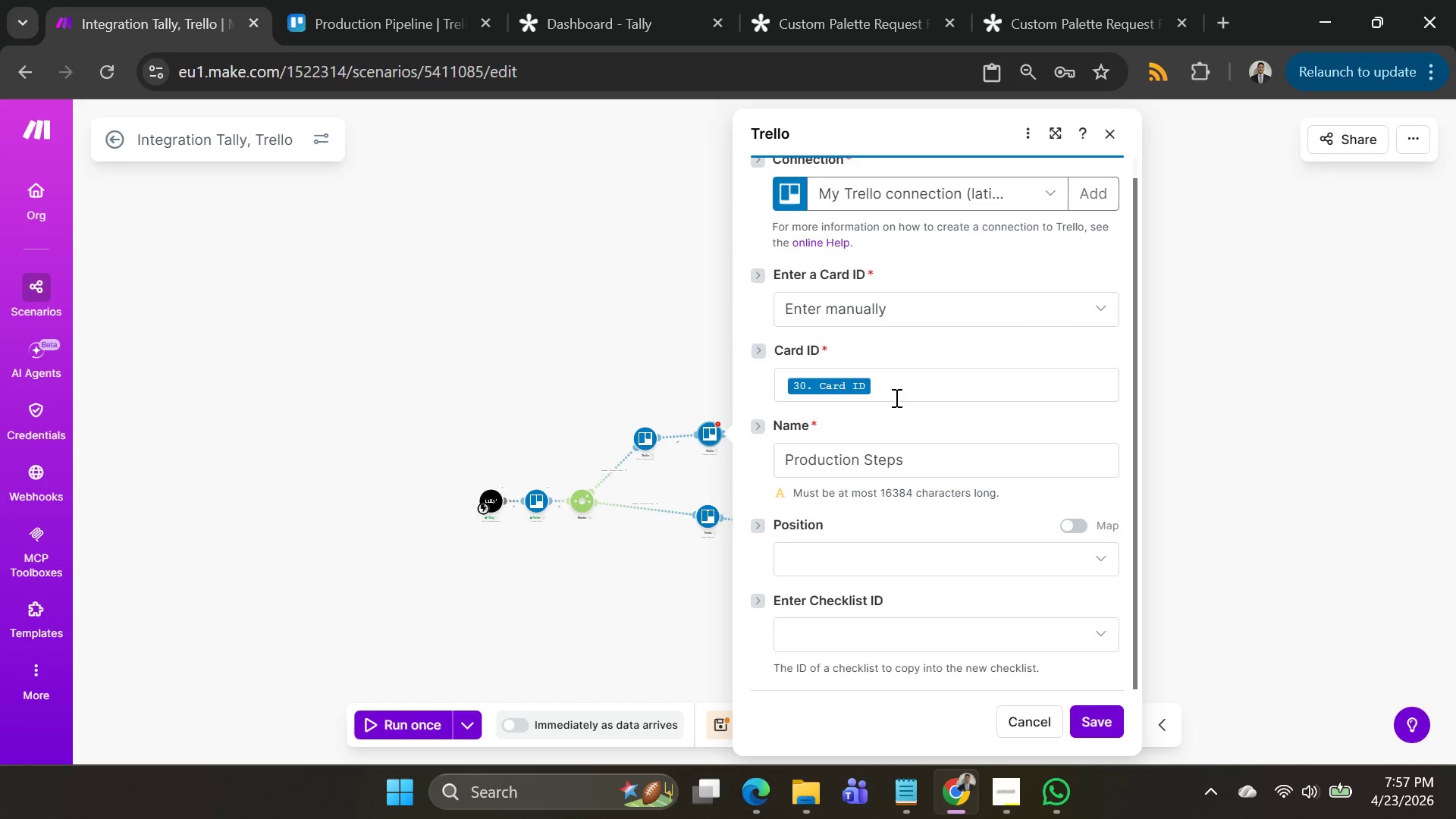 
scroll: coordinate [900, 382], scroll_direction: up, amount: 1.0
 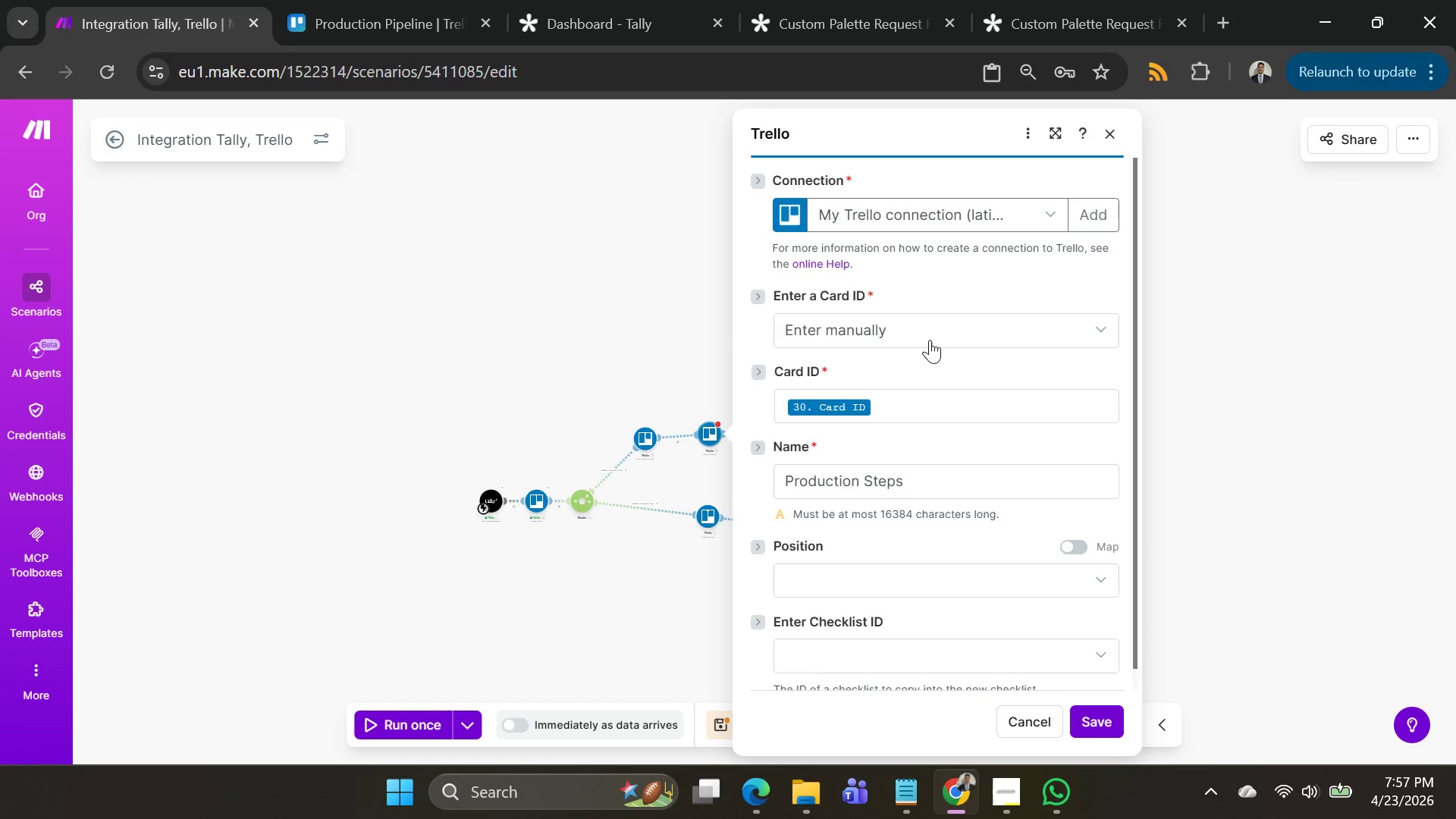 
left_click([934, 332])
 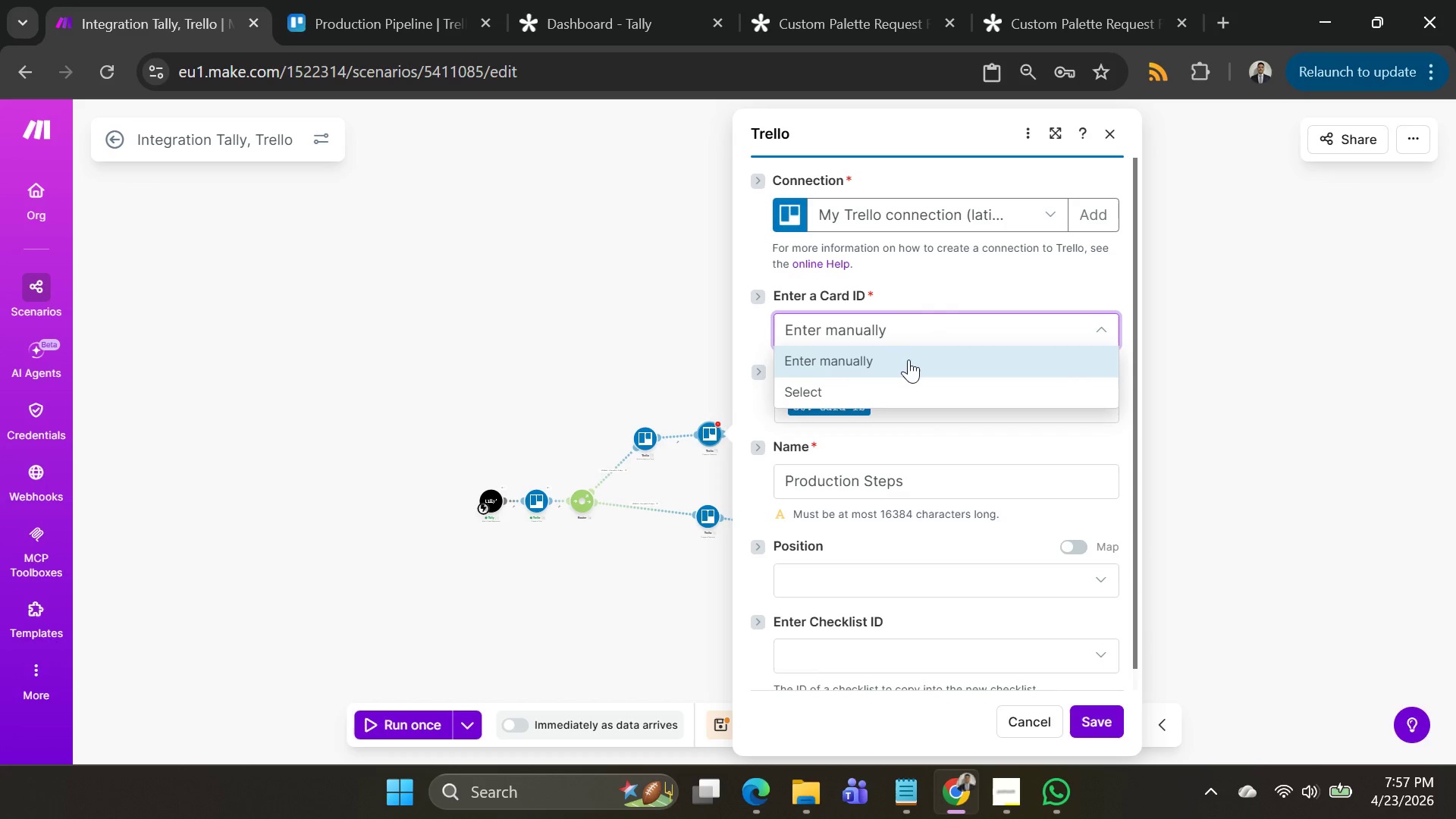 
left_click([908, 359])
 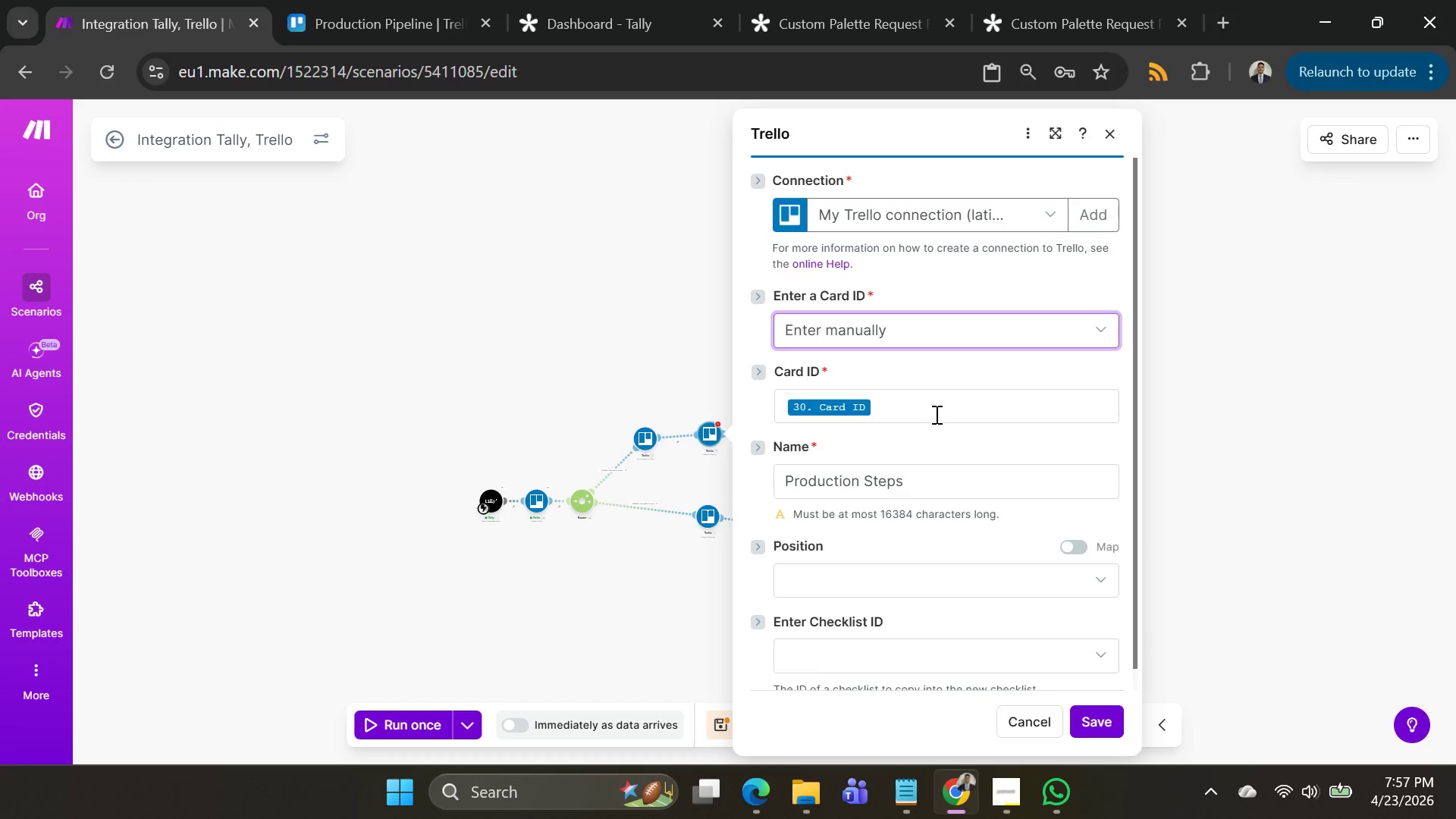 
left_click([932, 418])
 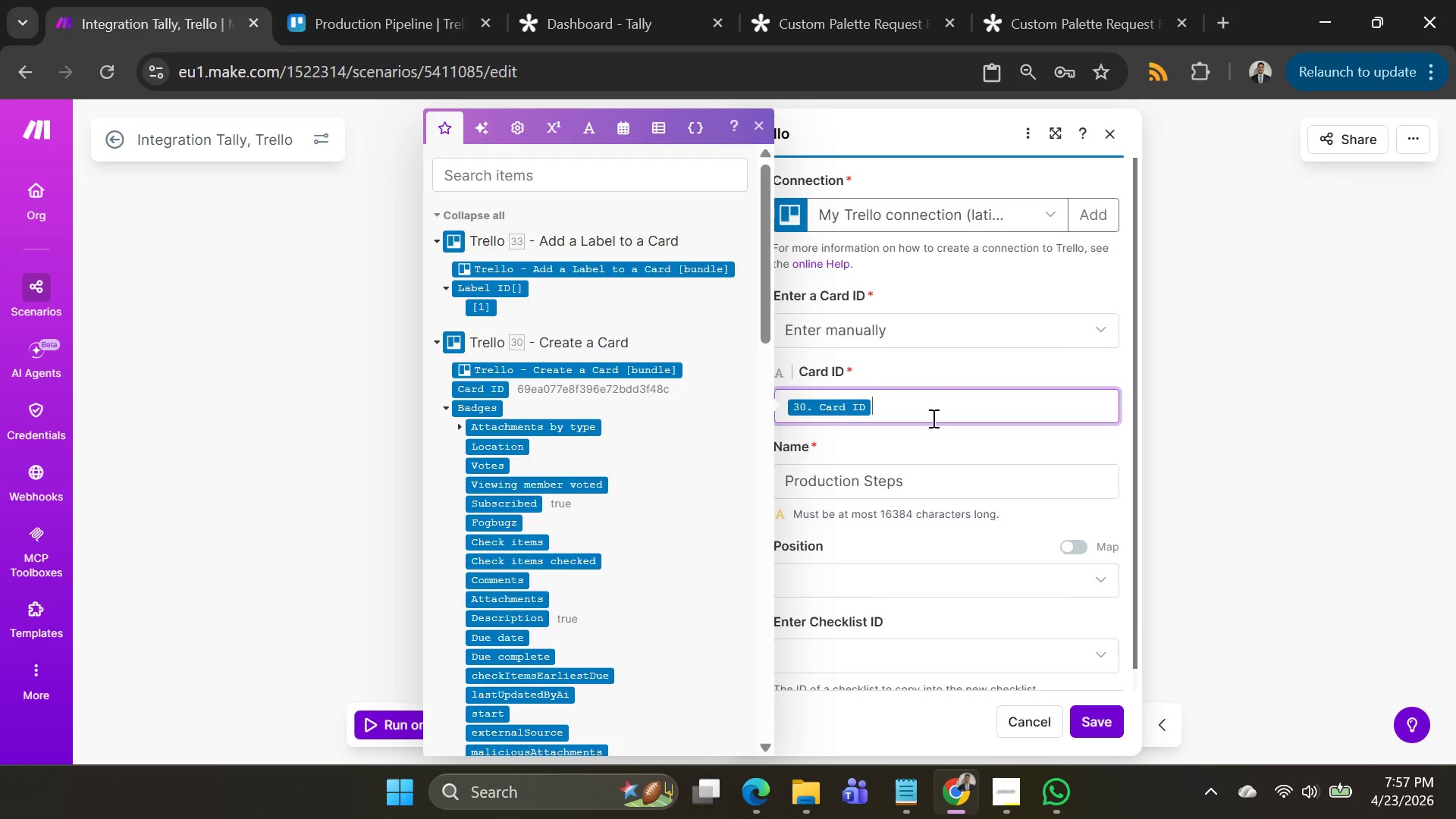 
scroll: coordinate [932, 418], scroll_direction: down, amount: 3.0
 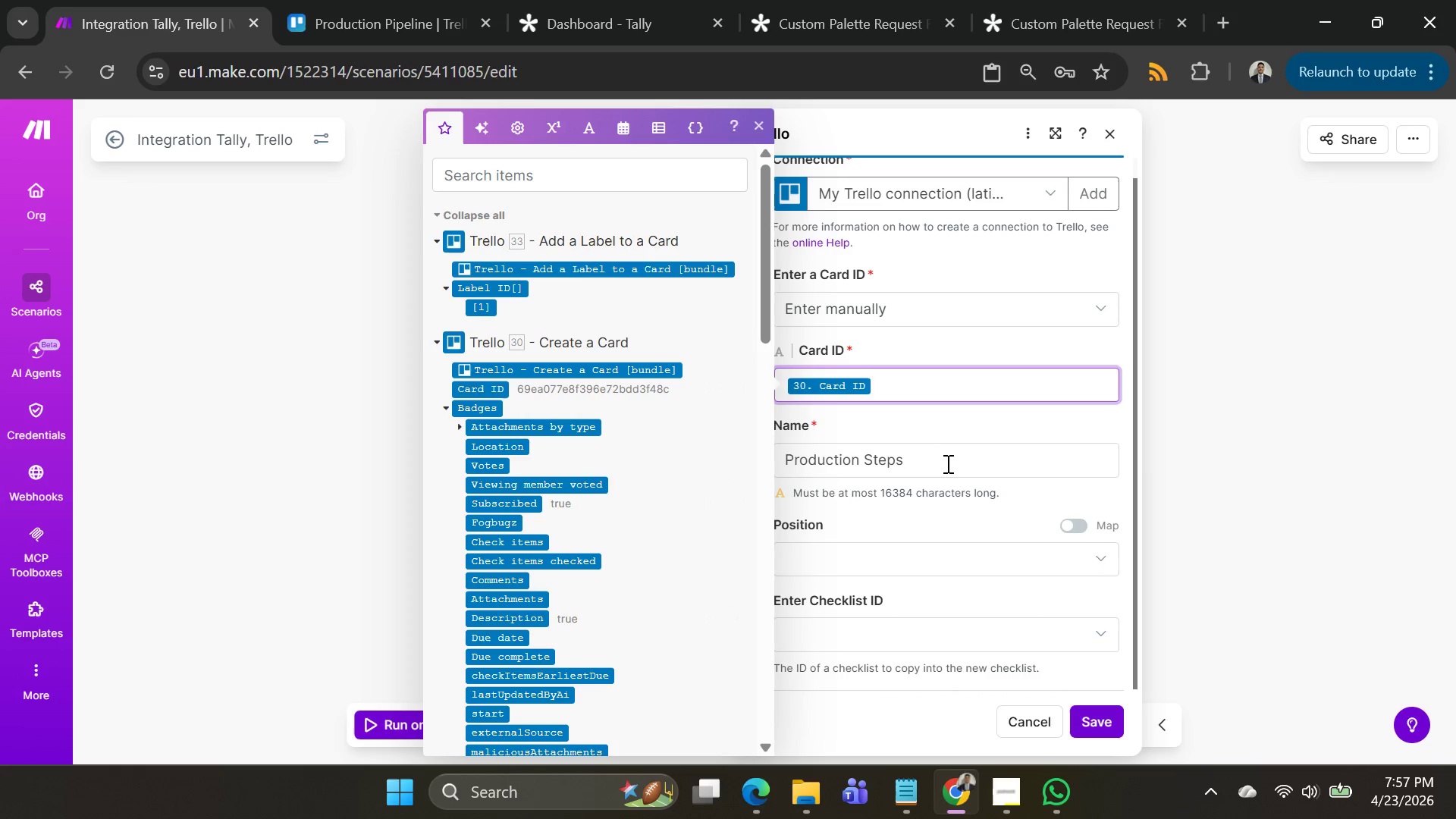 
left_click([946, 463])
 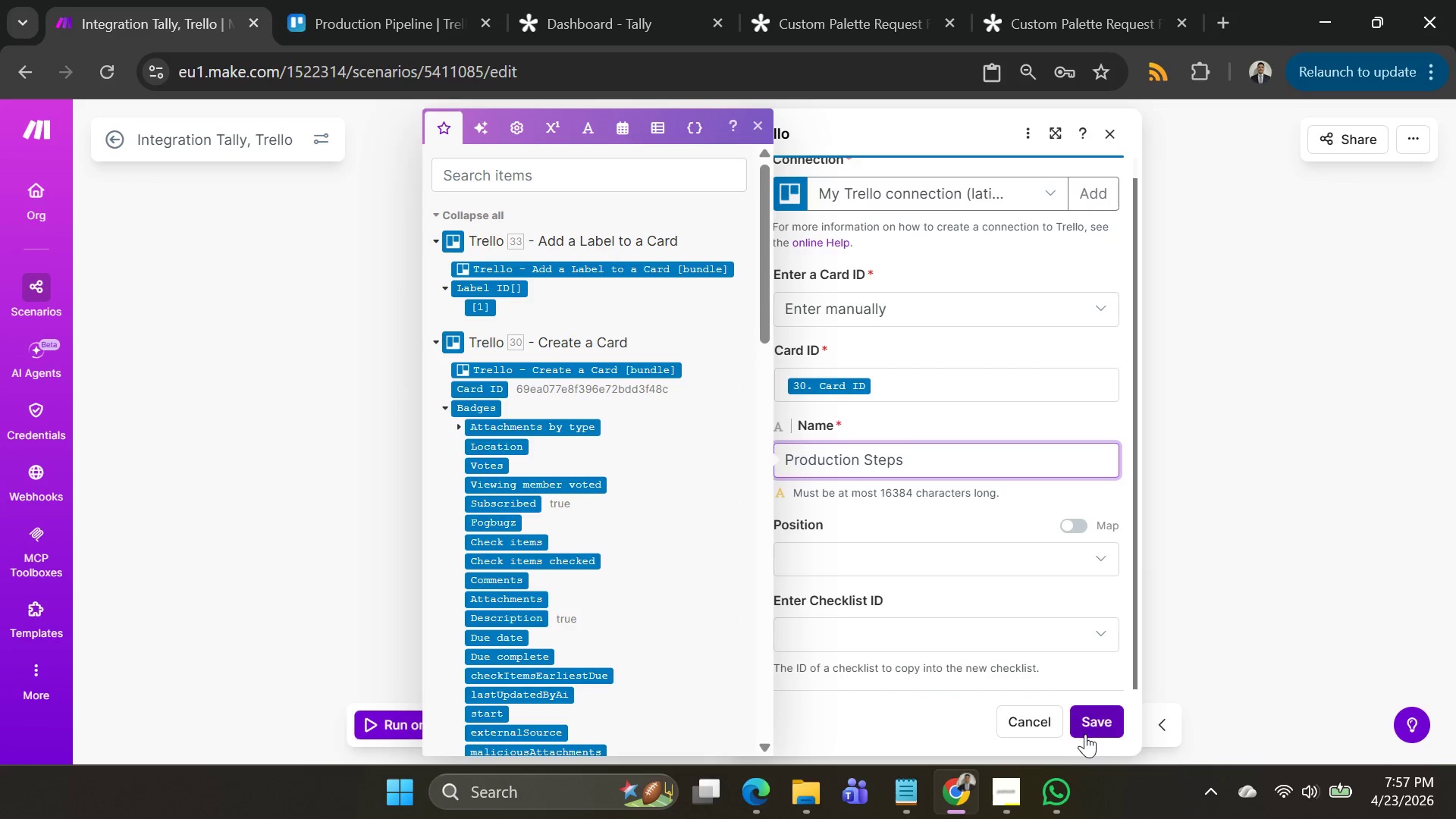 
left_click([1086, 733])
 